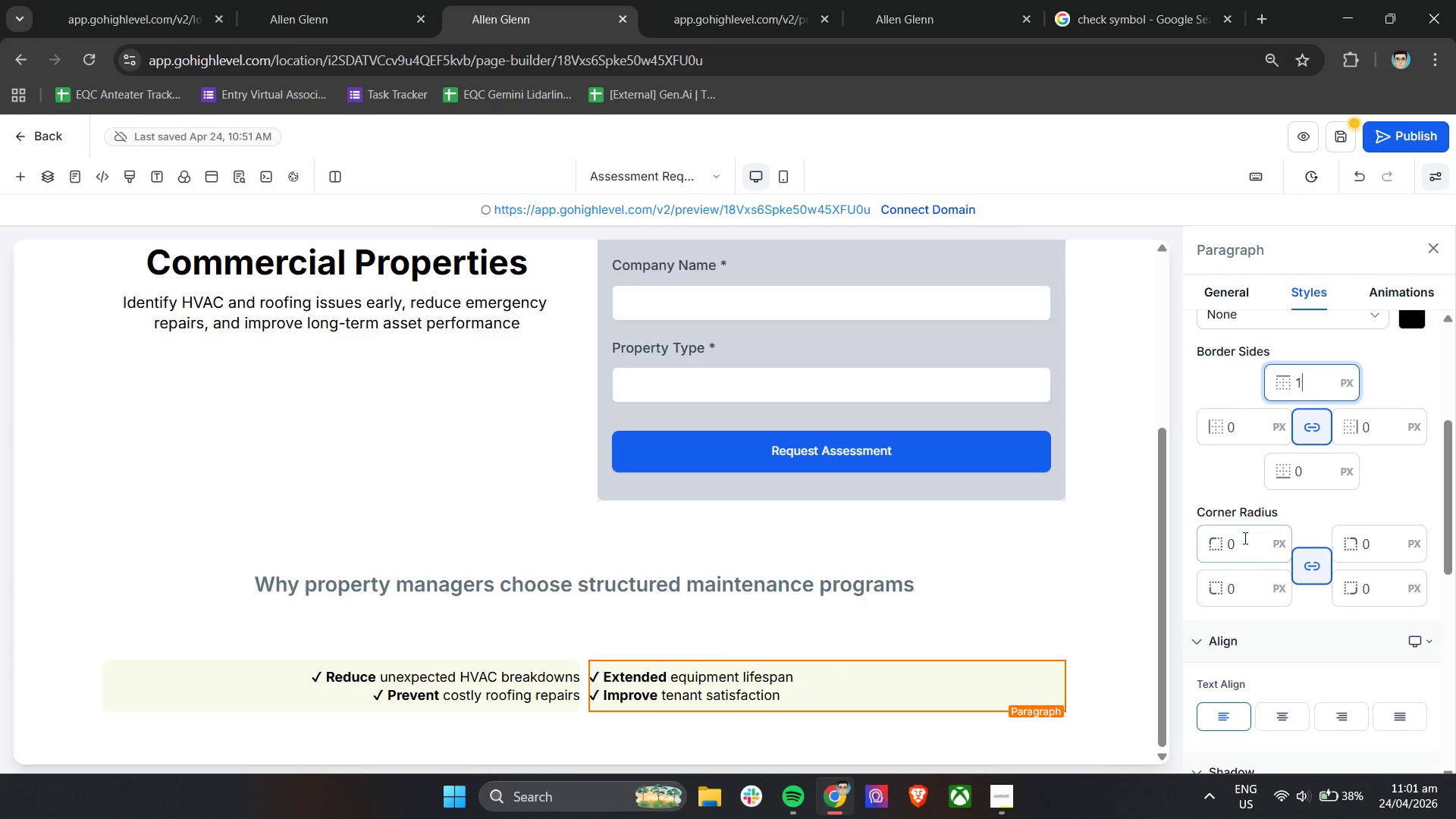 
left_click([1246, 544])
 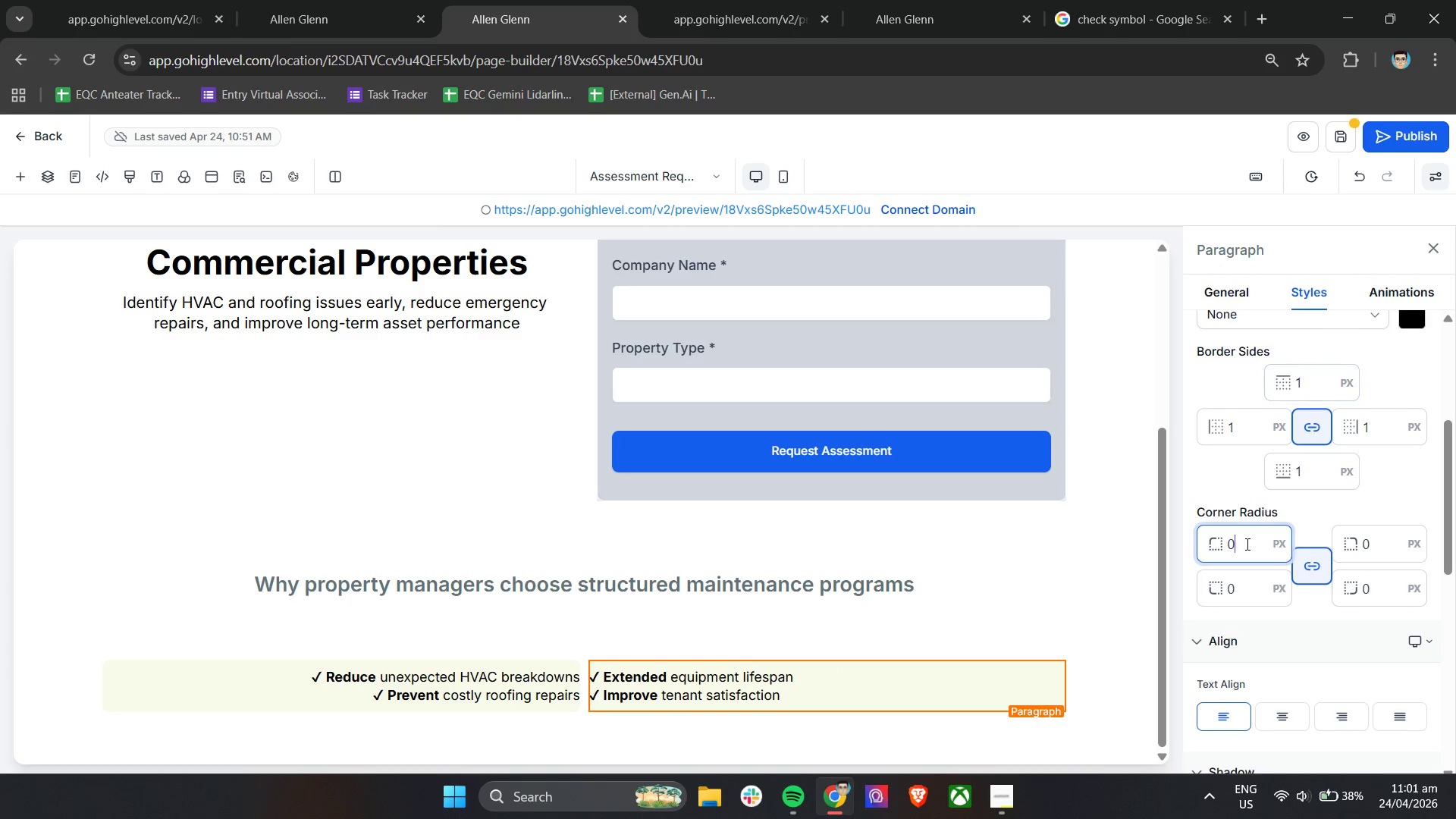 
left_click_drag(start_coordinate=[1246, 544], to_coordinate=[1211, 544])
 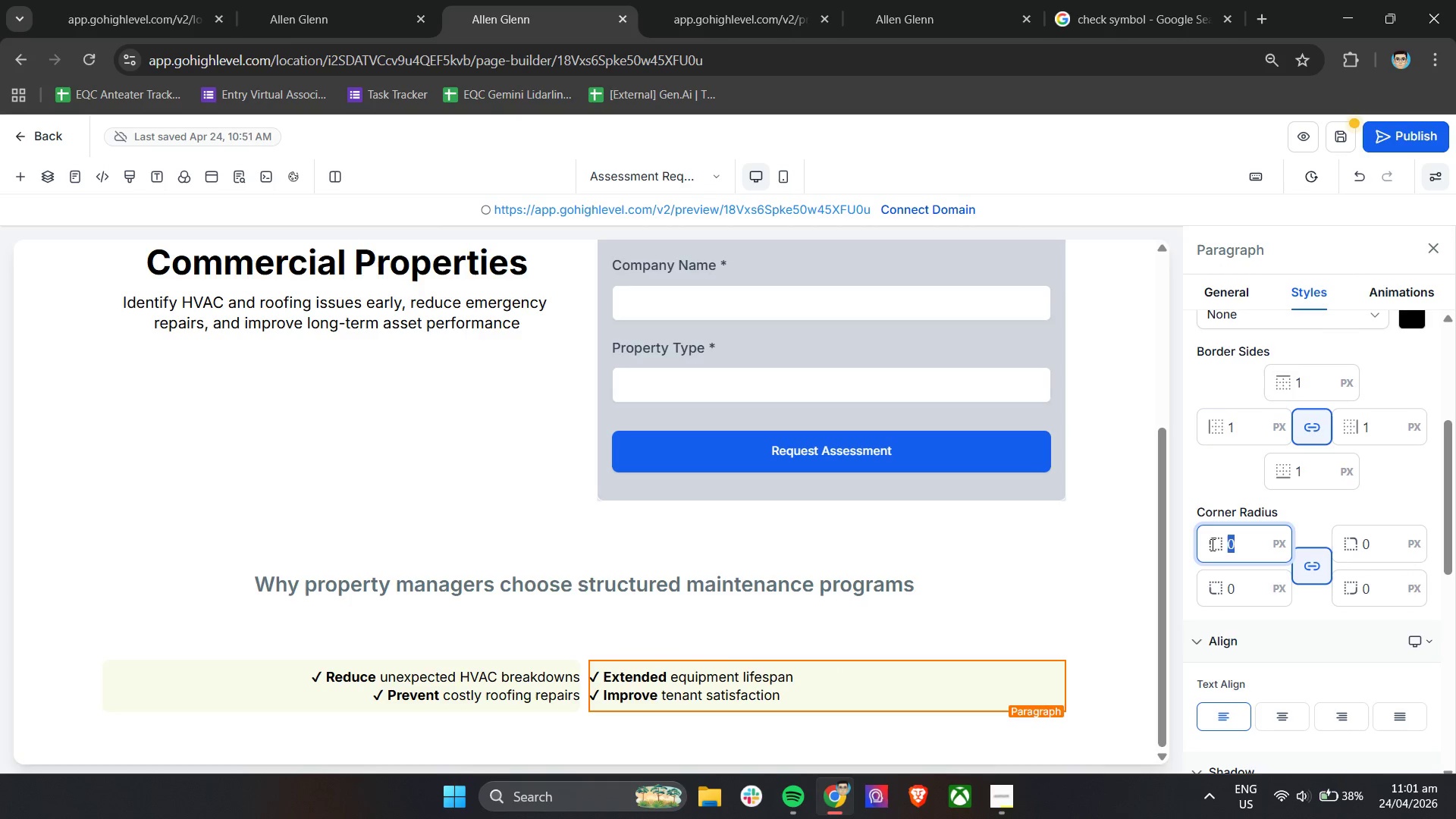 
key(8)
 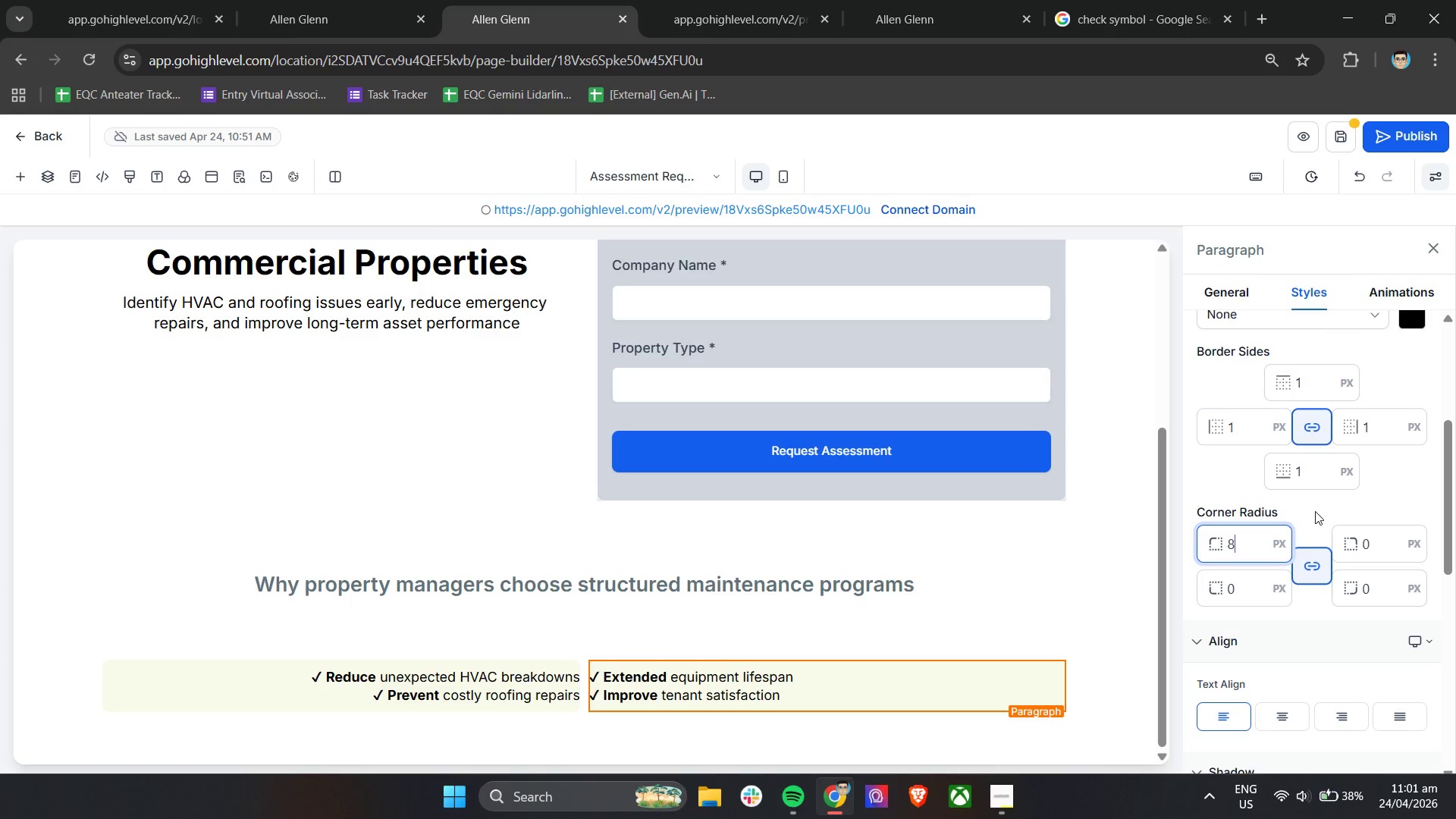 
left_click([1315, 501])
 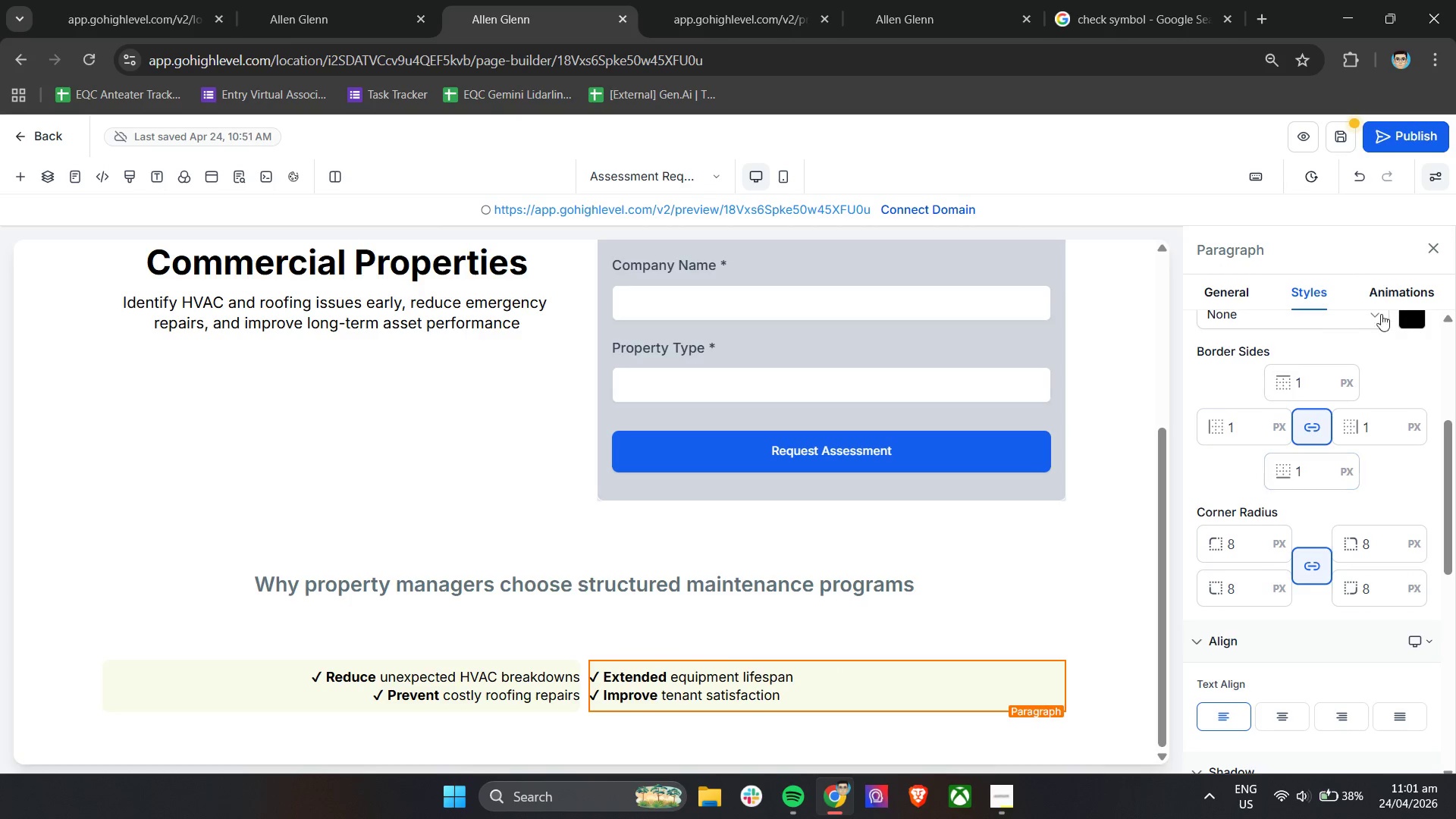 
left_click([1413, 322])
 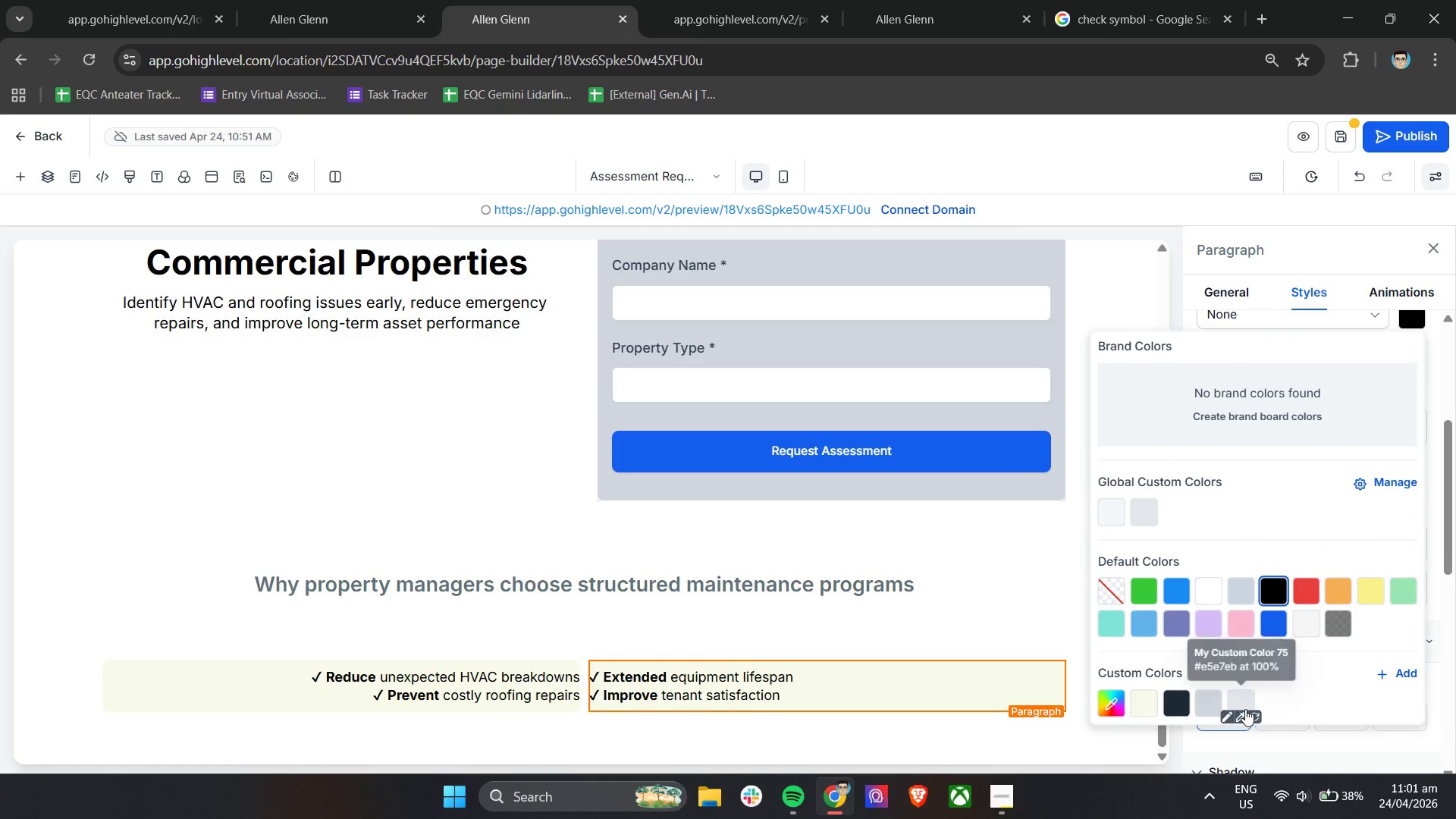 
left_click([1244, 701])
 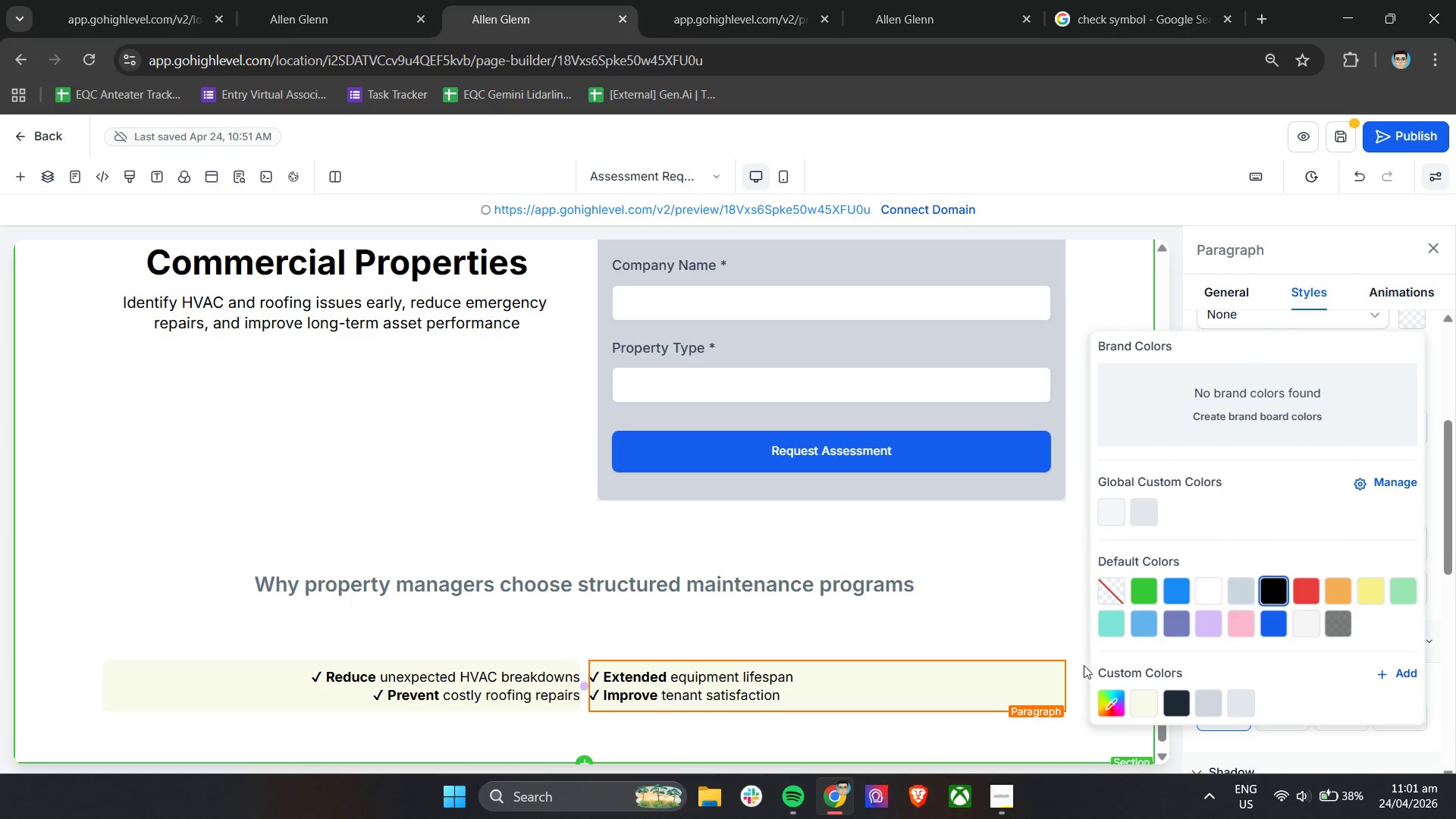 
left_click([1084, 663])
 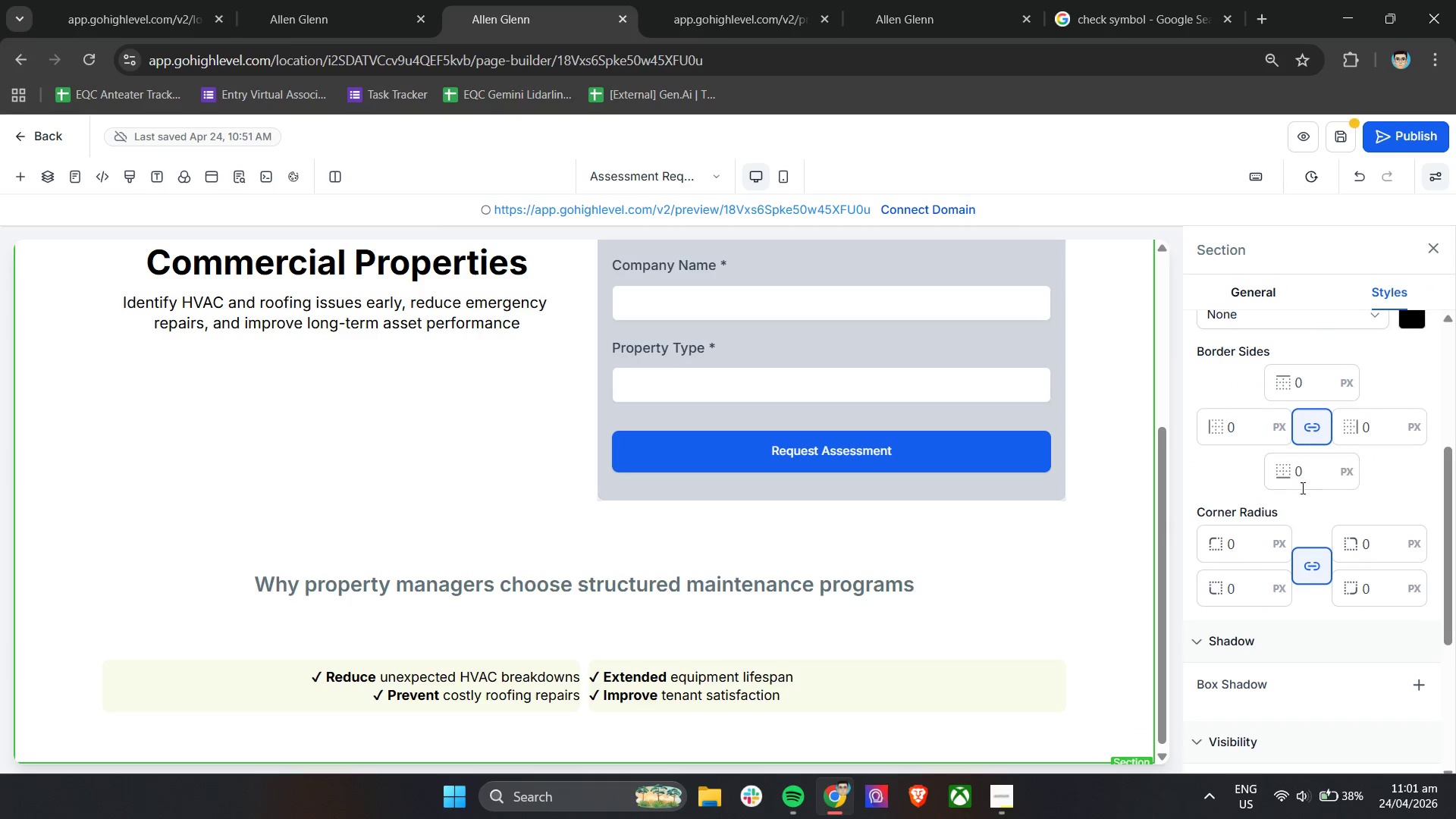 
left_click_drag(start_coordinate=[1318, 380], to_coordinate=[1295, 380])
 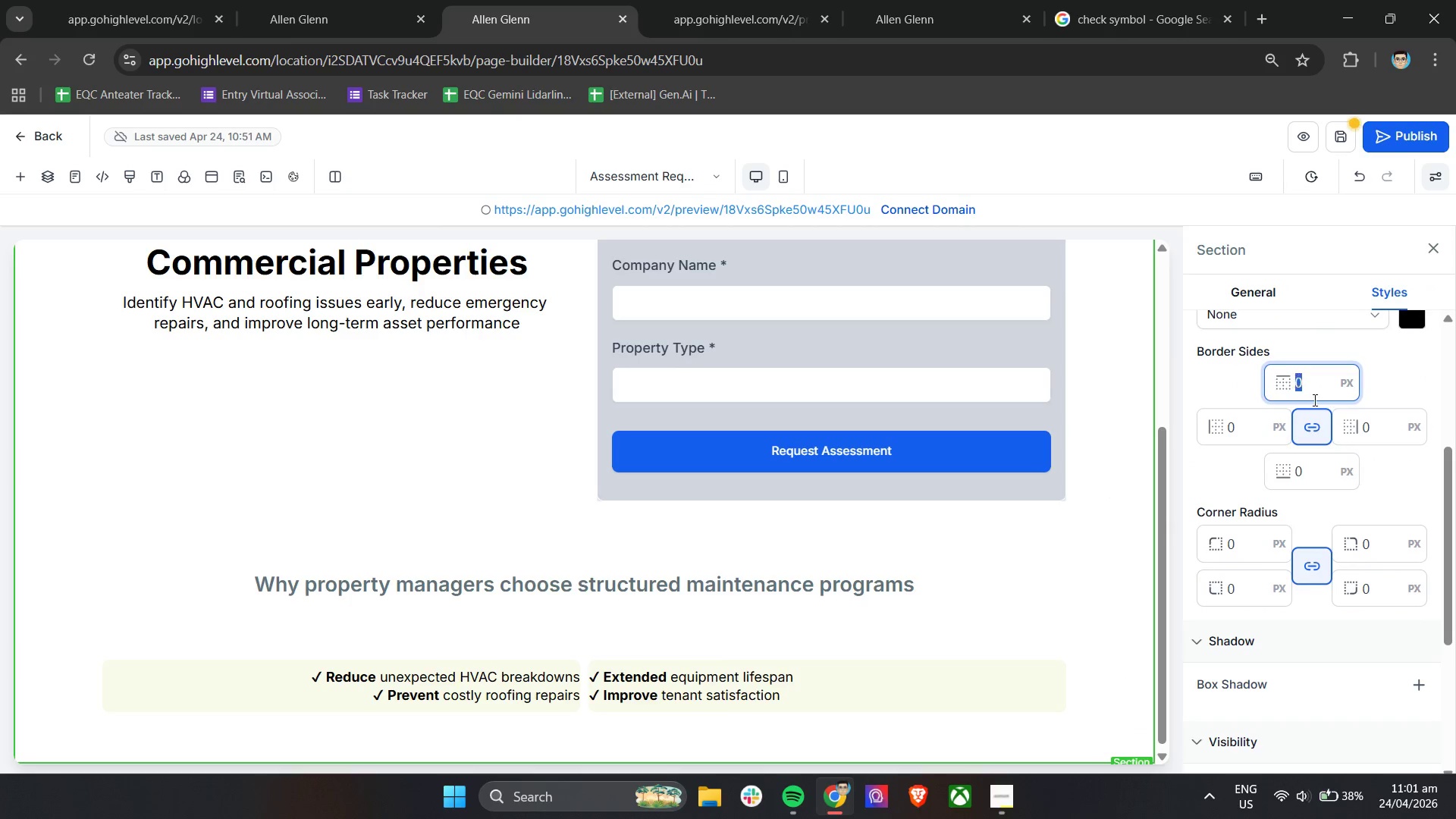 
key(1)
 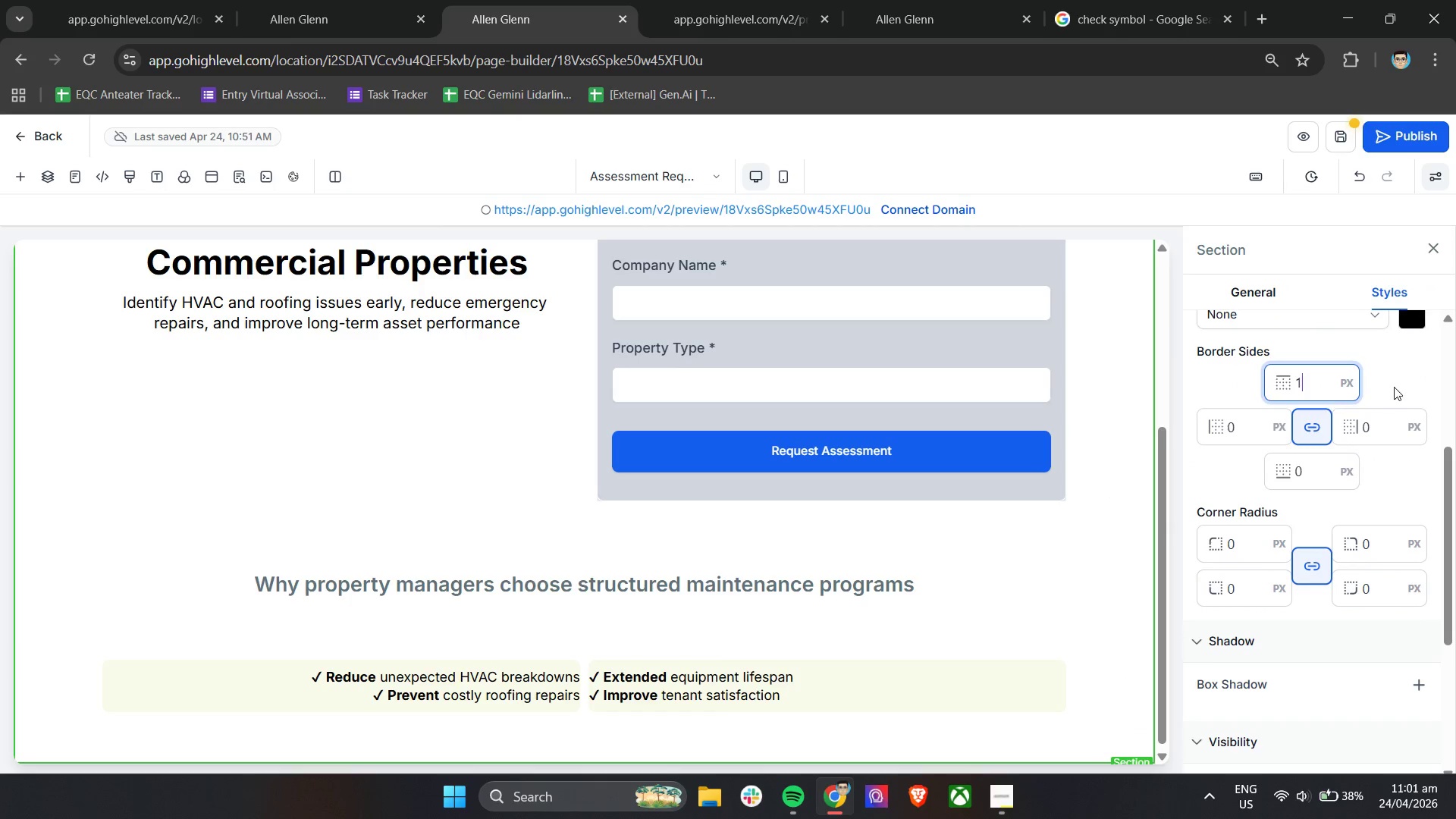 
left_click([1398, 385])
 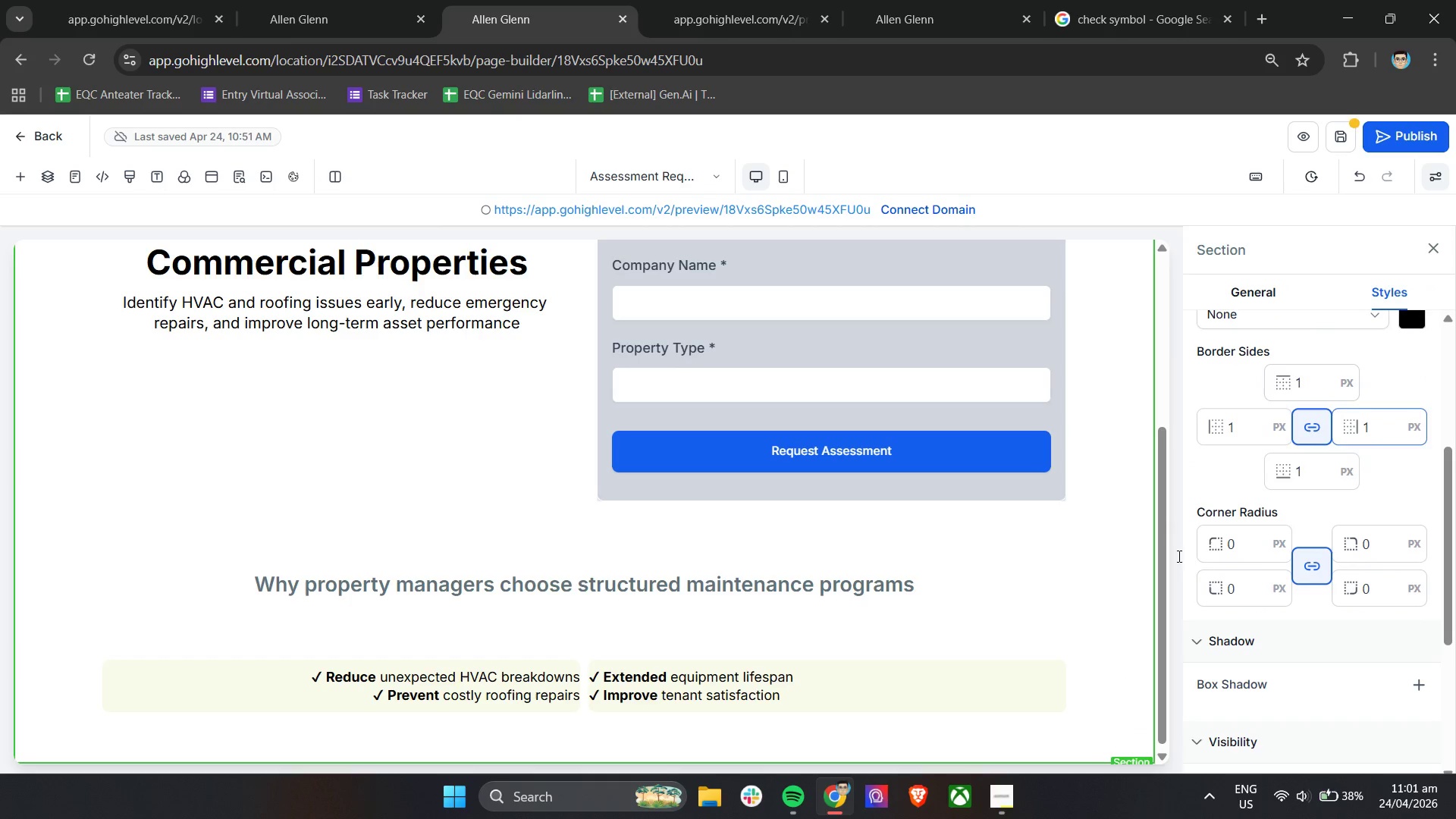 
left_click([938, 674])
 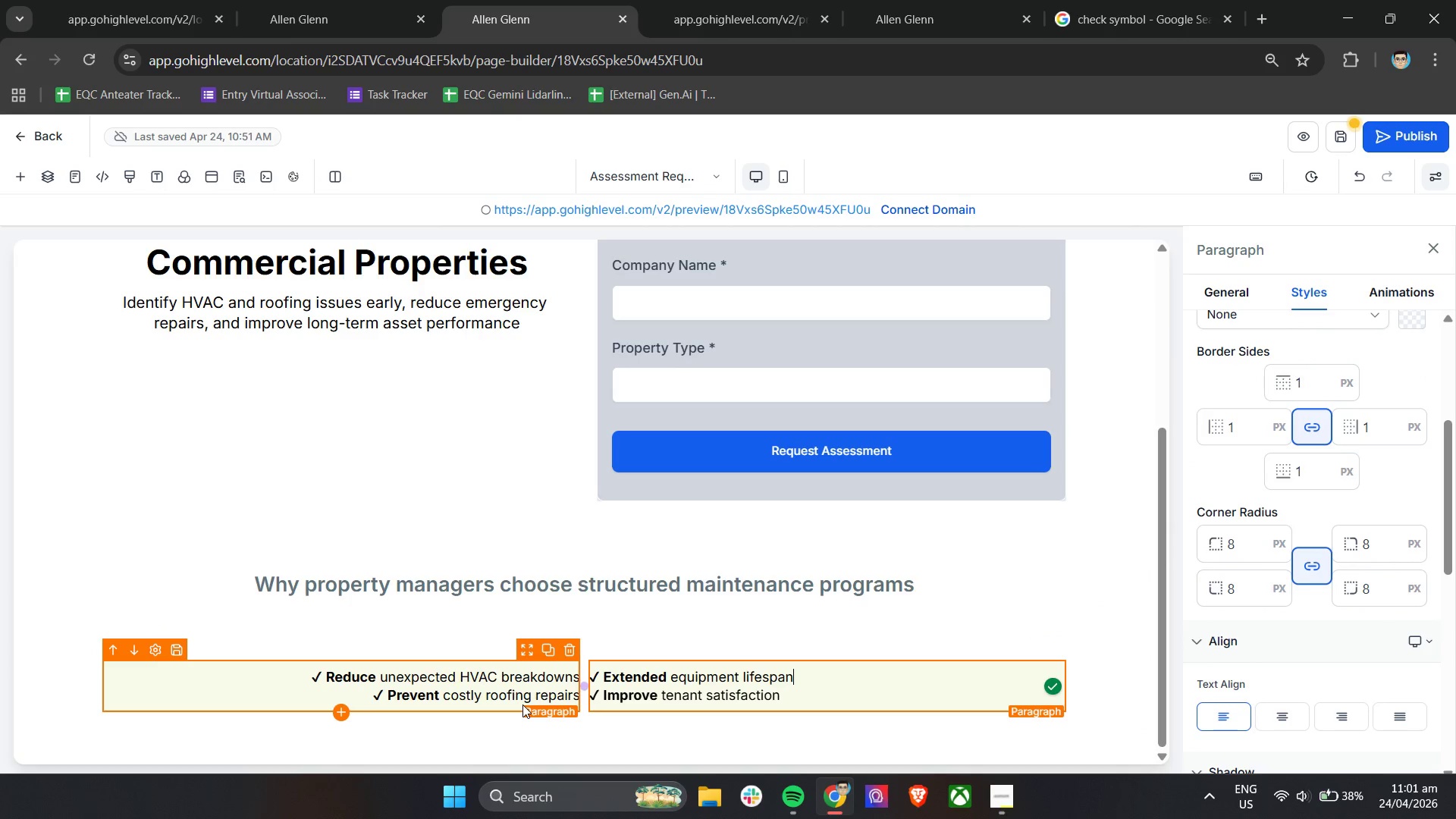 
left_click([522, 704])
 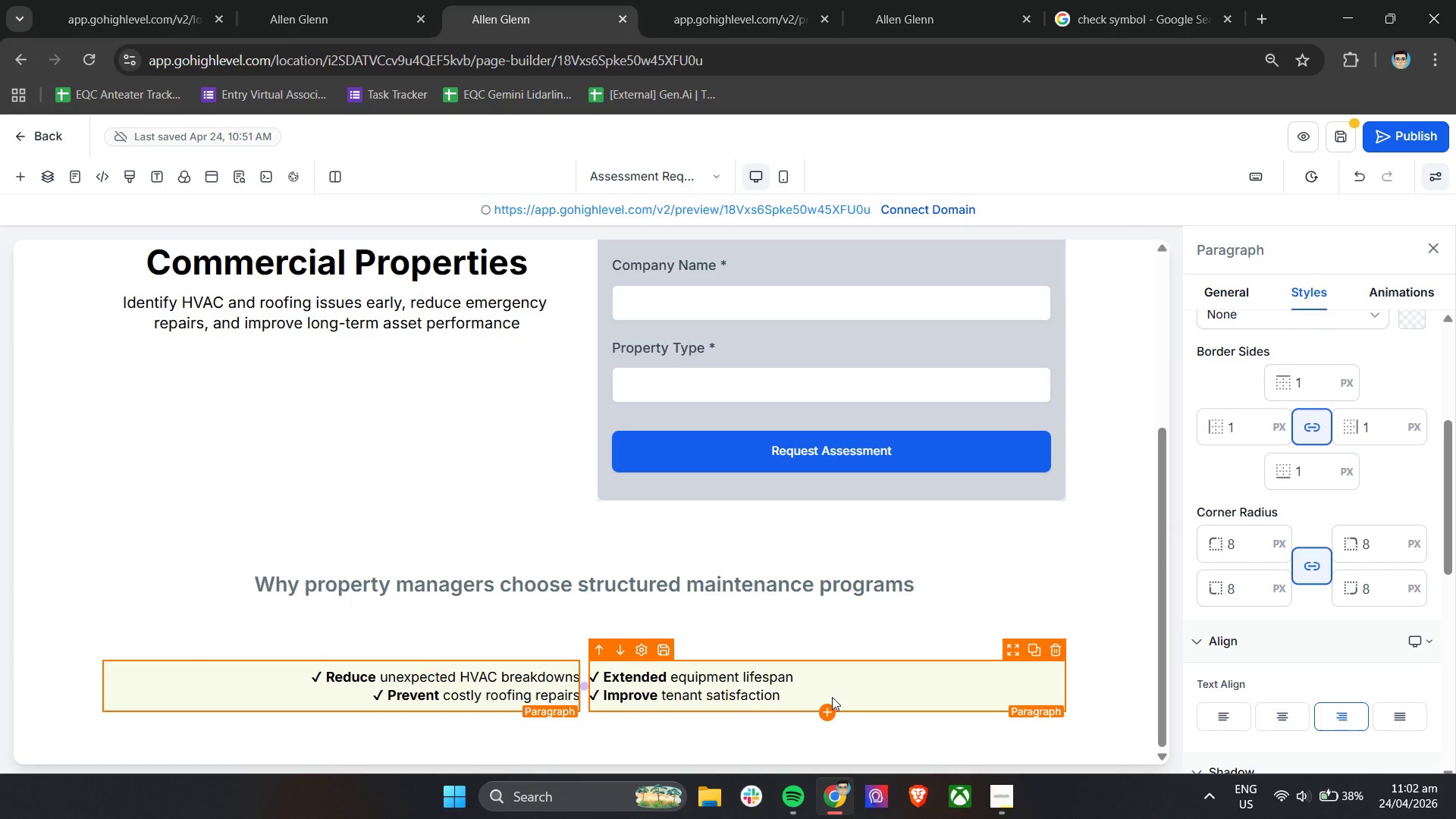 
left_click([880, 687])
 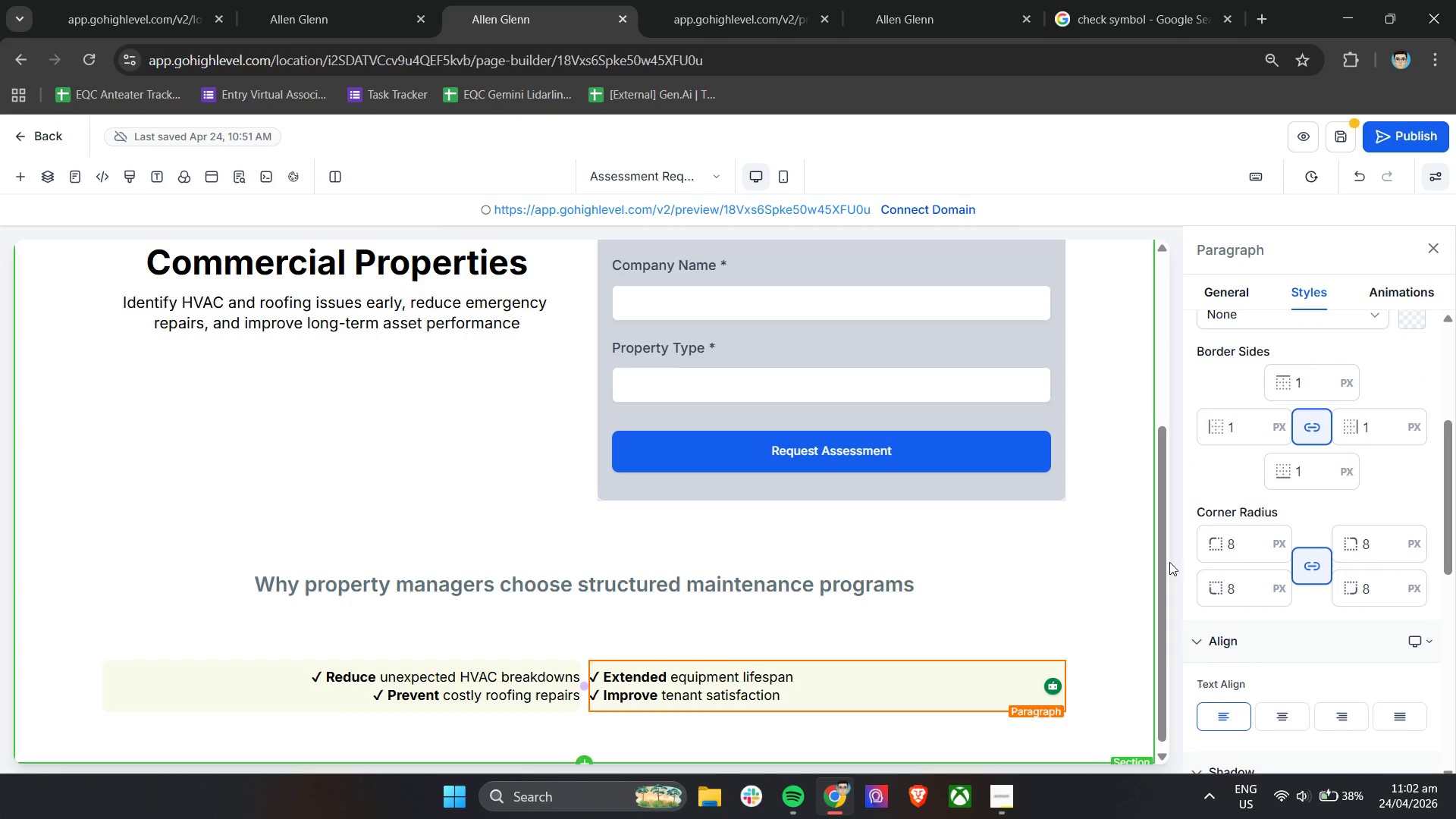 
scroll: coordinate [1301, 498], scroll_direction: up, amount: 2.0
 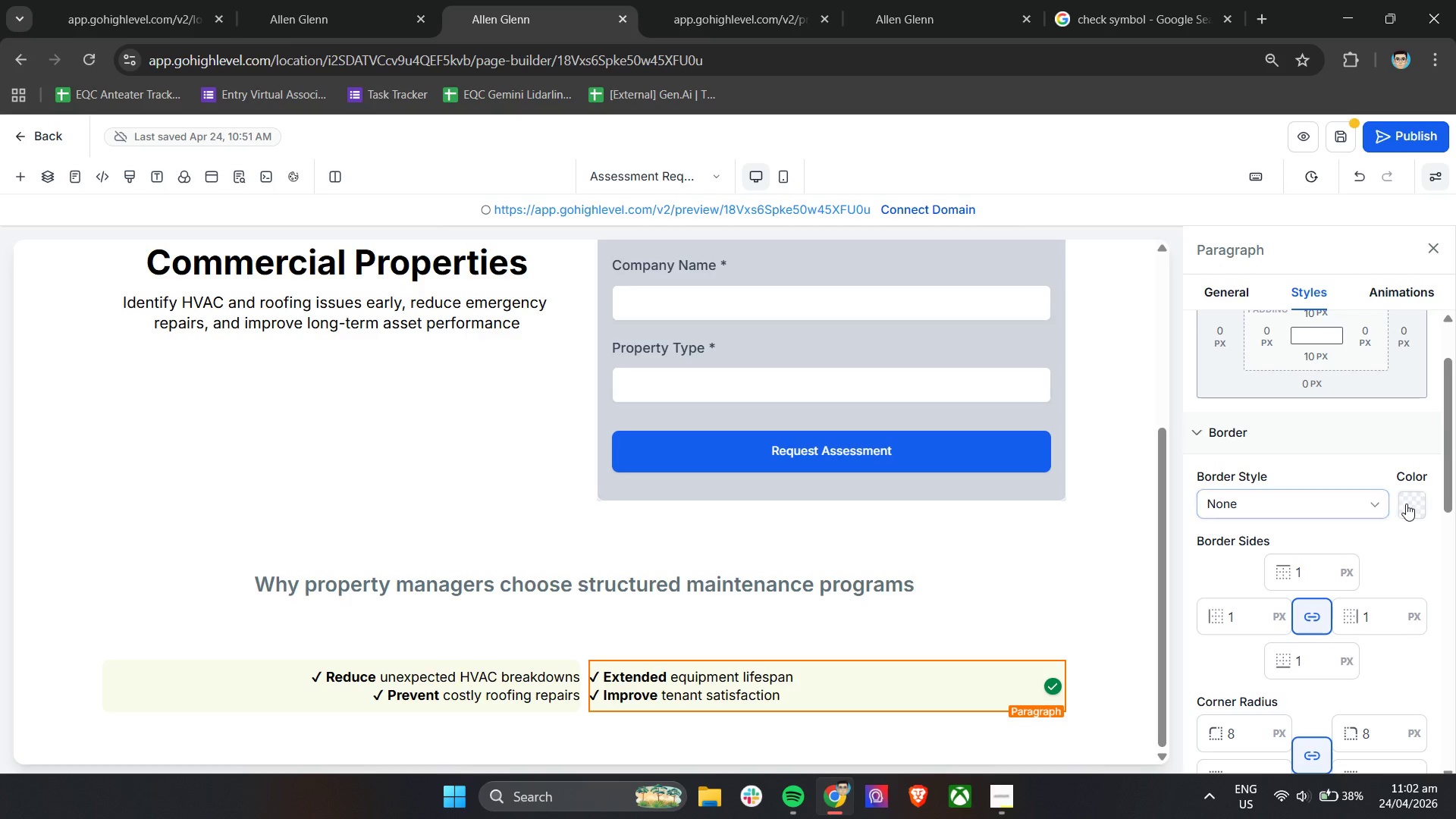 
left_click([1410, 500])
 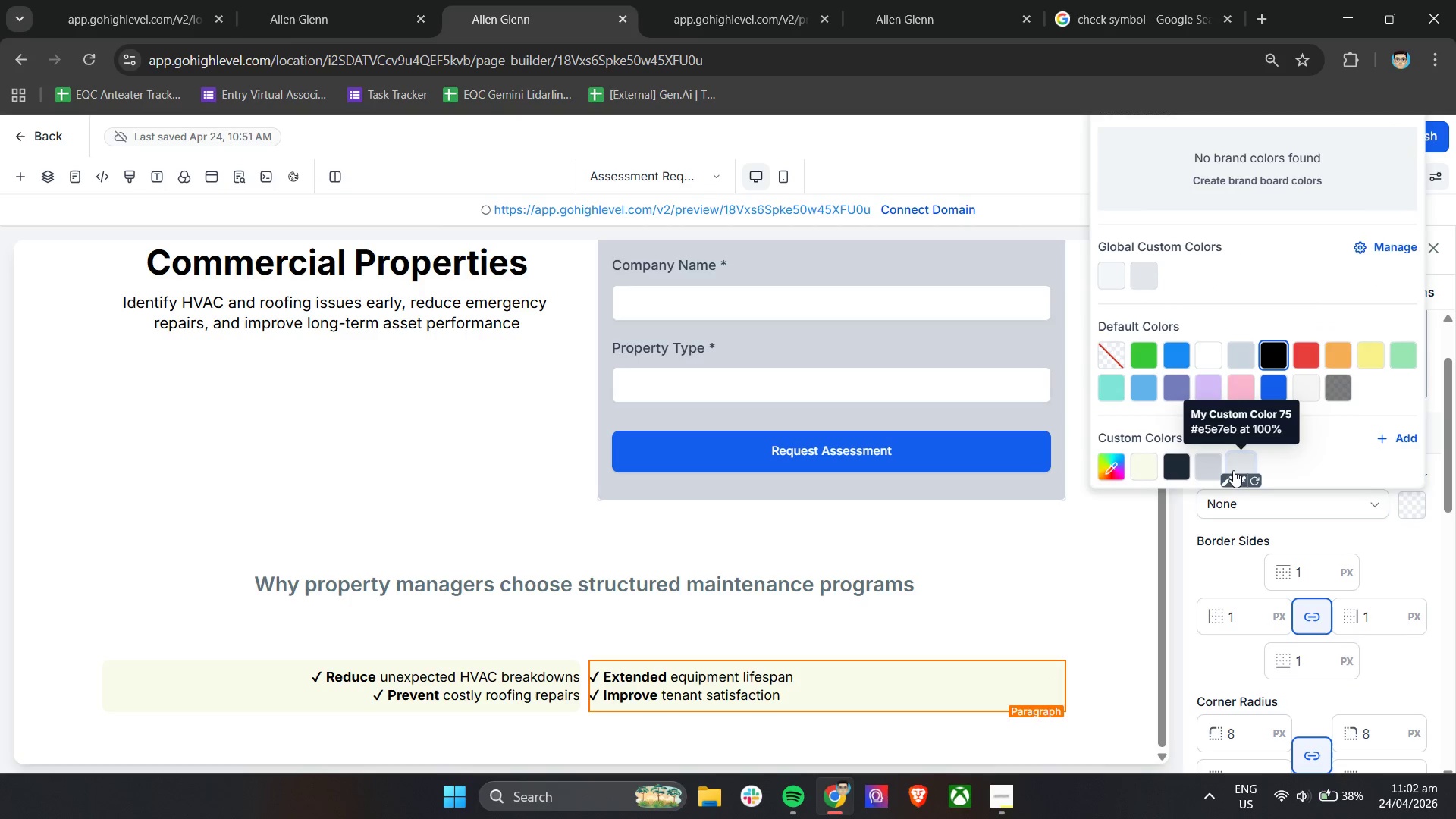 
left_click([1234, 466])
 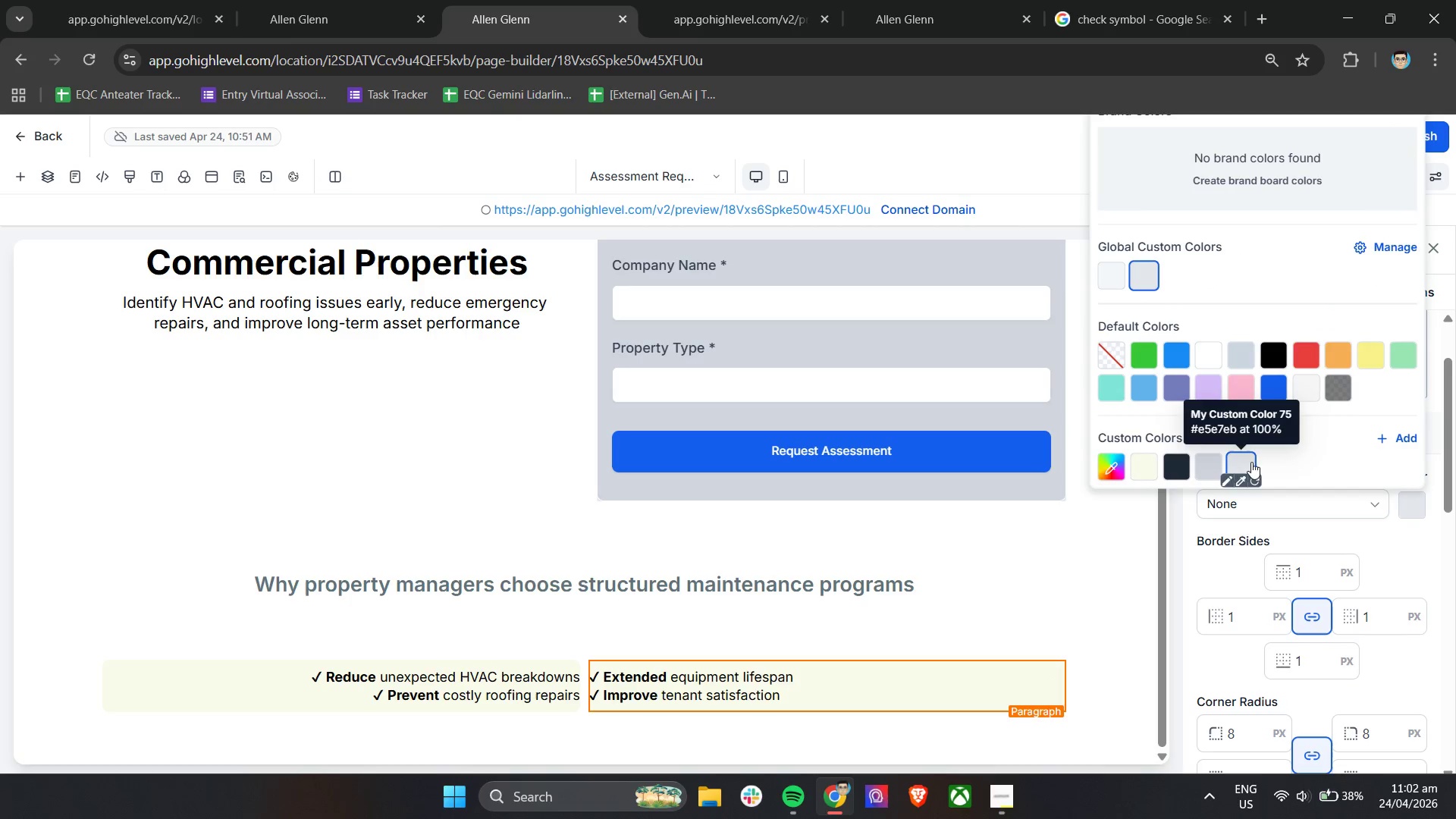 
left_click([1309, 461])
 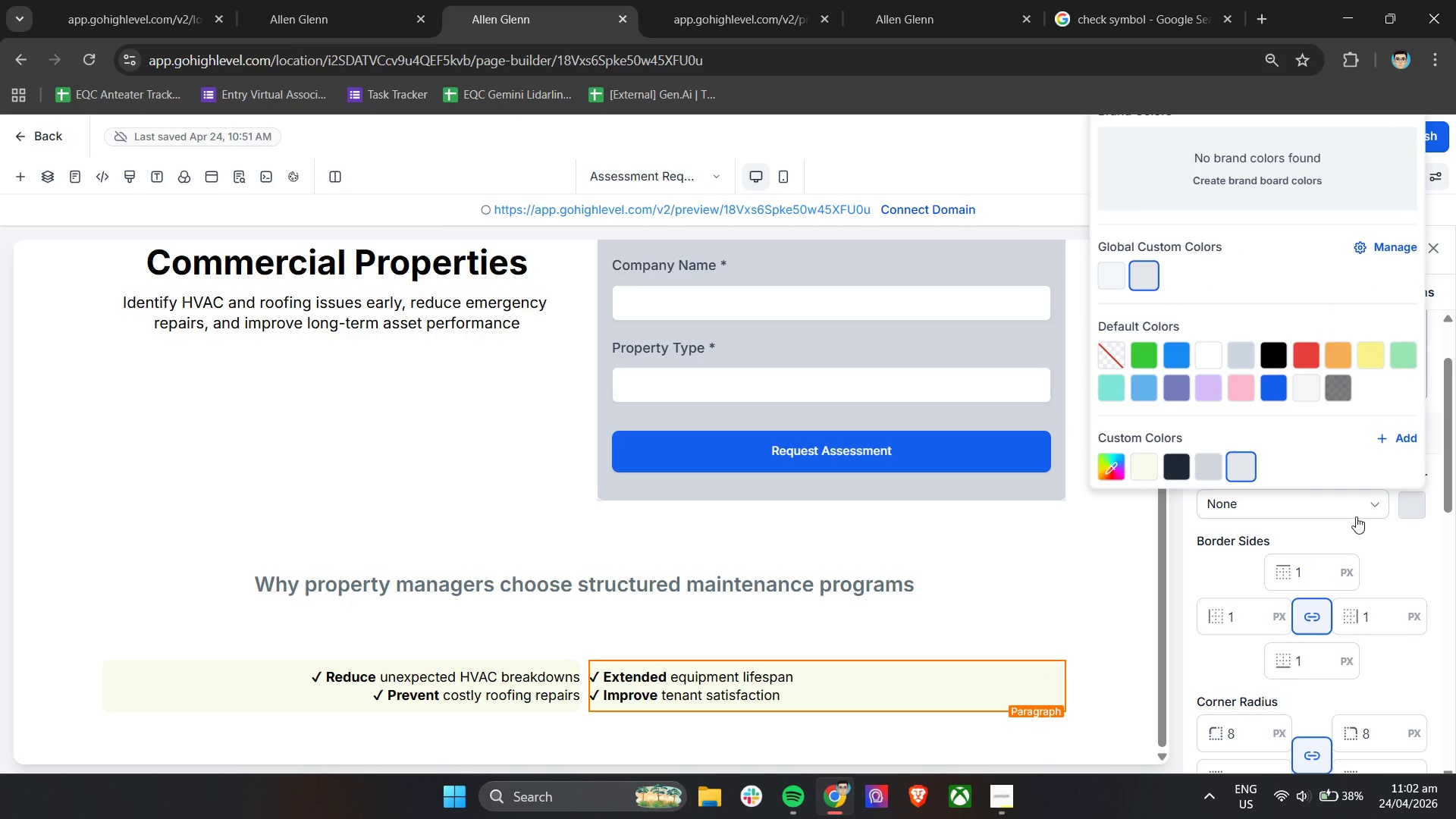 
left_click([1396, 544])
 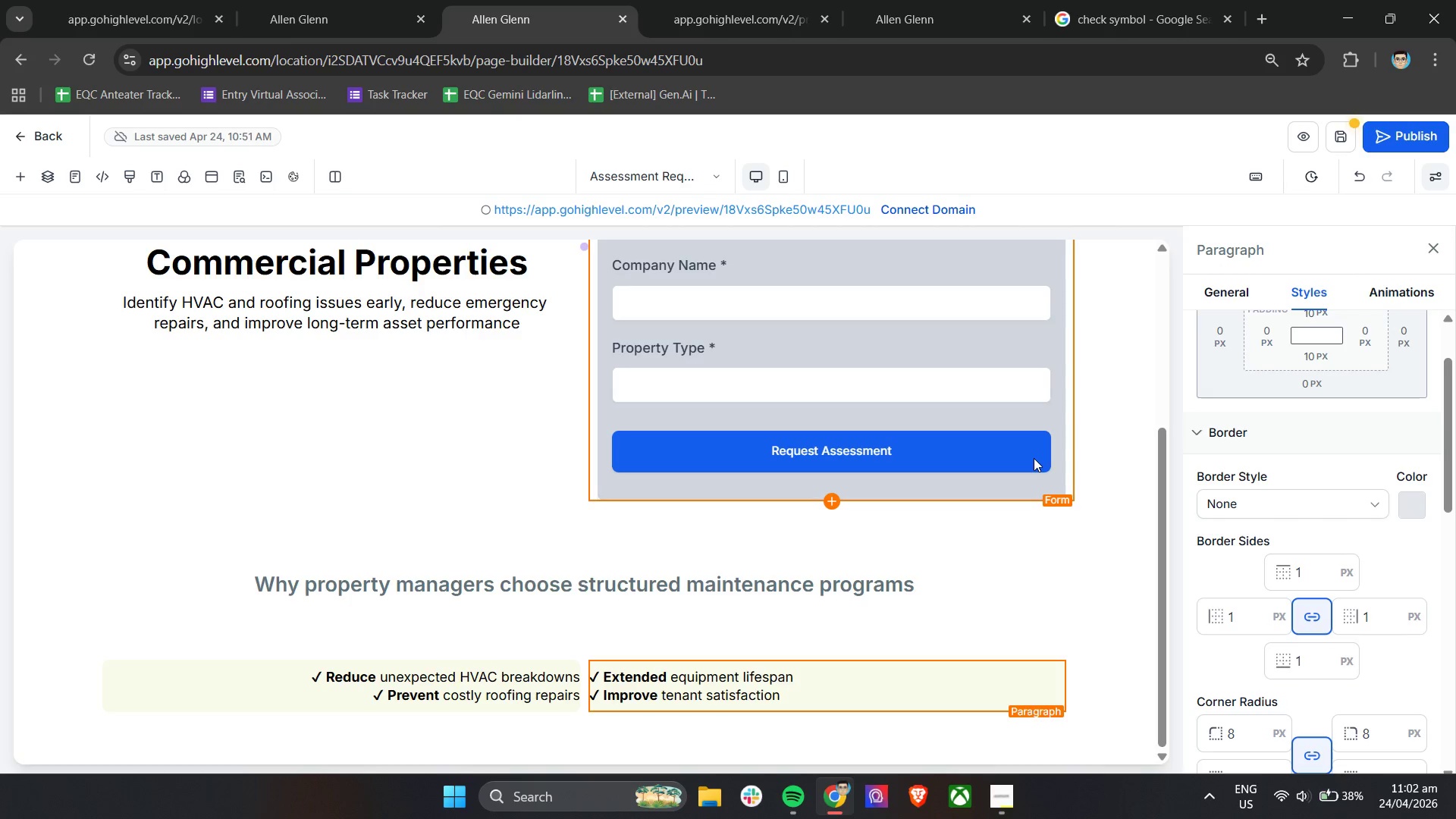 
wait(22.75)
 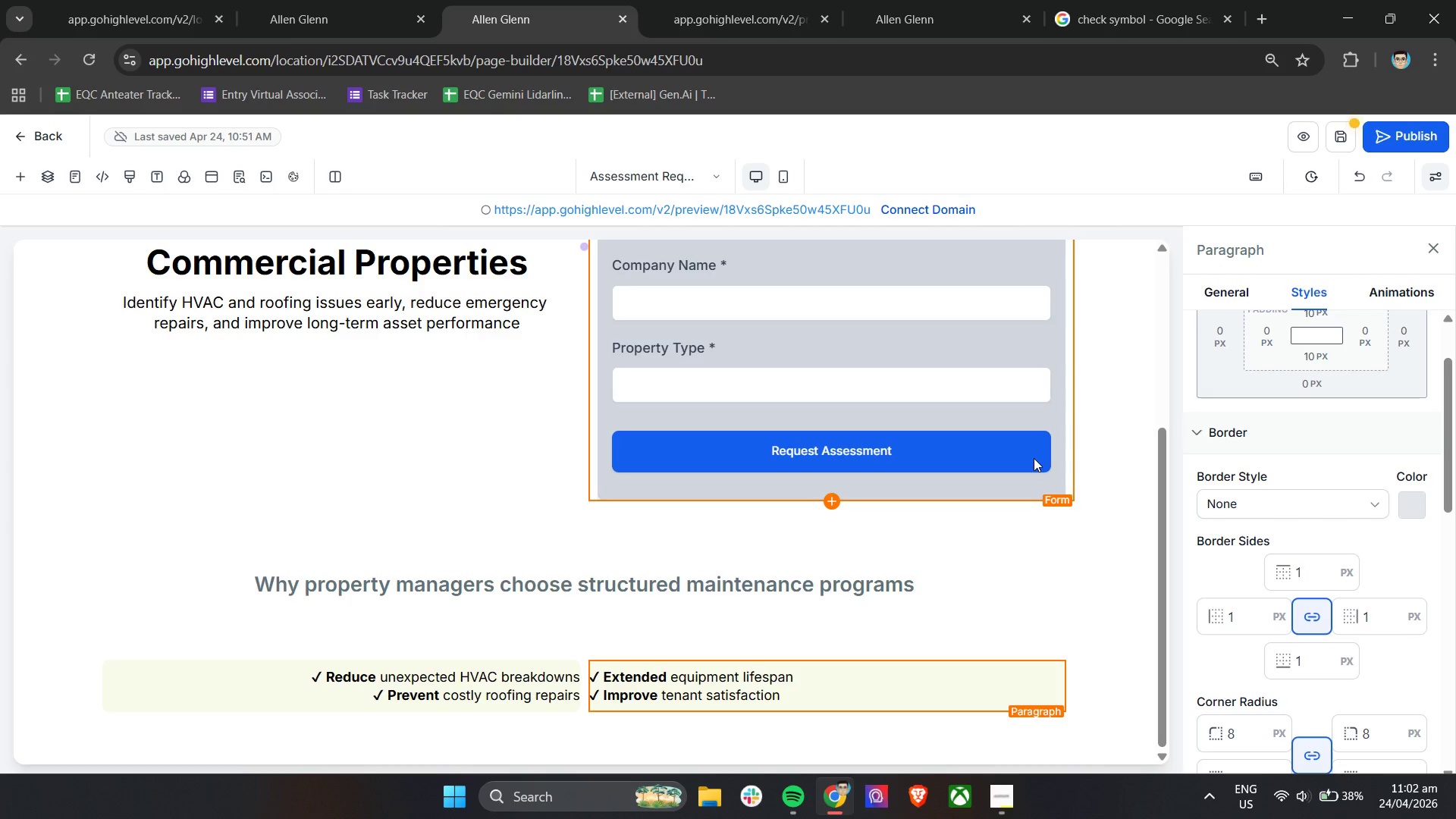 
left_click([1094, 647])
 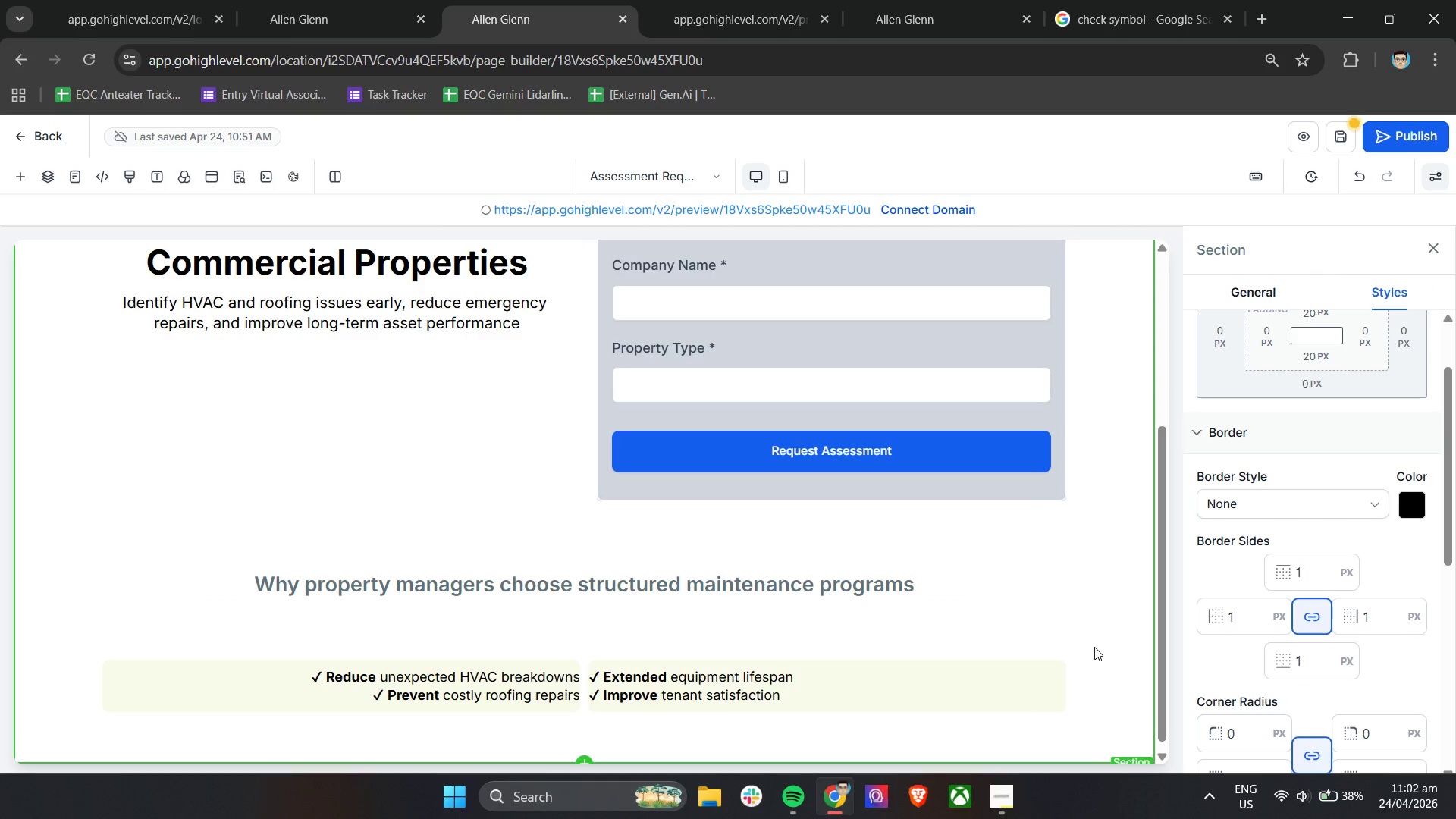 
scroll: coordinate [1094, 647], scroll_direction: down, amount: 4.0
 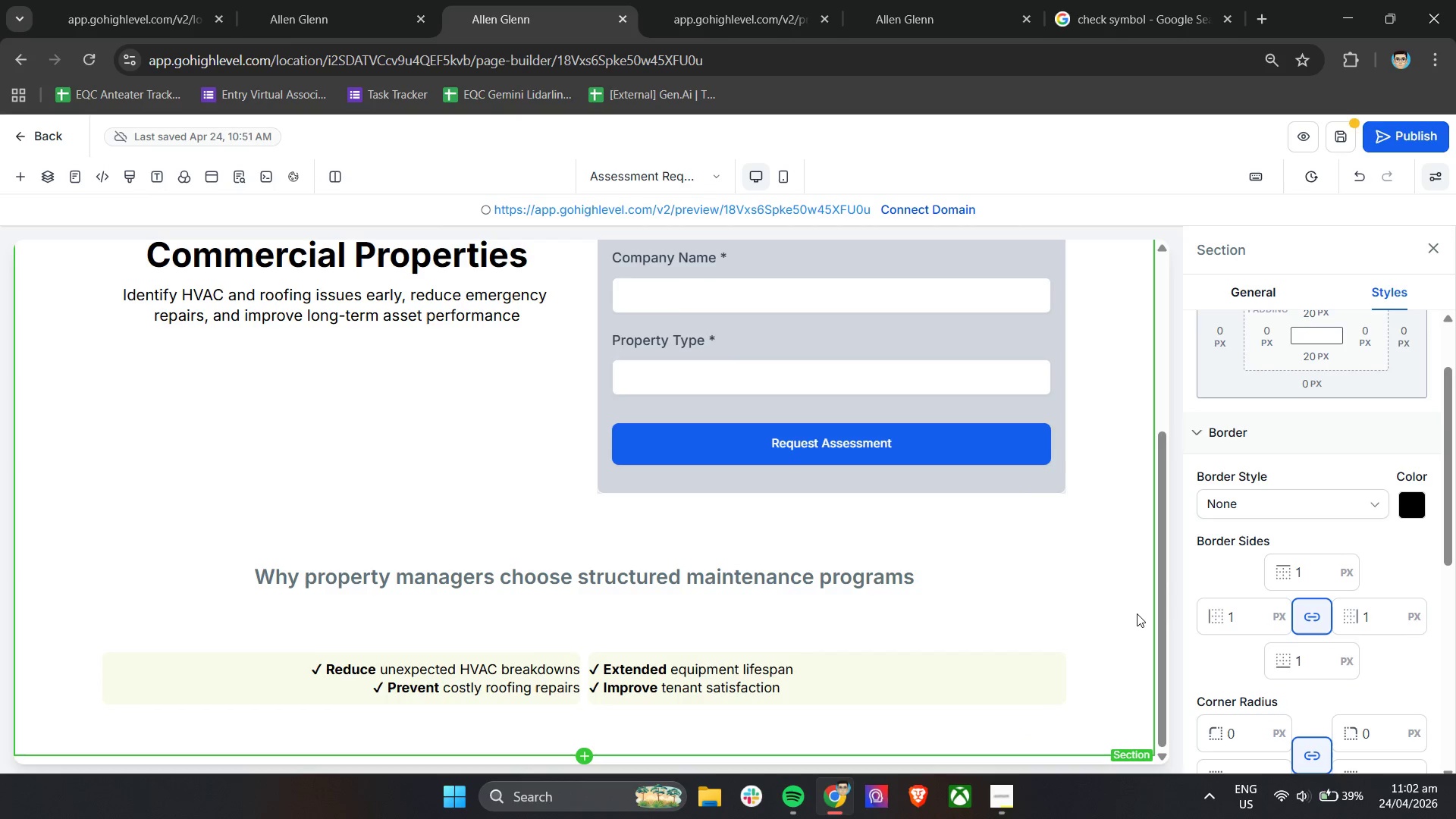 
wait(17.27)
 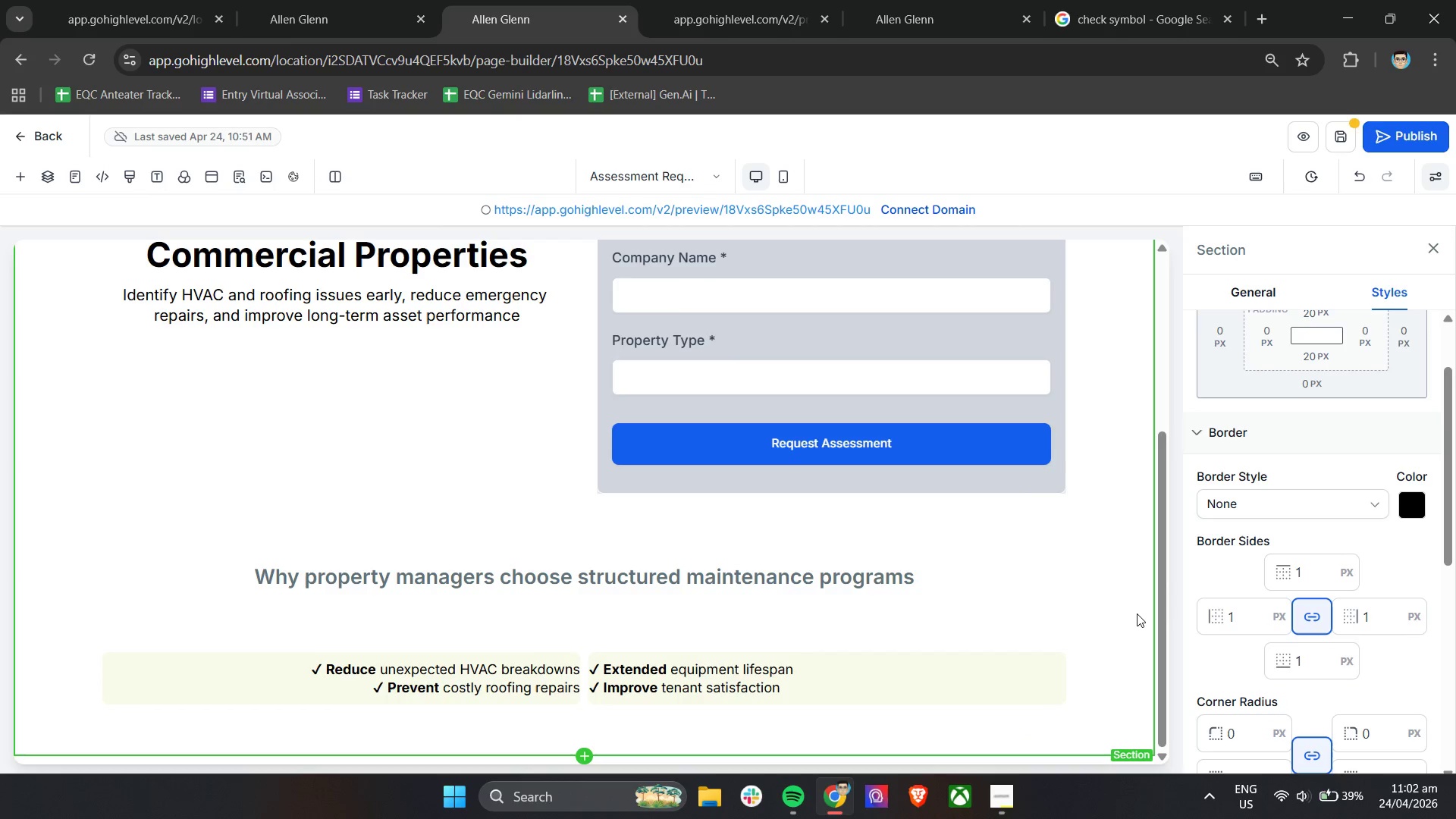 
left_click([321, 673])
 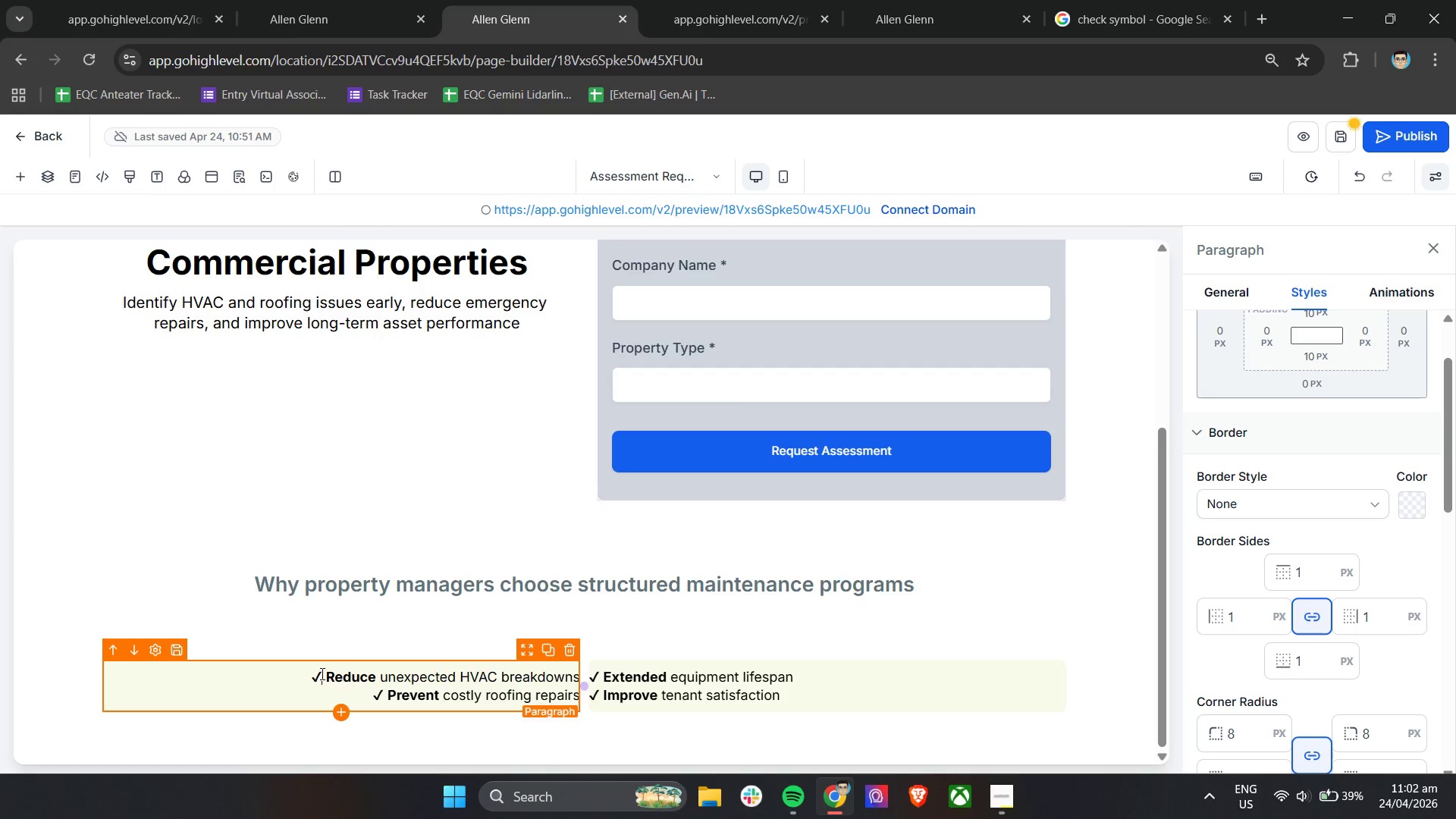 
left_click_drag(start_coordinate=[321, 673], to_coordinate=[314, 673])
 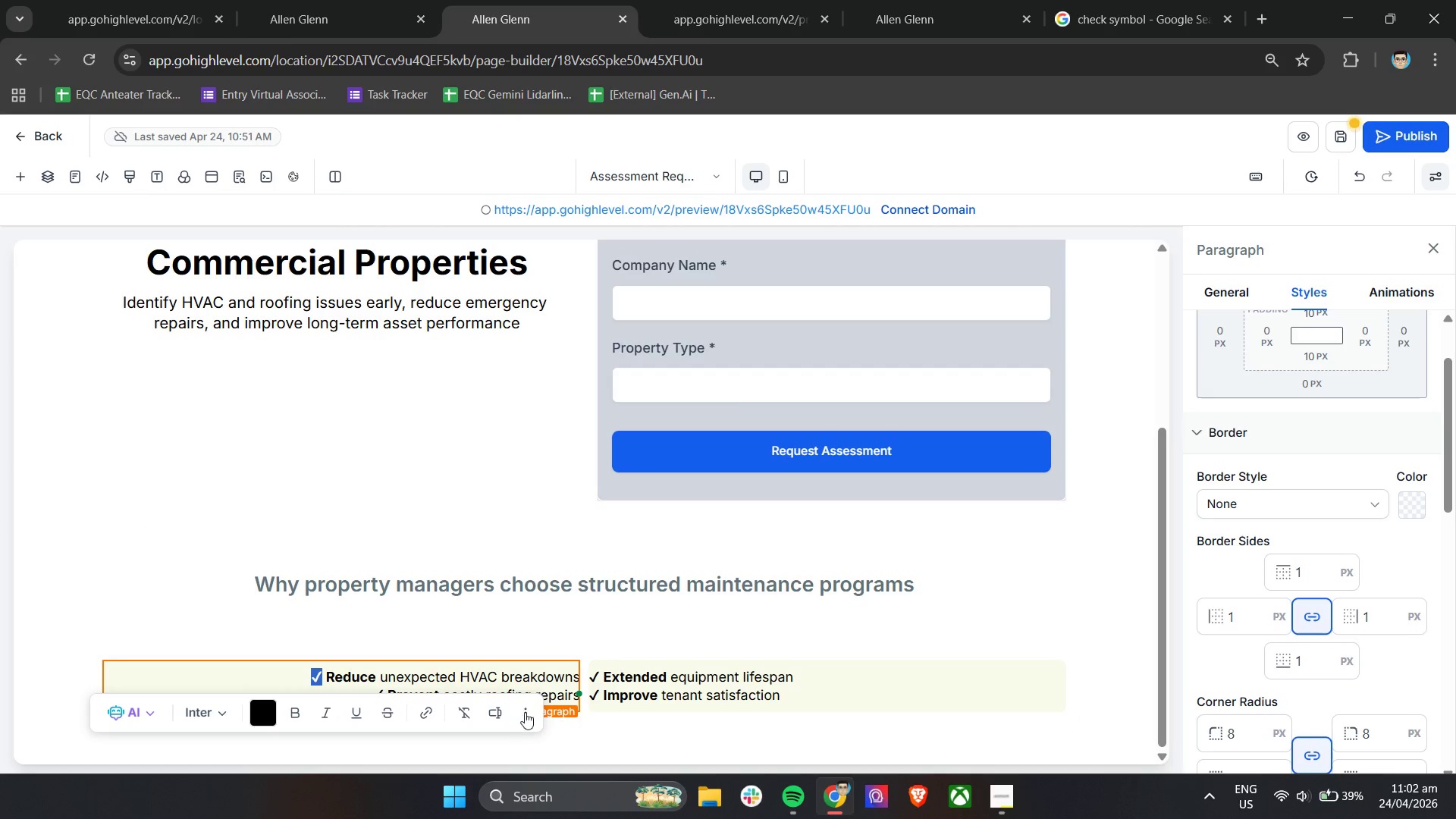 
mouse_move([286, 692])
 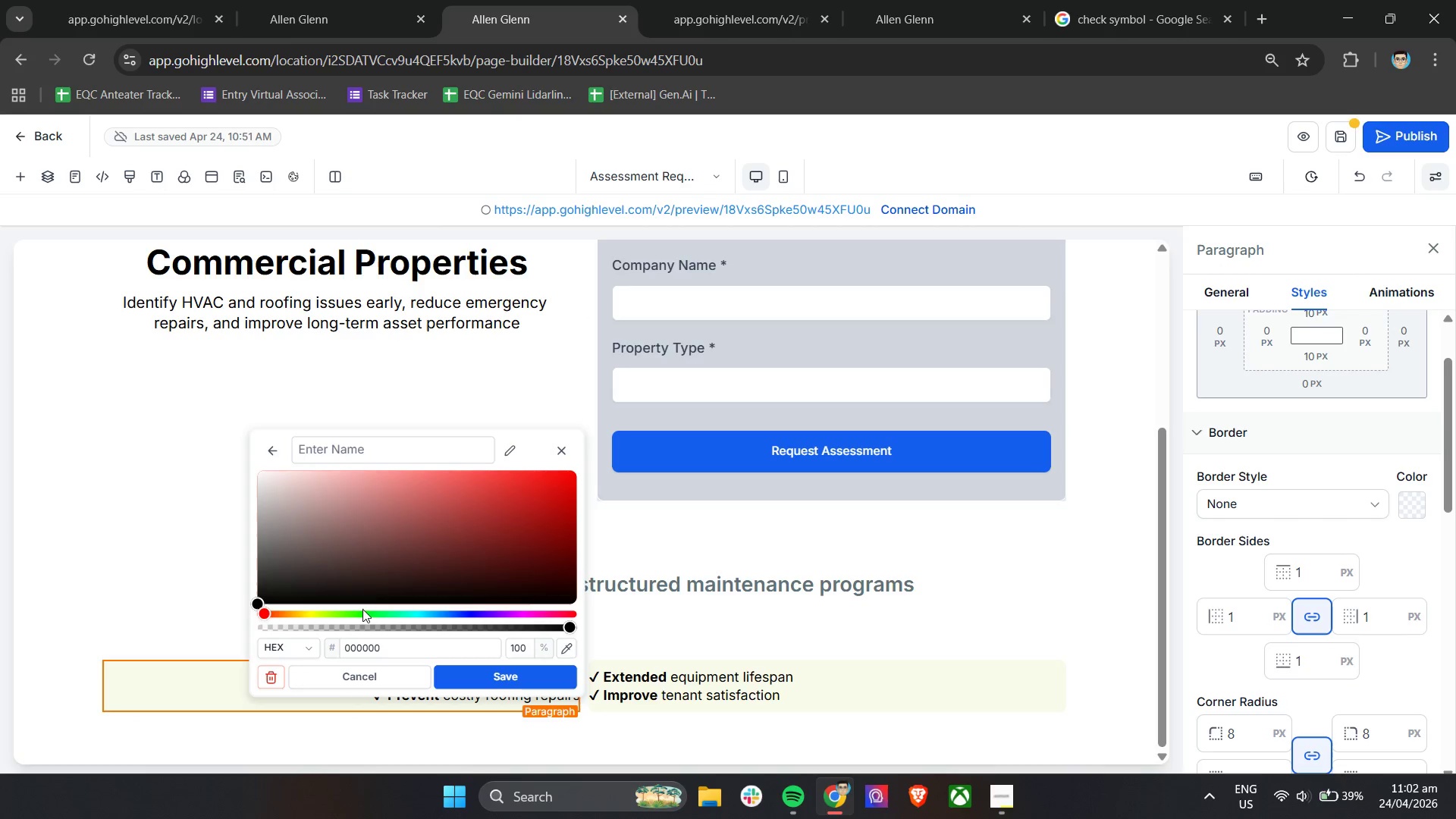 
wait(5.5)
 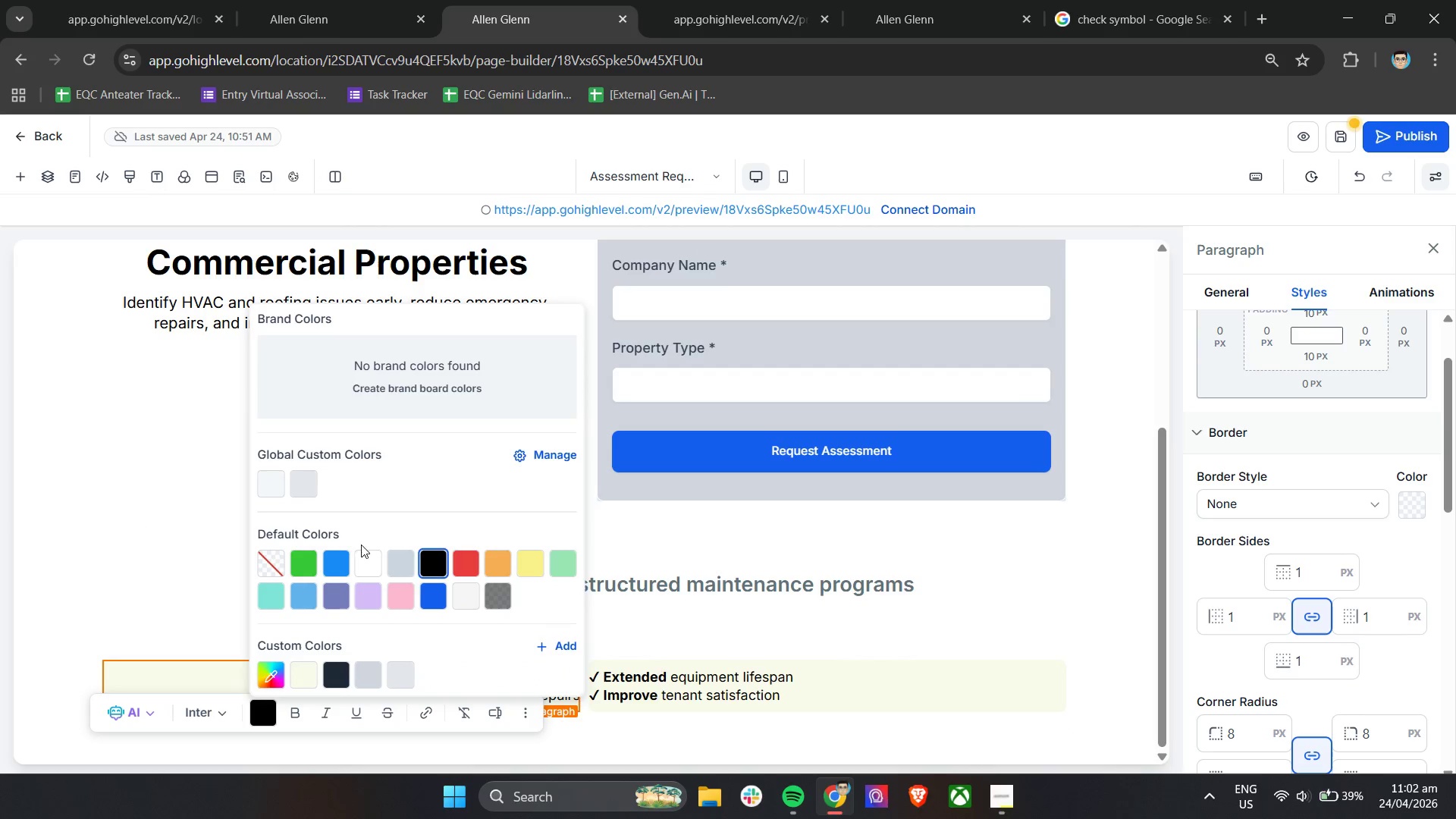 
left_click_drag(start_coordinate=[387, 648], to_coordinate=[343, 652])
 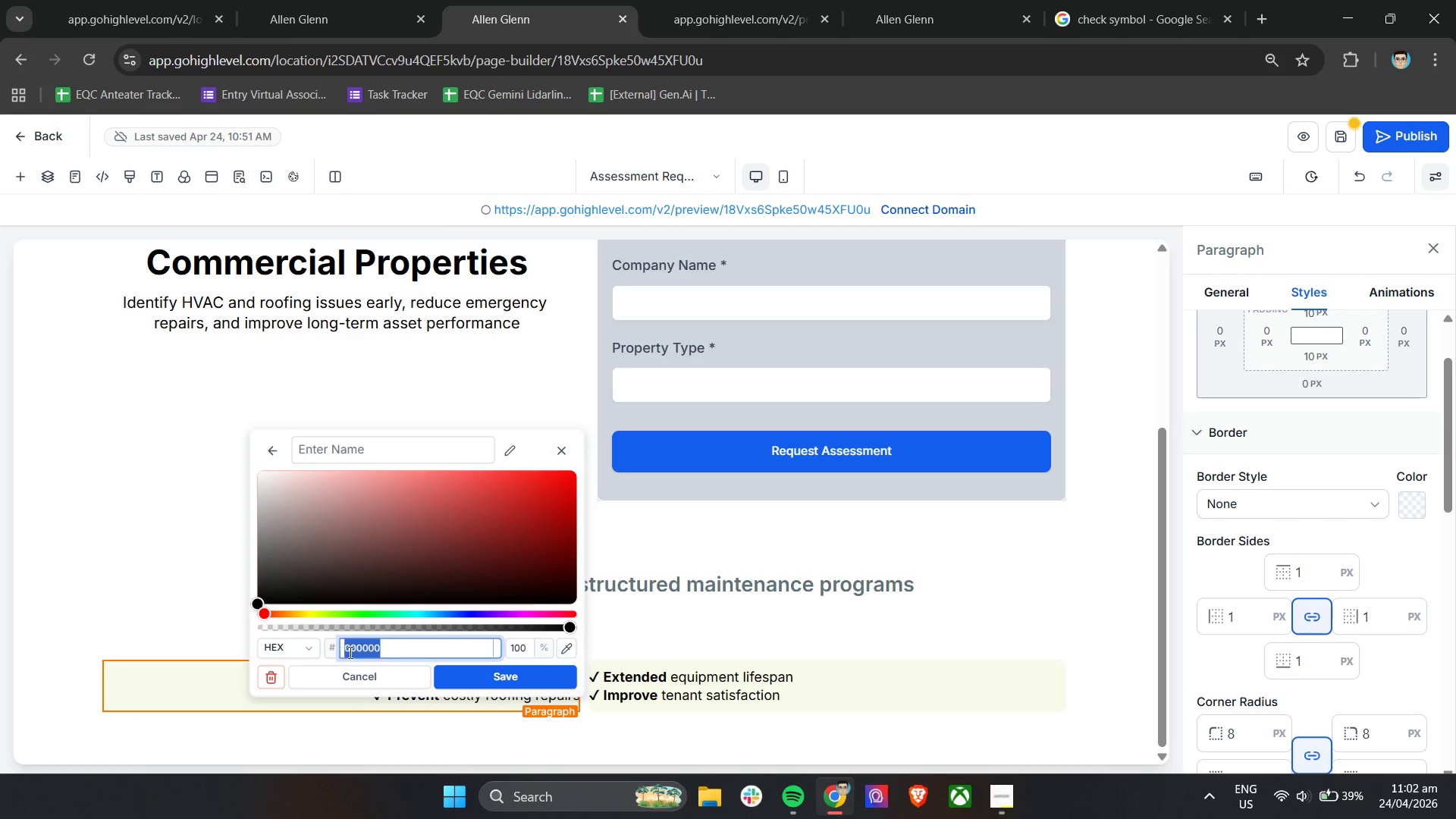 
type(26)
 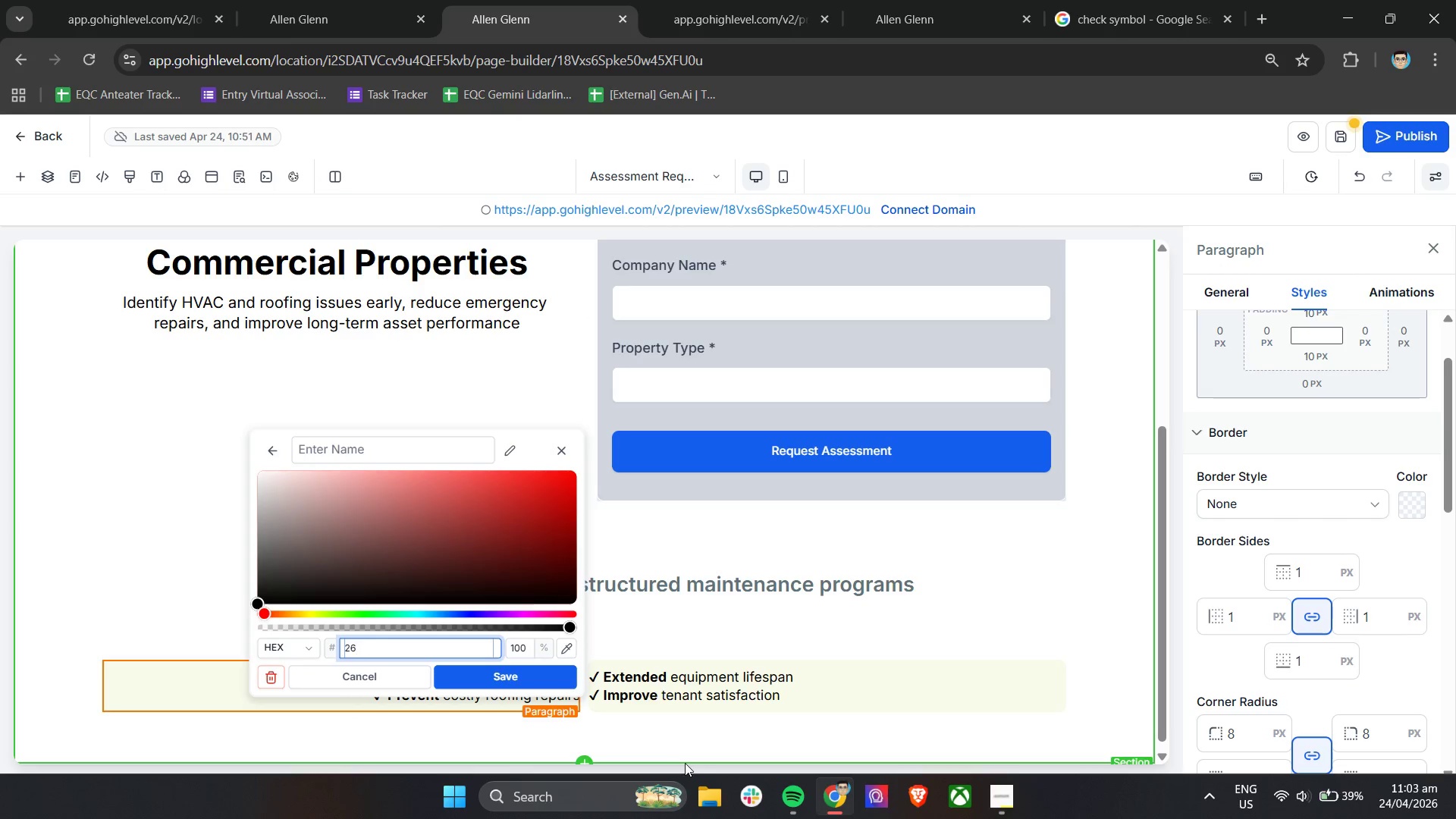 
type(63EB)
 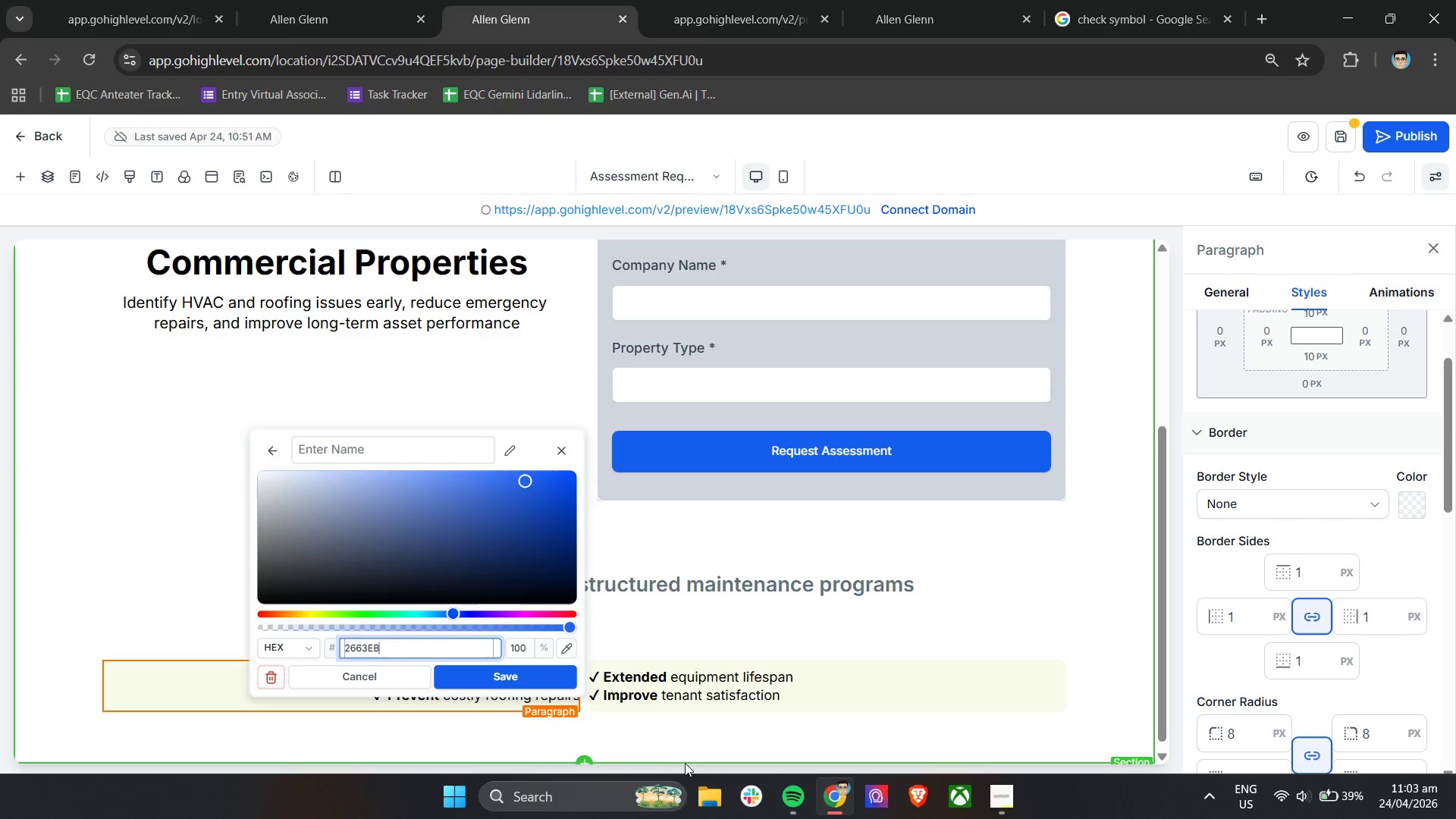 
left_click([431, 671])
 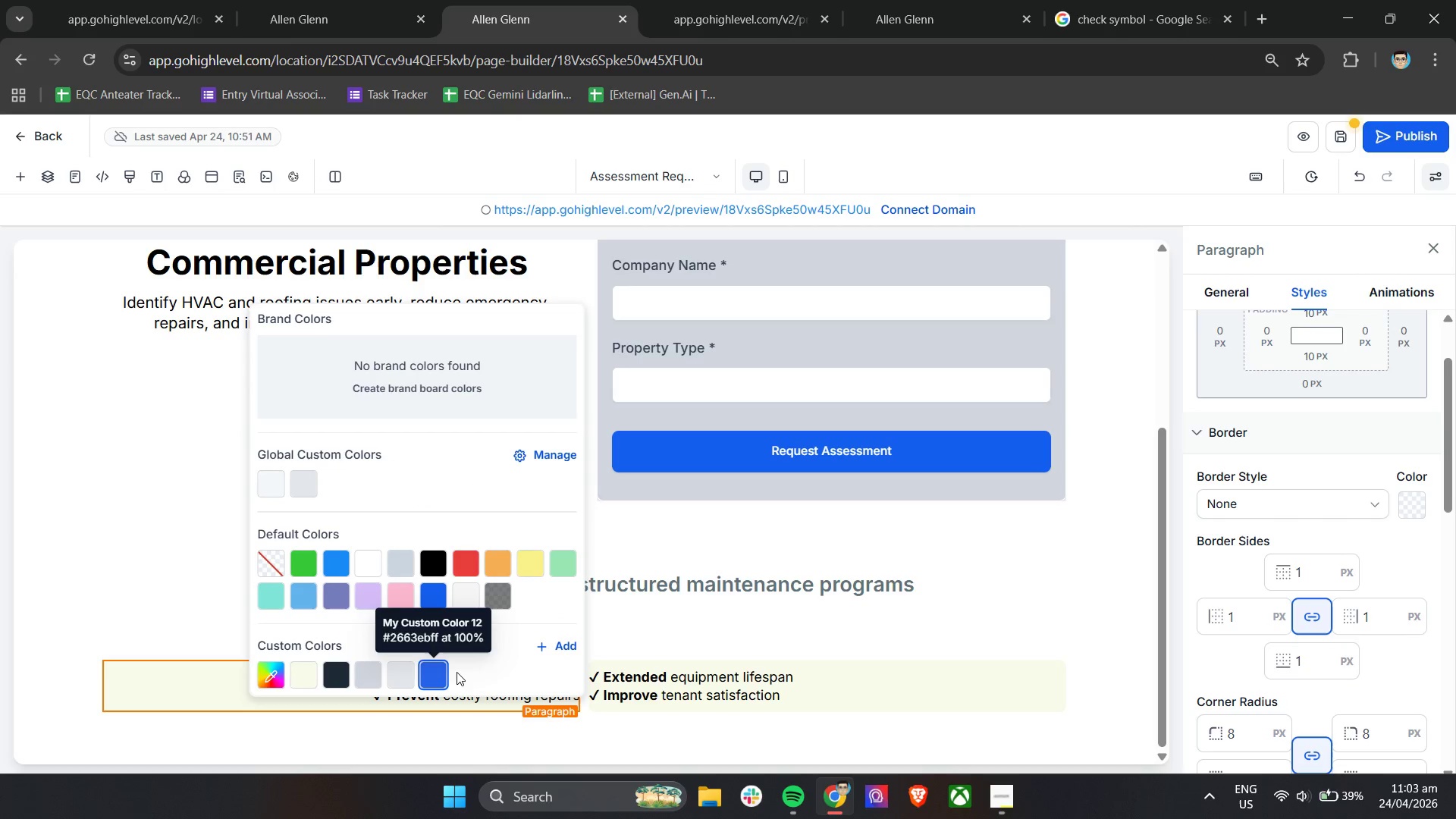 
left_click([492, 672])
 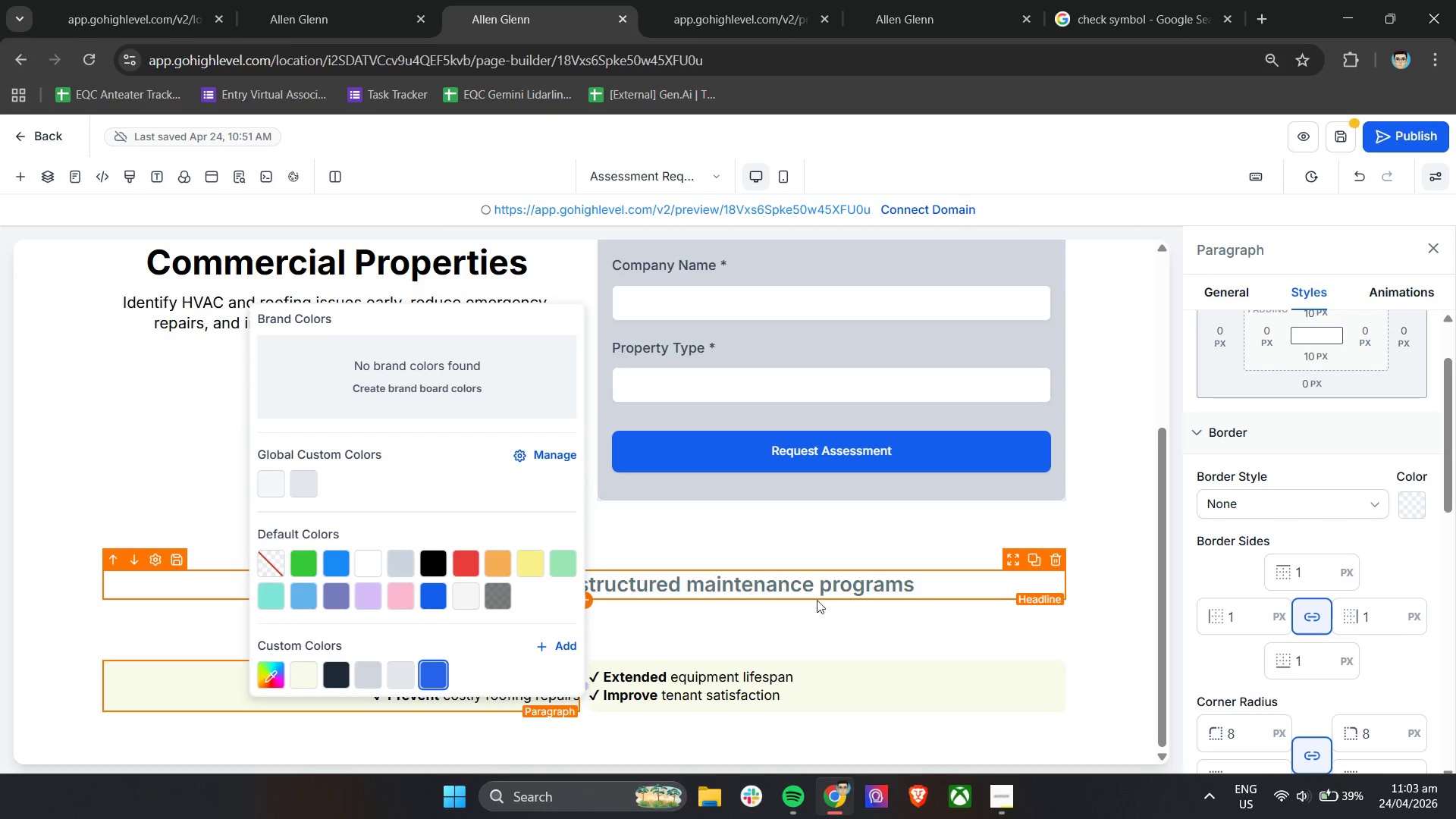 
left_click([854, 675])
 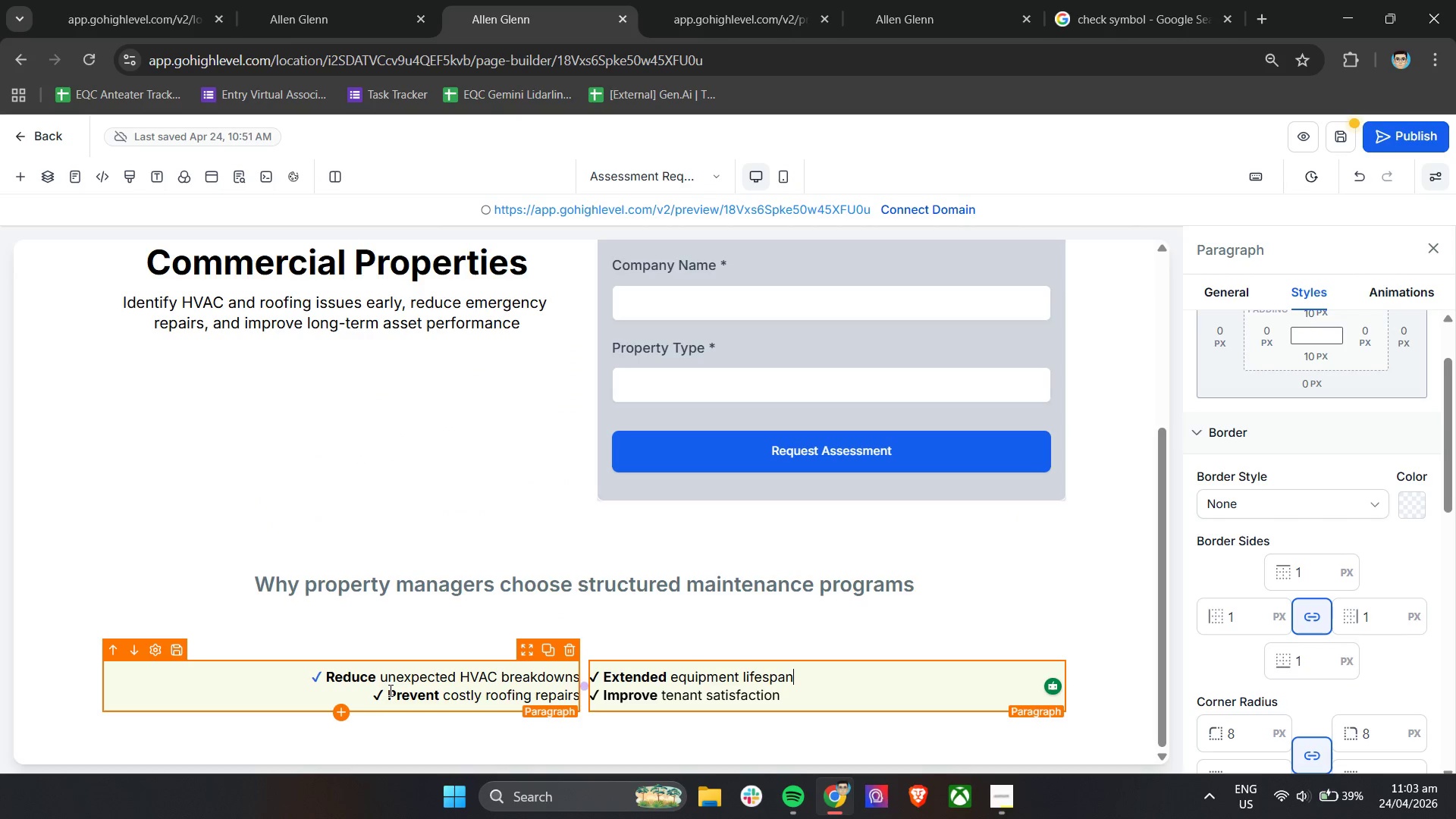 
left_click_drag(start_coordinate=[384, 692], to_coordinate=[375, 692])
 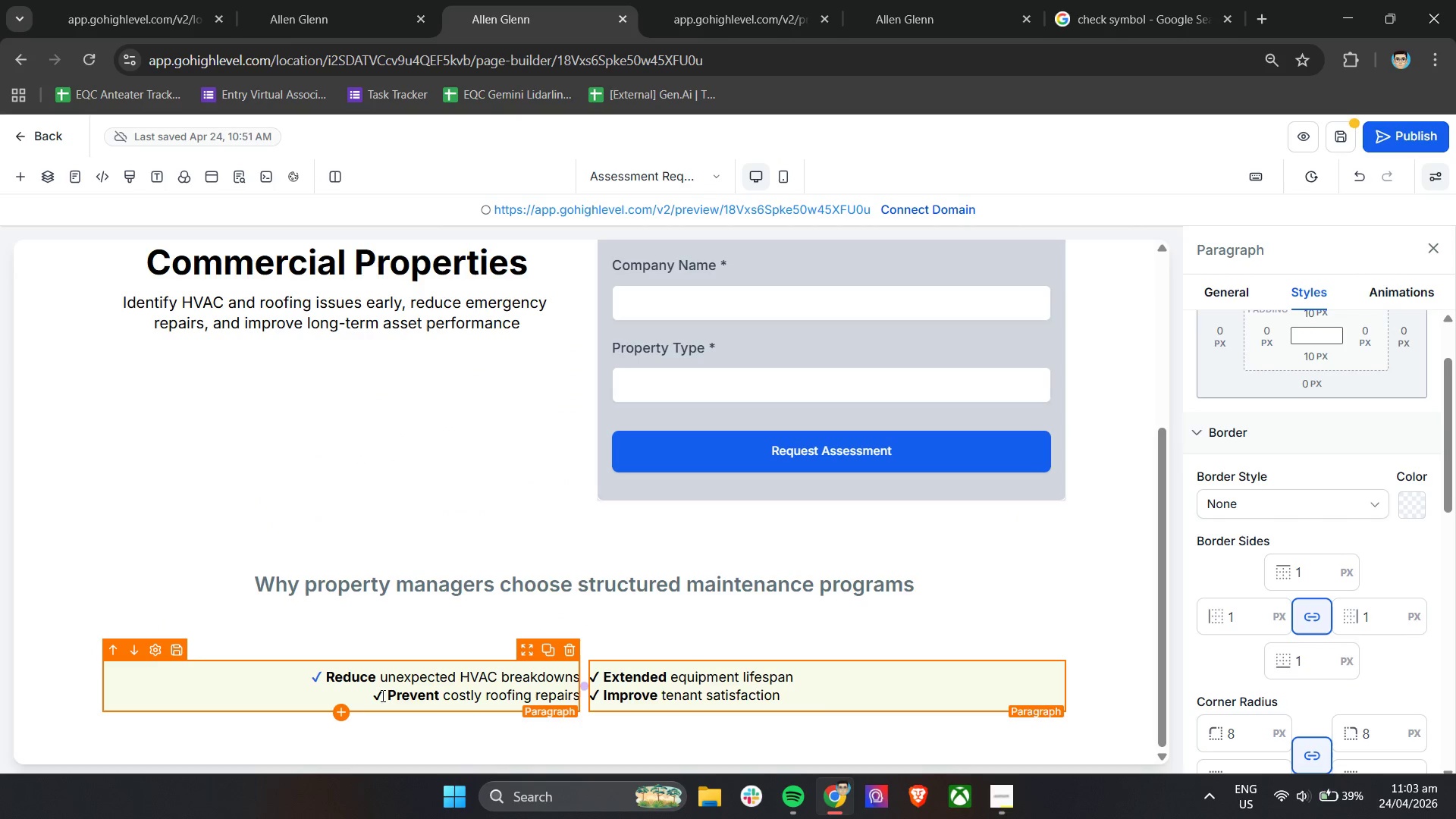 
left_click_drag(start_coordinate=[382, 695], to_coordinate=[377, 695])
 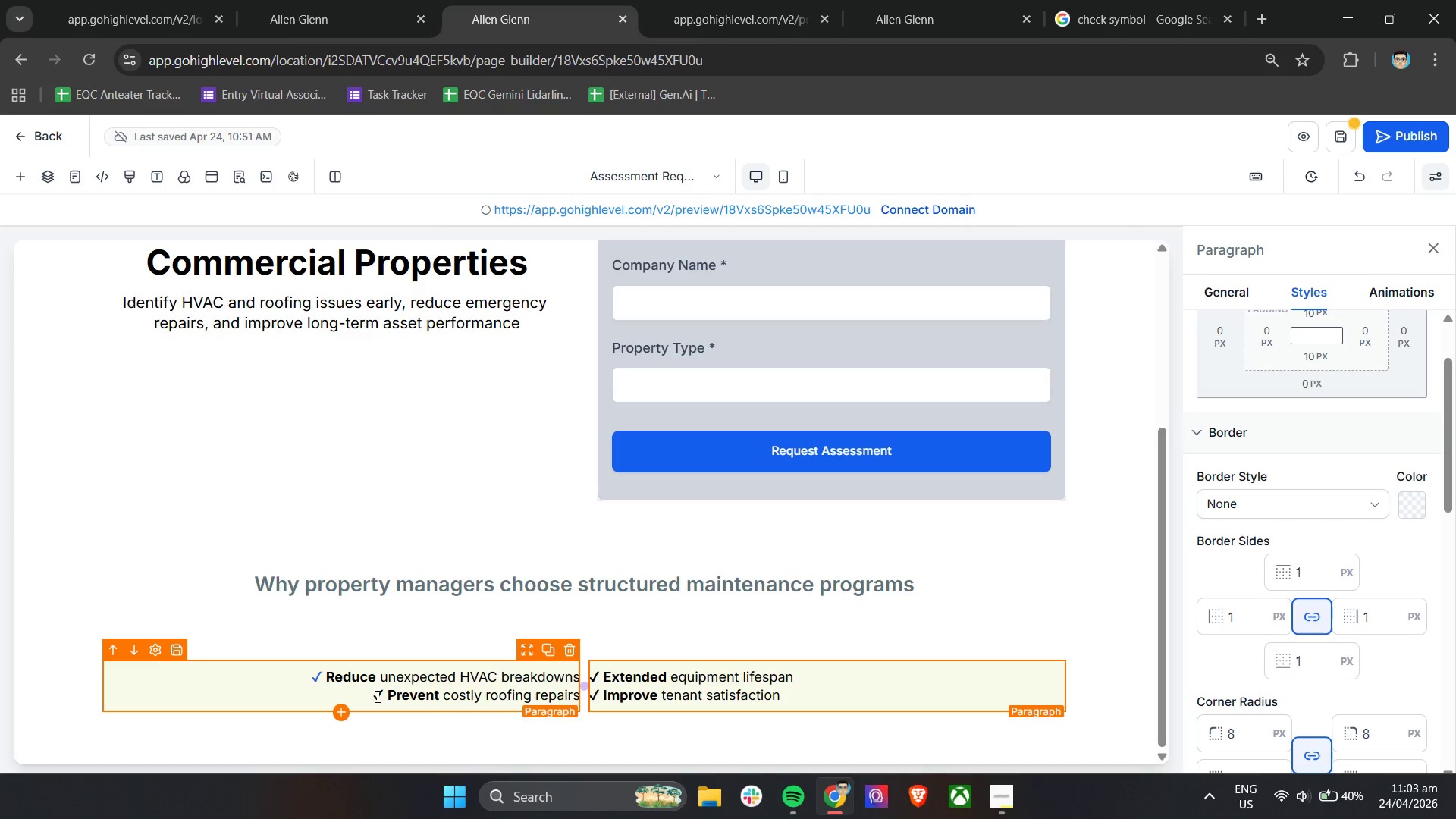 
left_click([376, 696])
 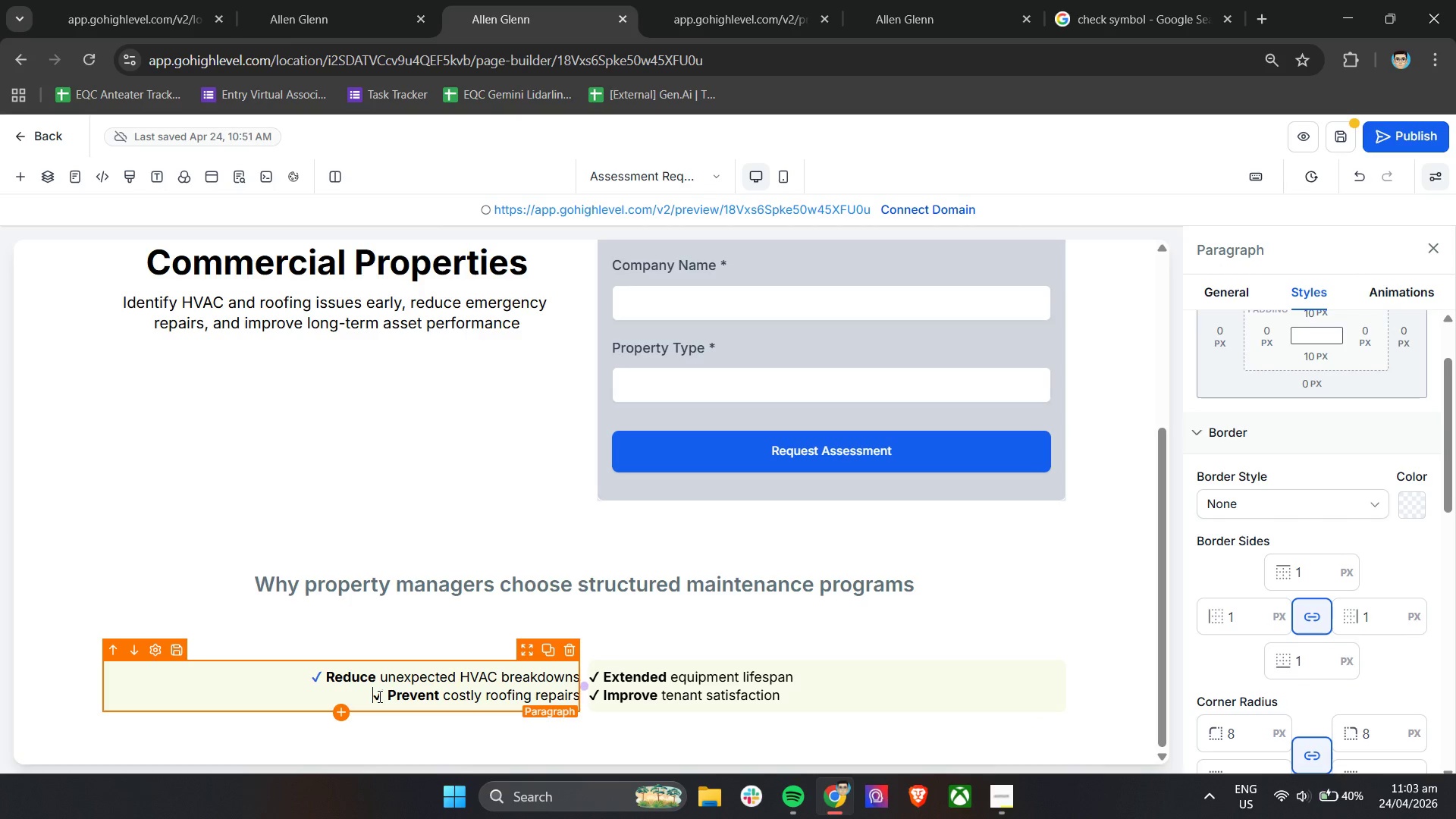 
double_click([378, 696])
 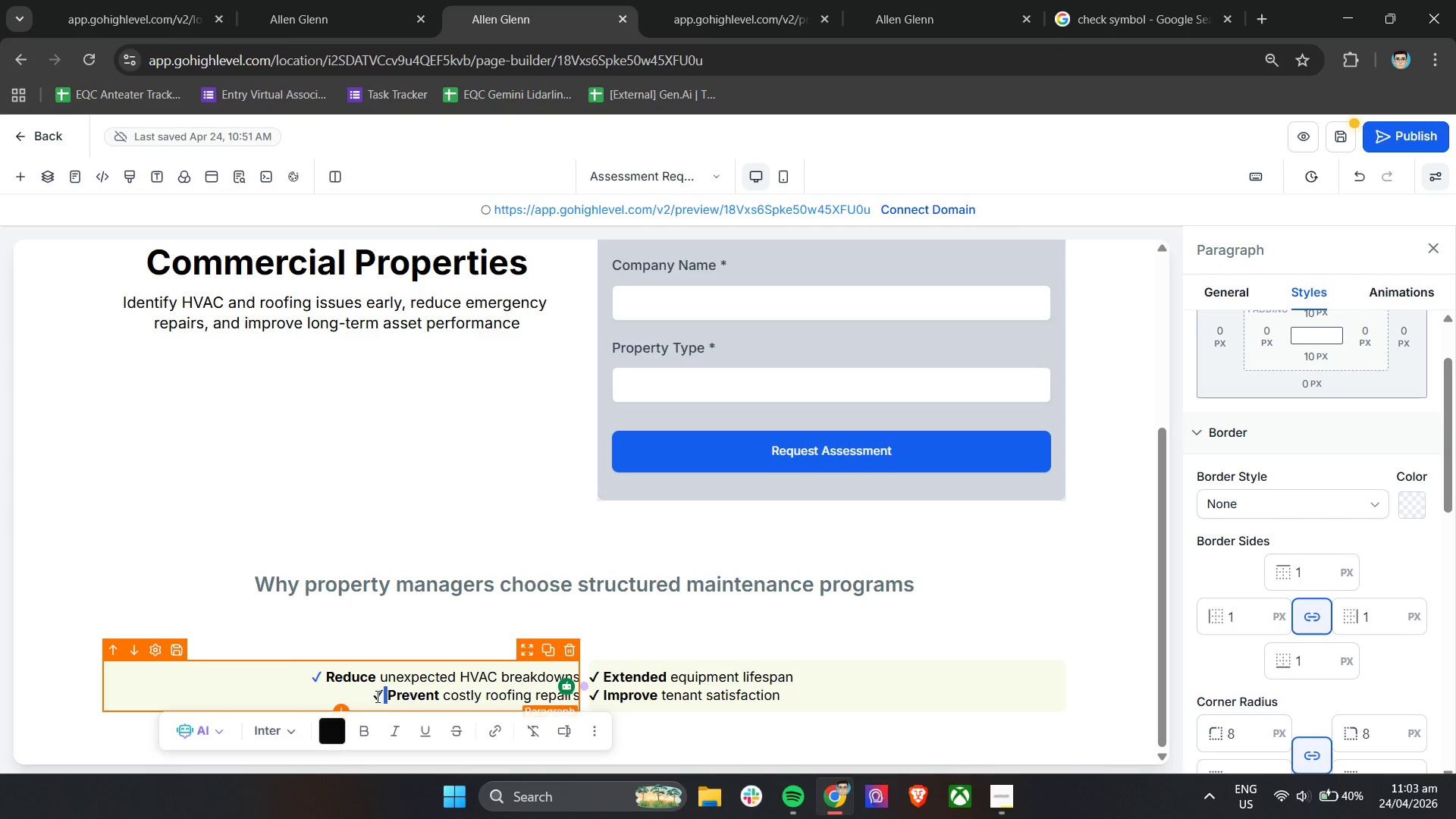 
left_click([375, 696])
 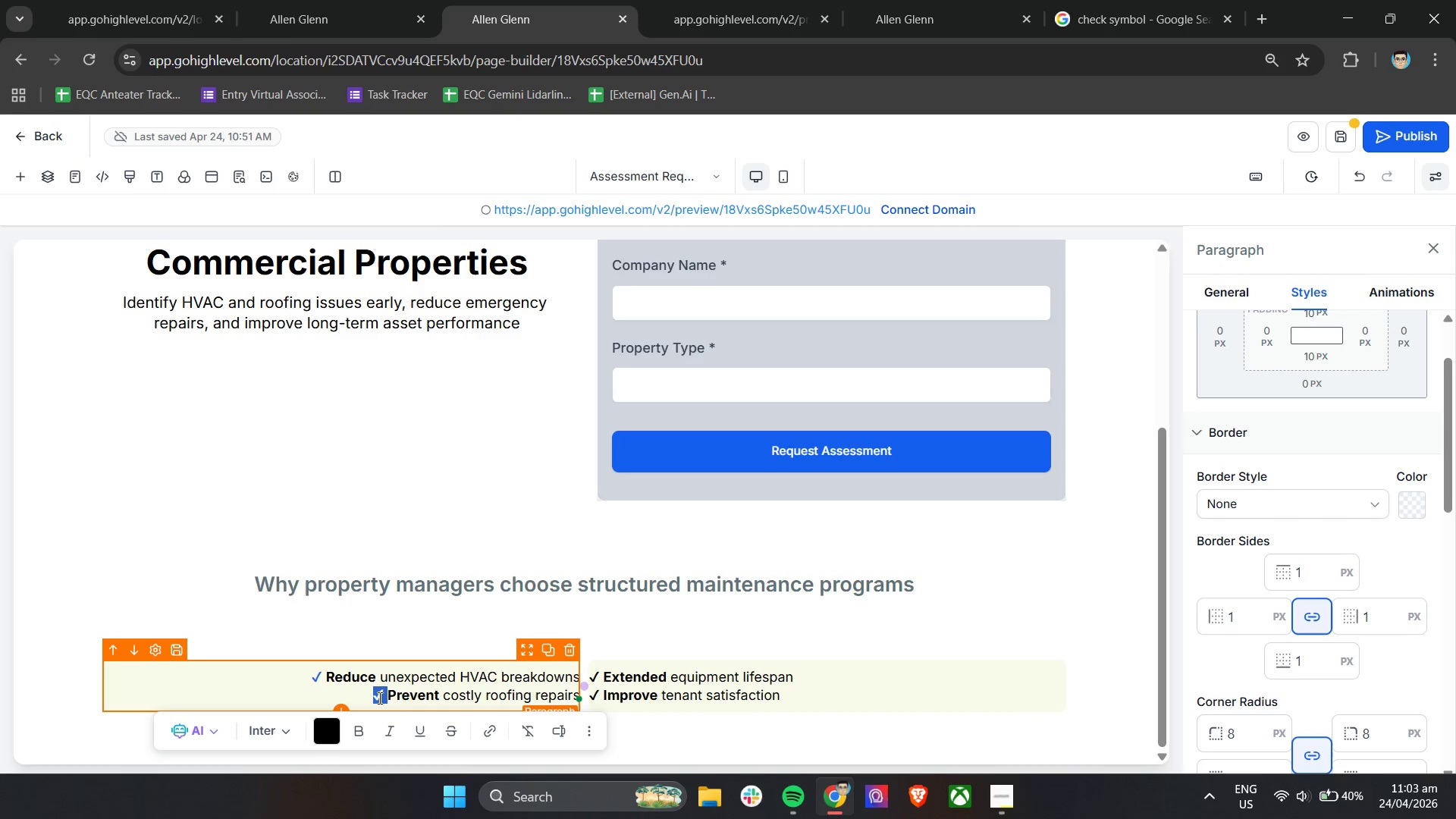 
left_click([379, 700])
 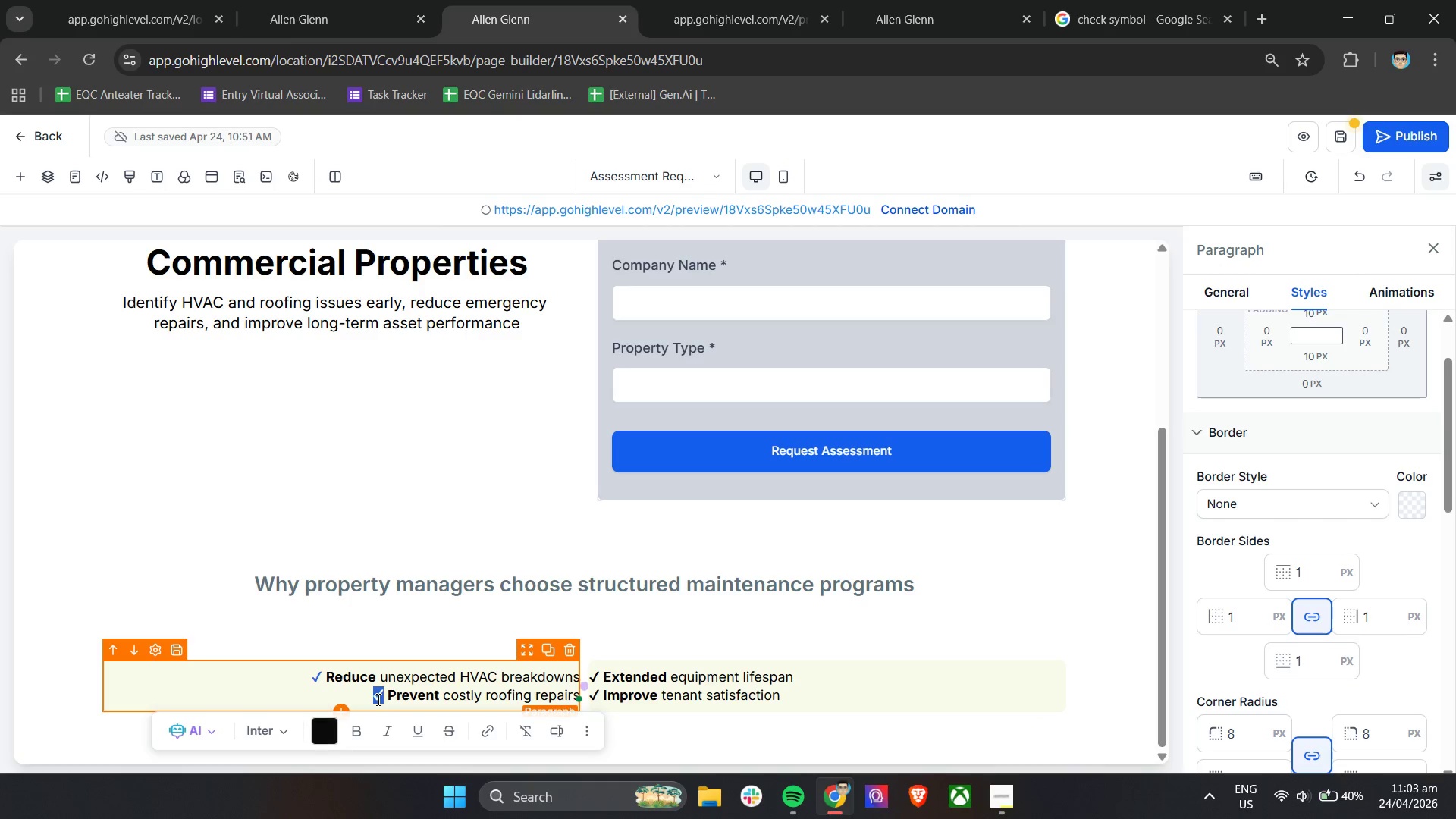 
left_click([330, 730])
 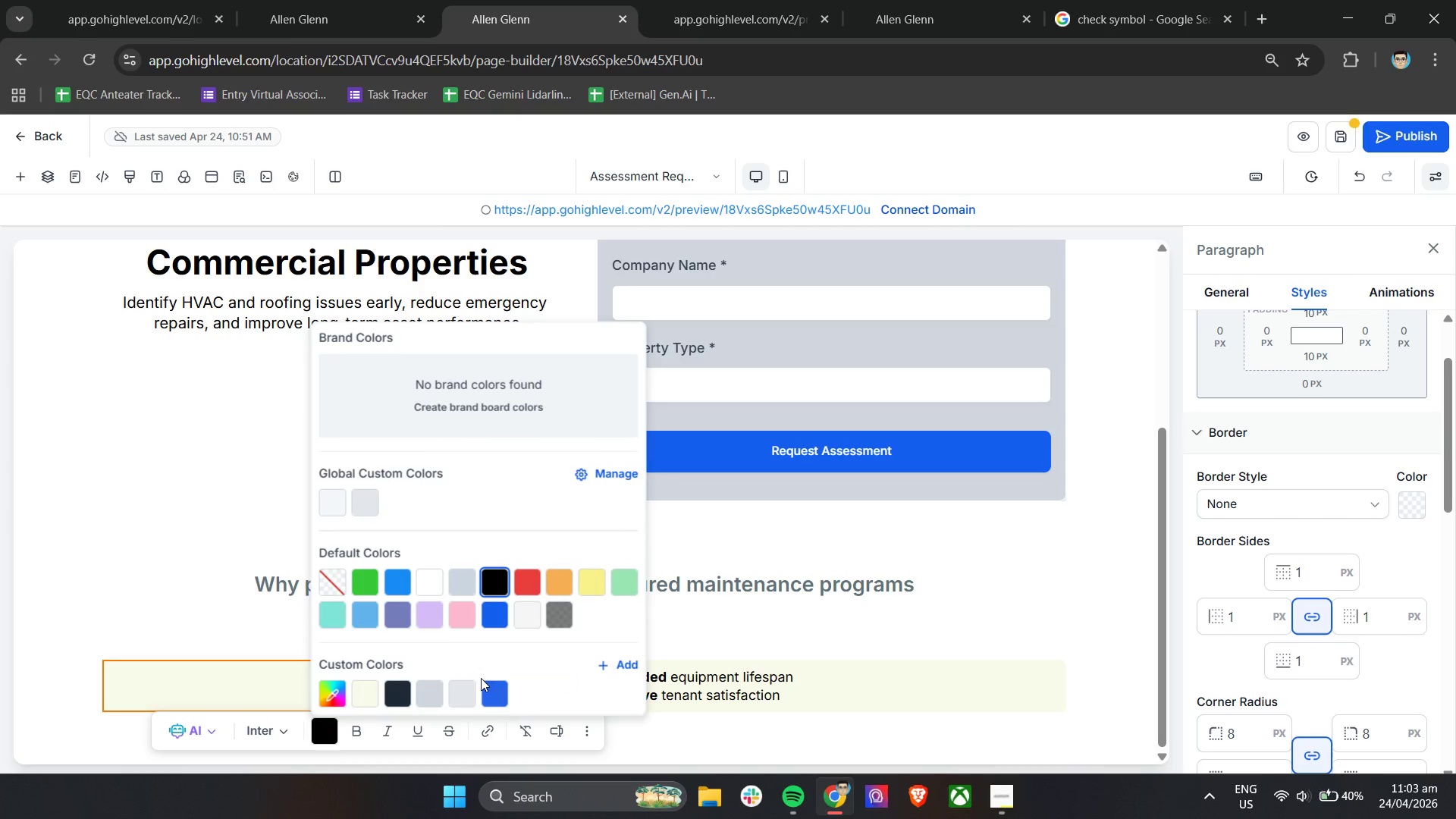 
left_click([485, 686])
 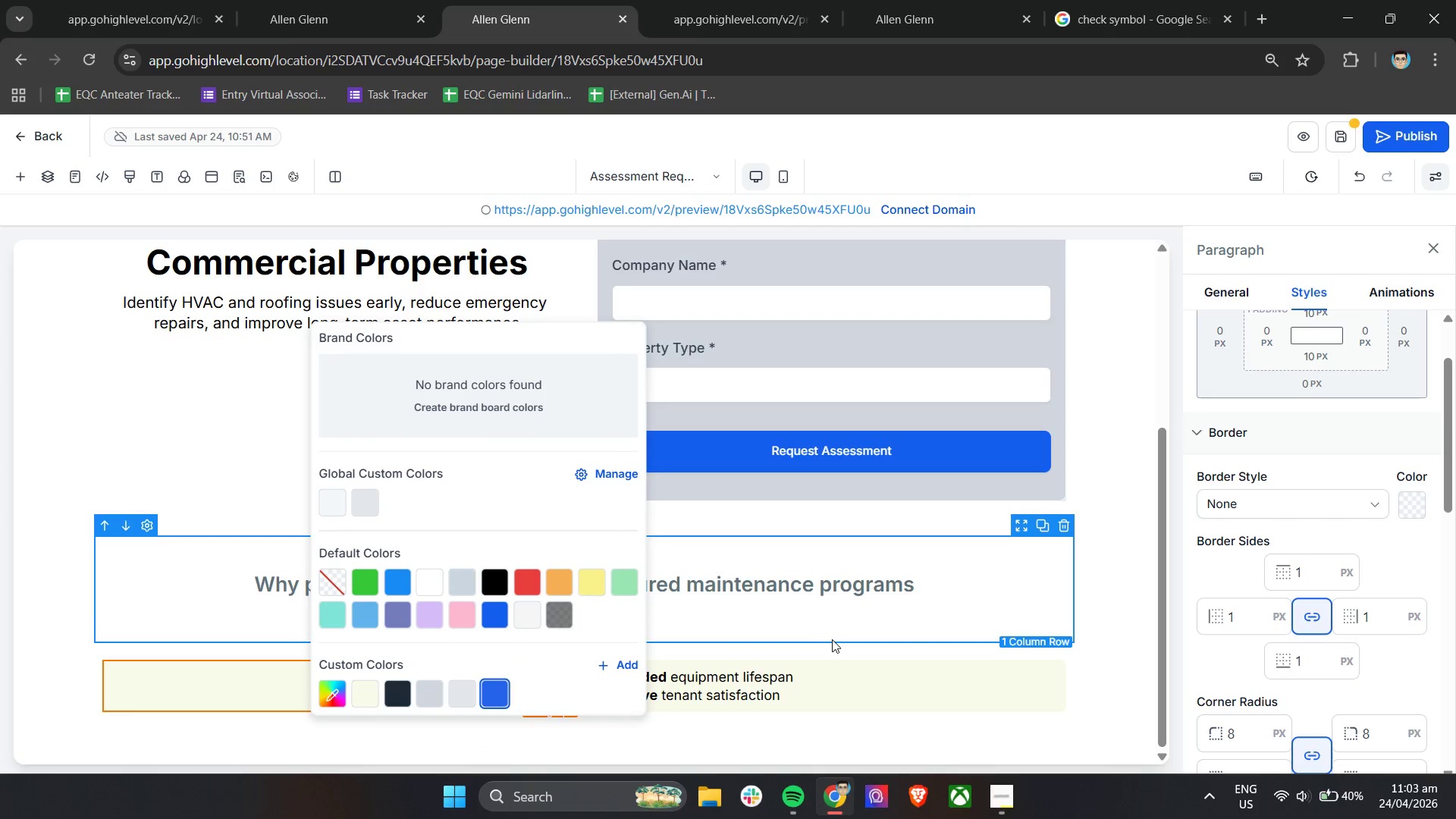 
left_click([859, 673])
 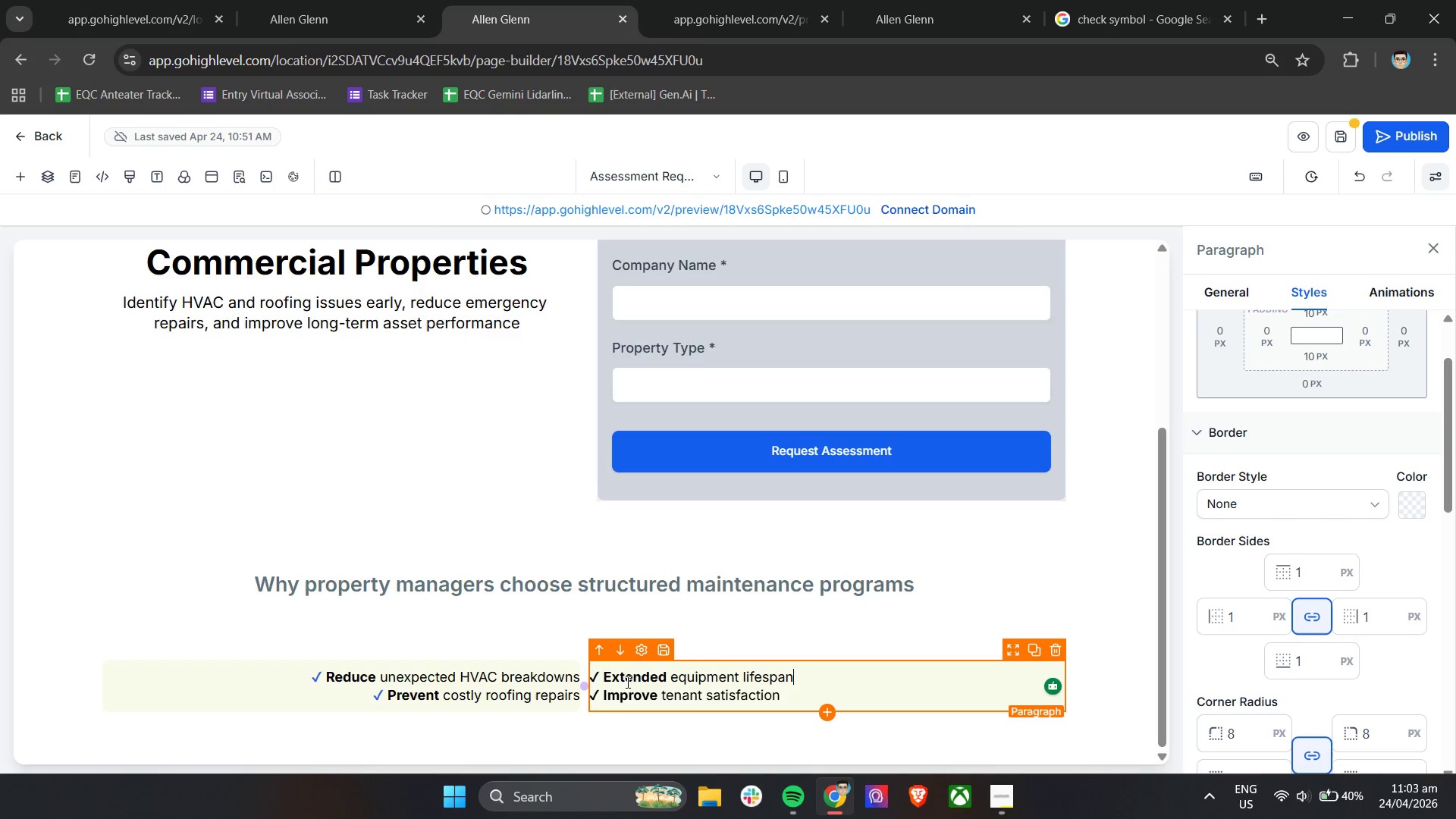 
mouse_move([585, 689])
 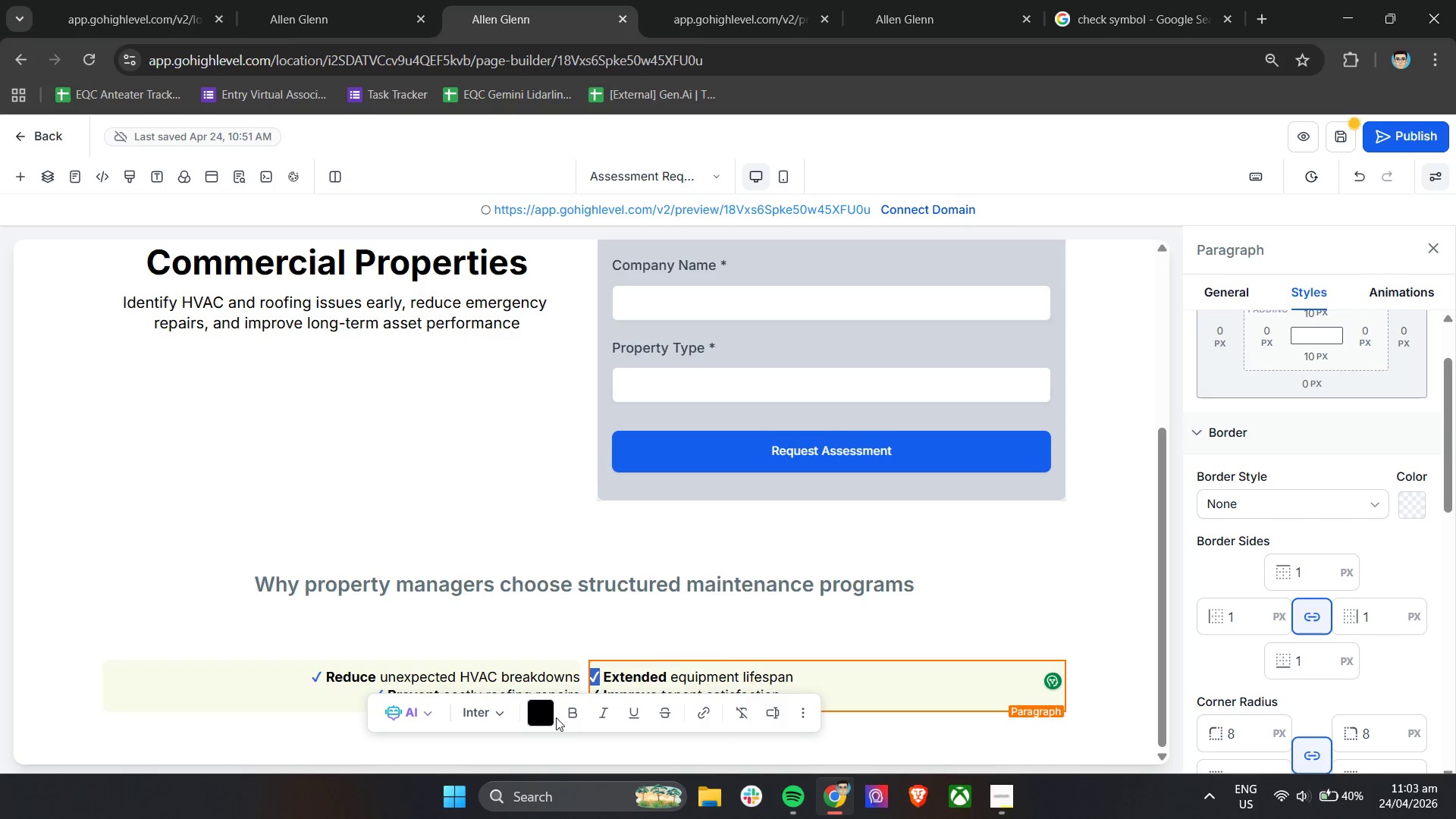 
left_click([547, 715])
 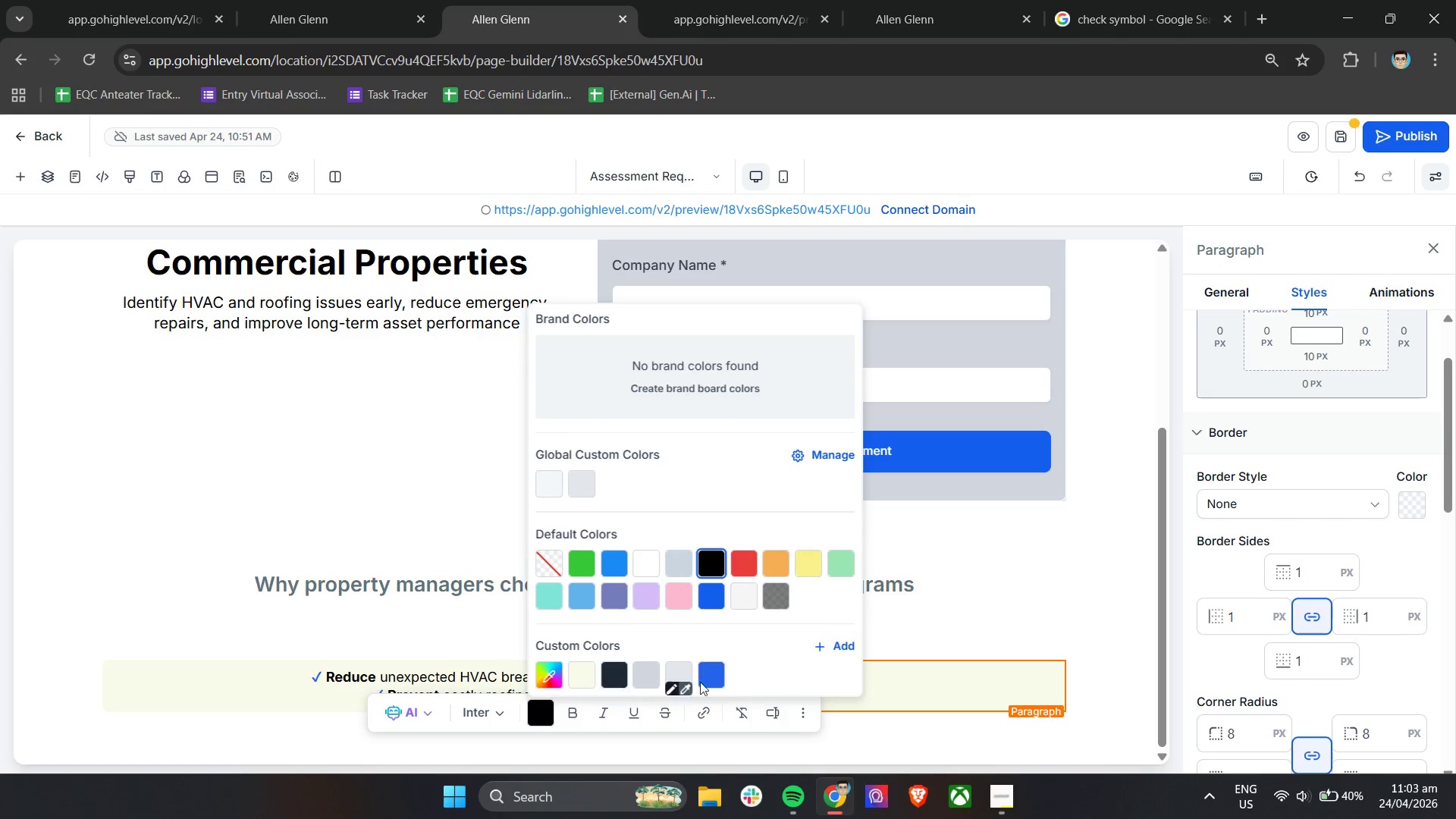 
left_click([711, 678])
 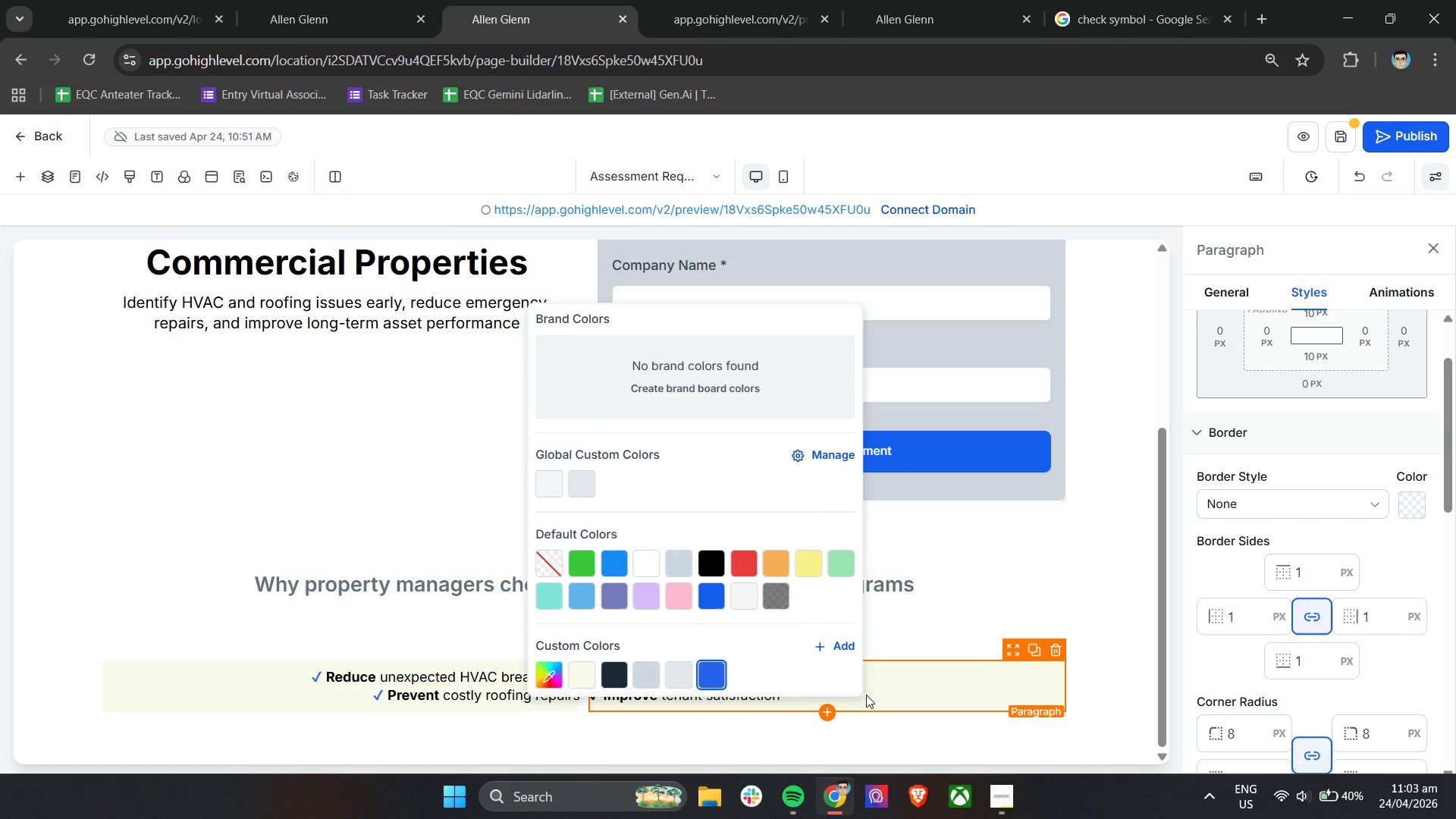 
left_click([873, 694])
 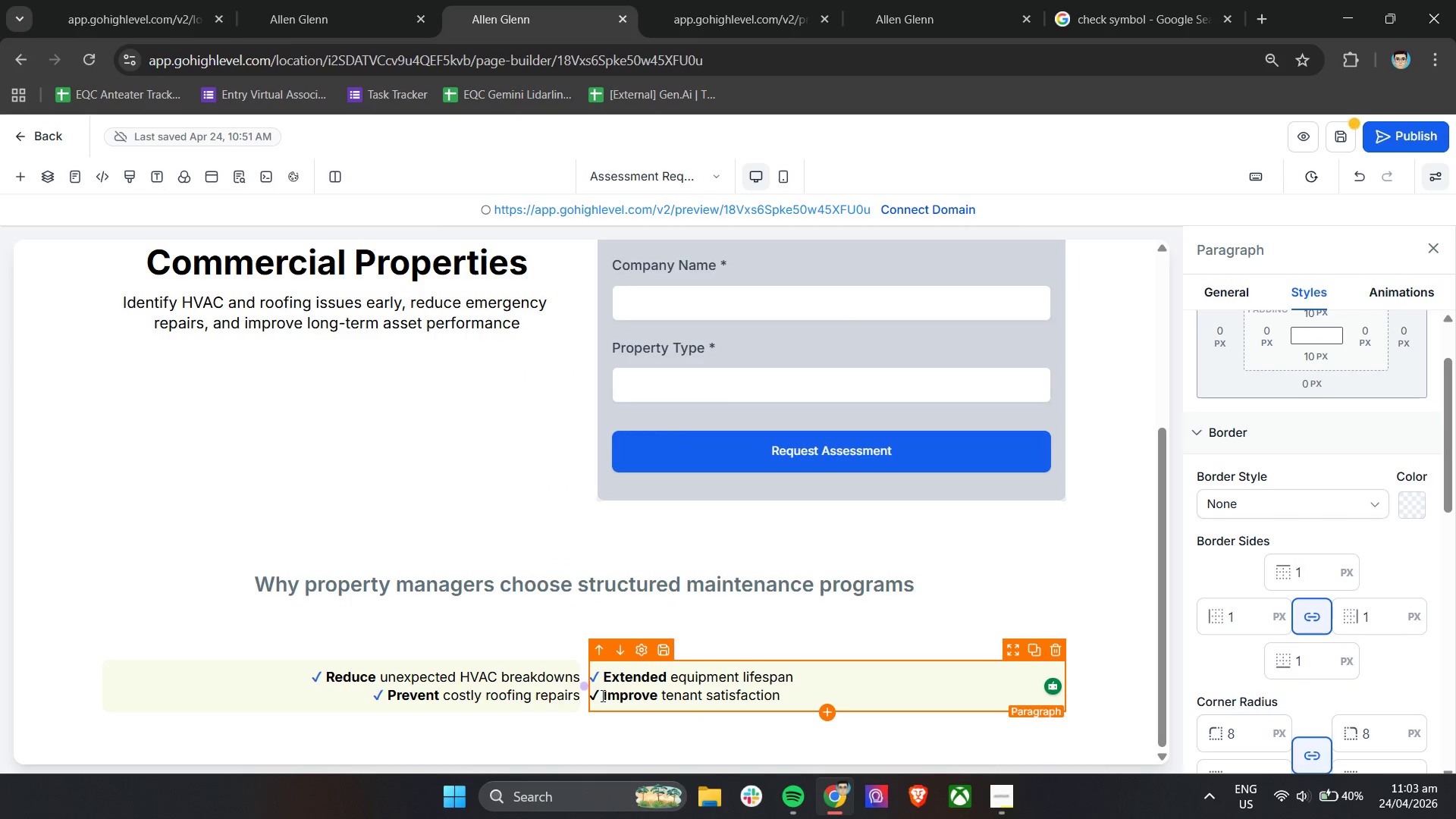 
left_click_drag(start_coordinate=[598, 698], to_coordinate=[594, 698])
 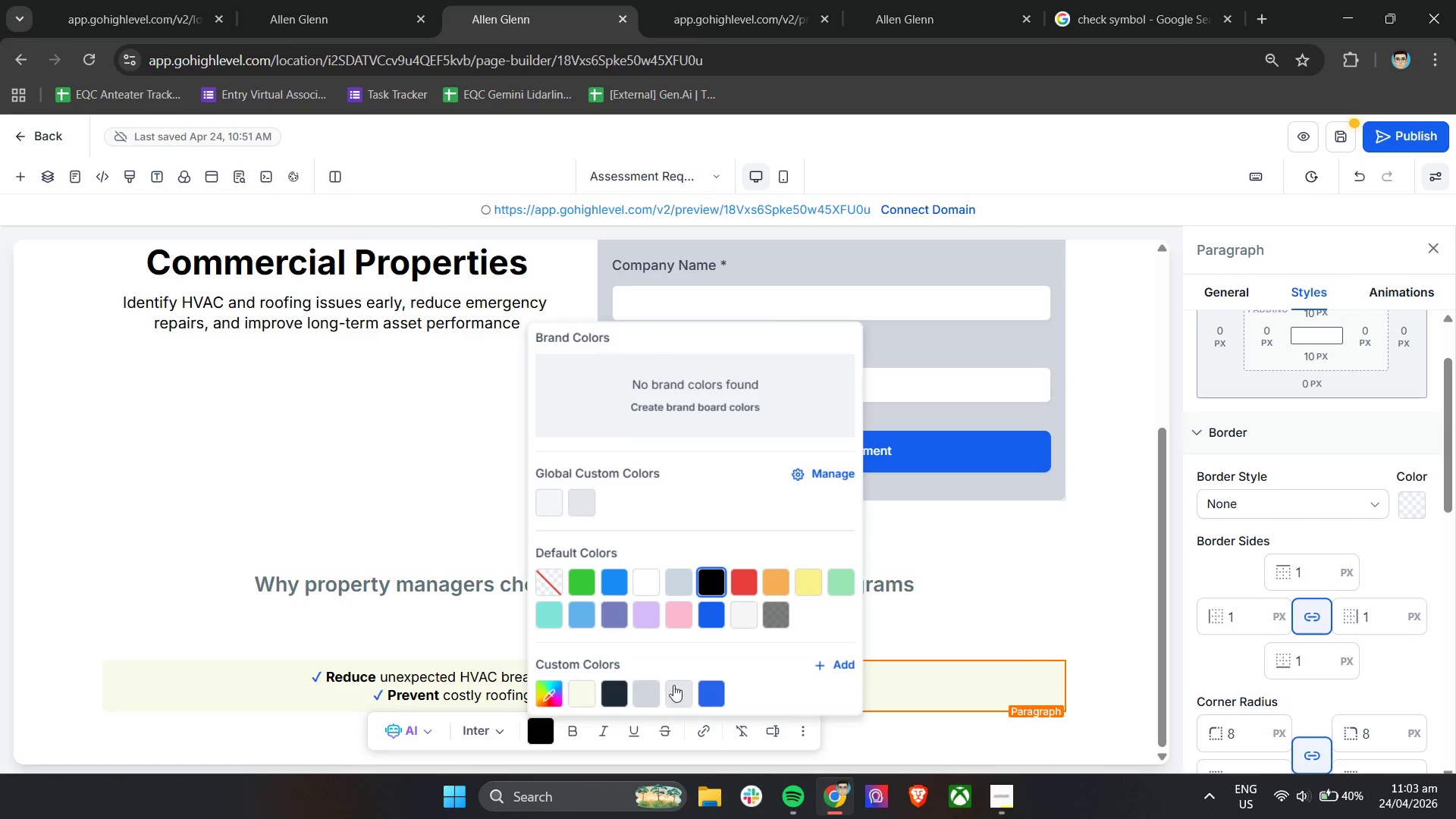 
left_click([703, 689])
 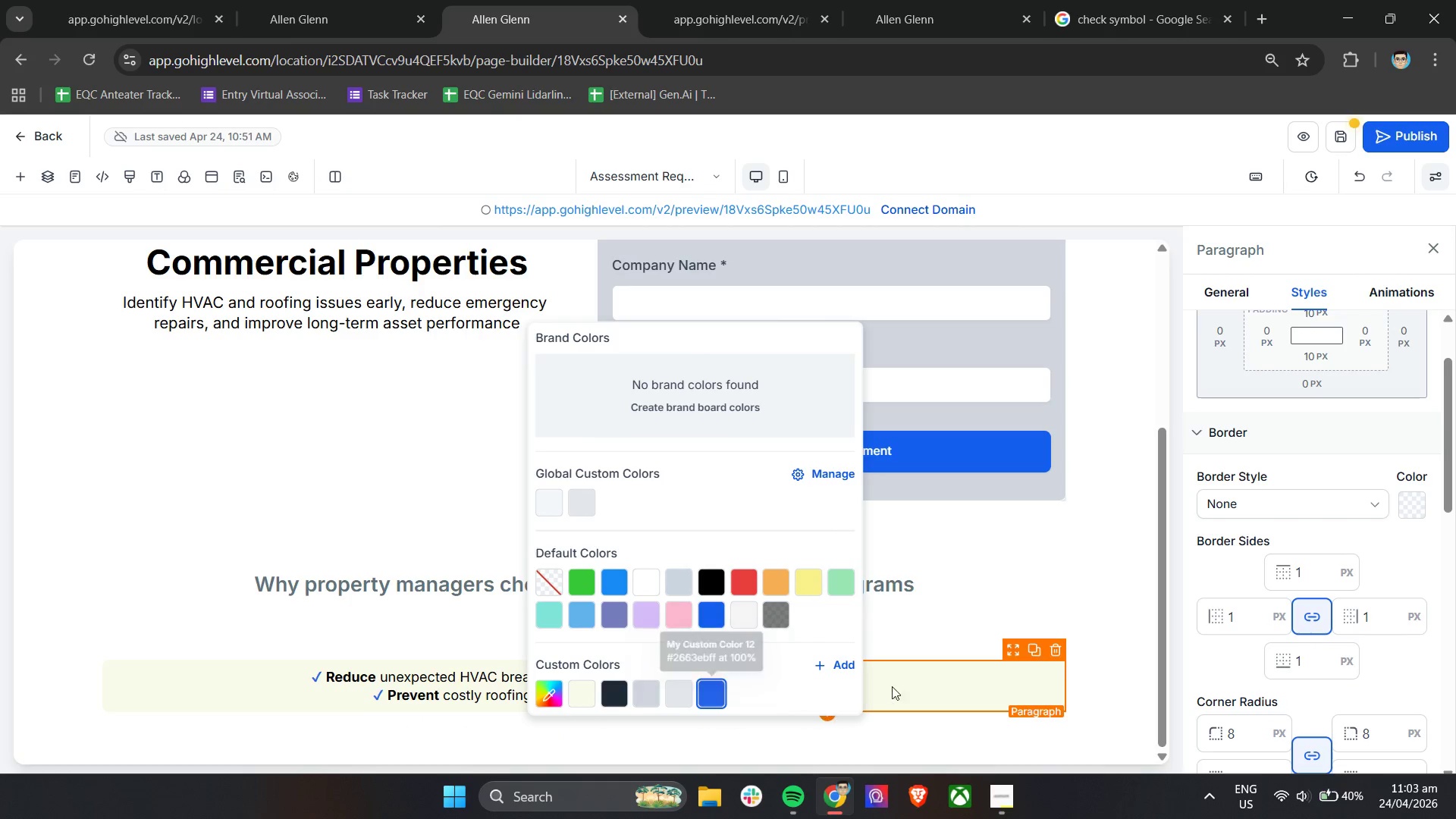 
left_click([913, 688])
 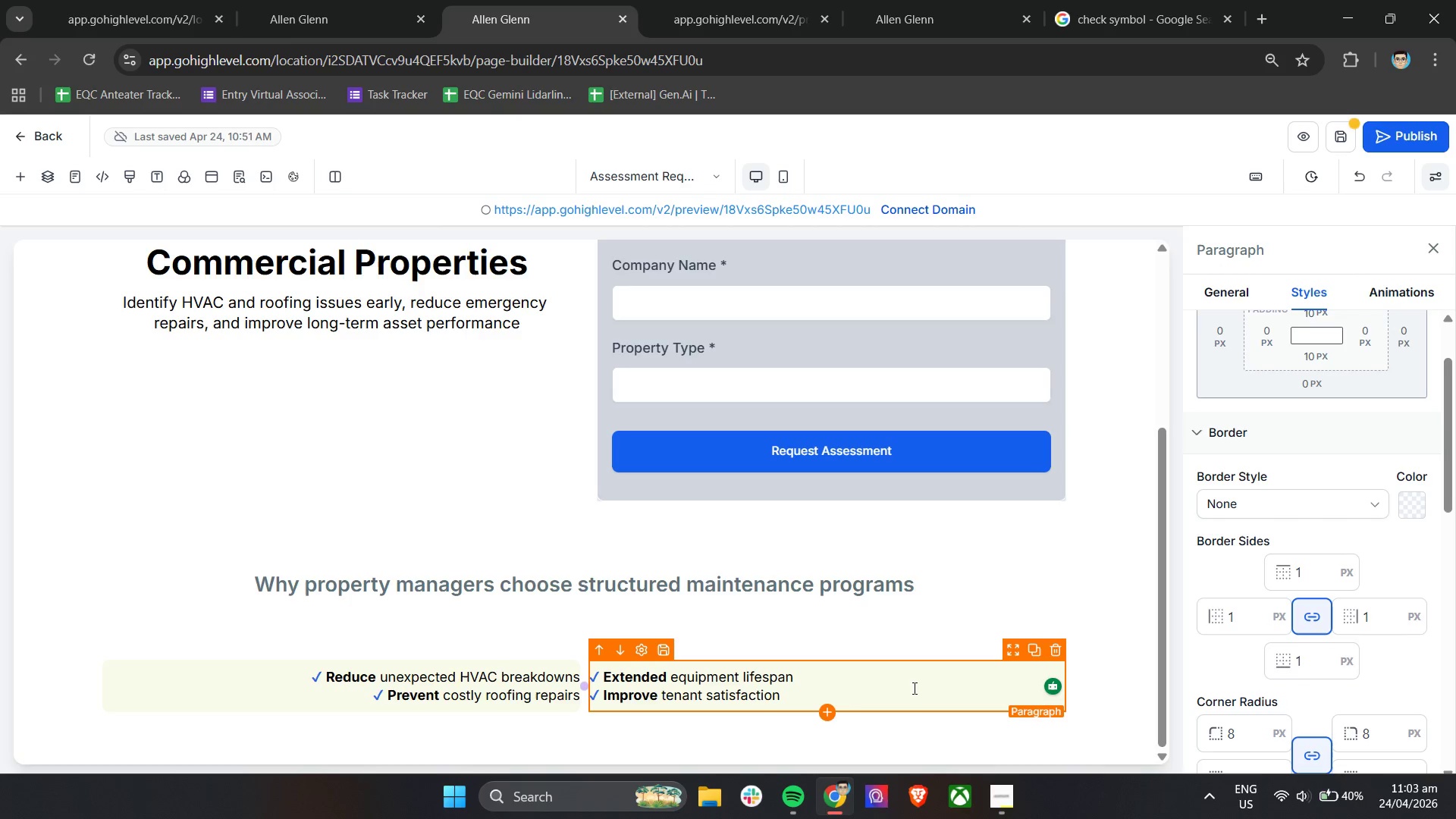 
wait(6.97)
 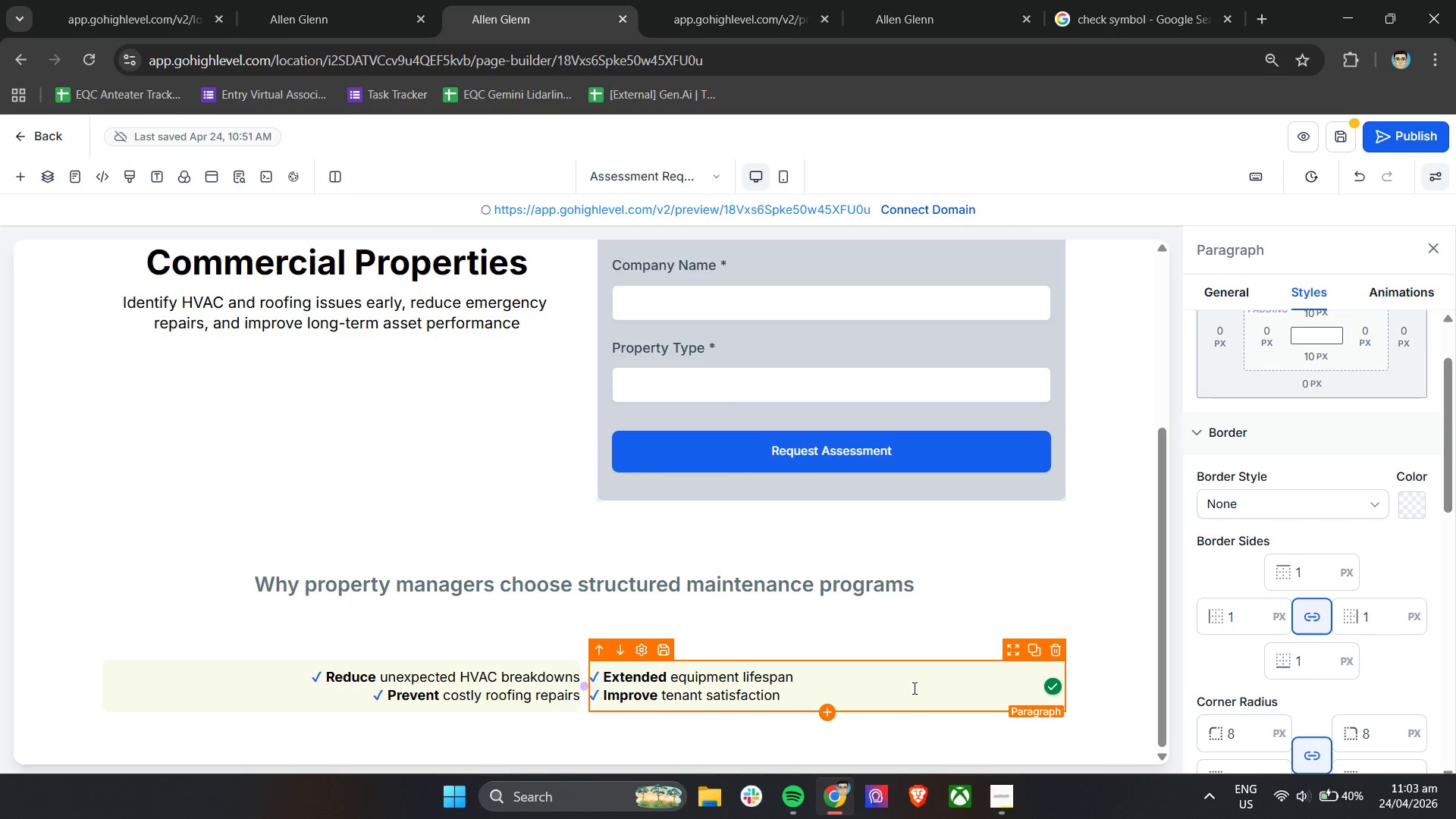 
left_click([1335, 143])
 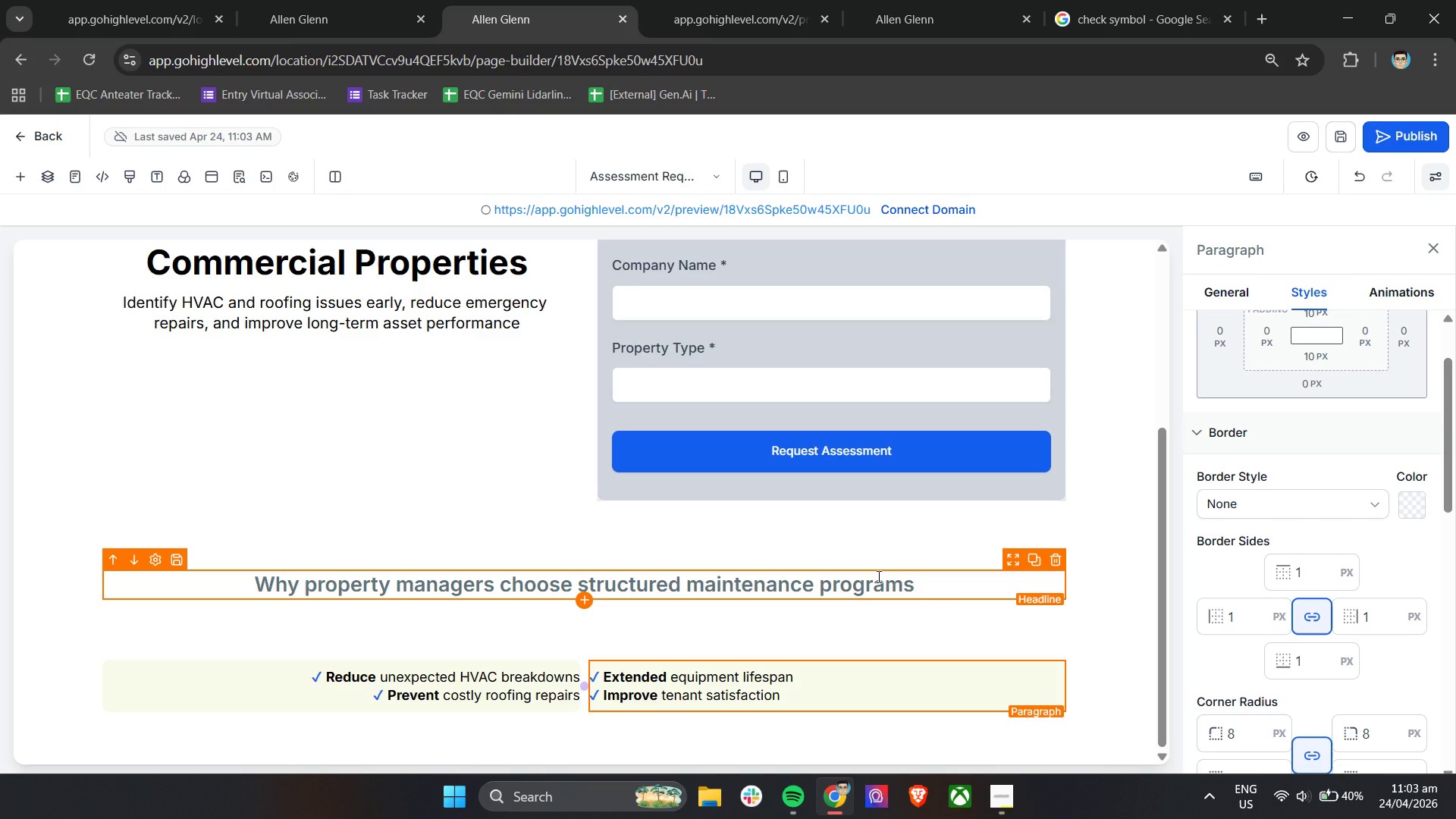 
wait(15.88)
 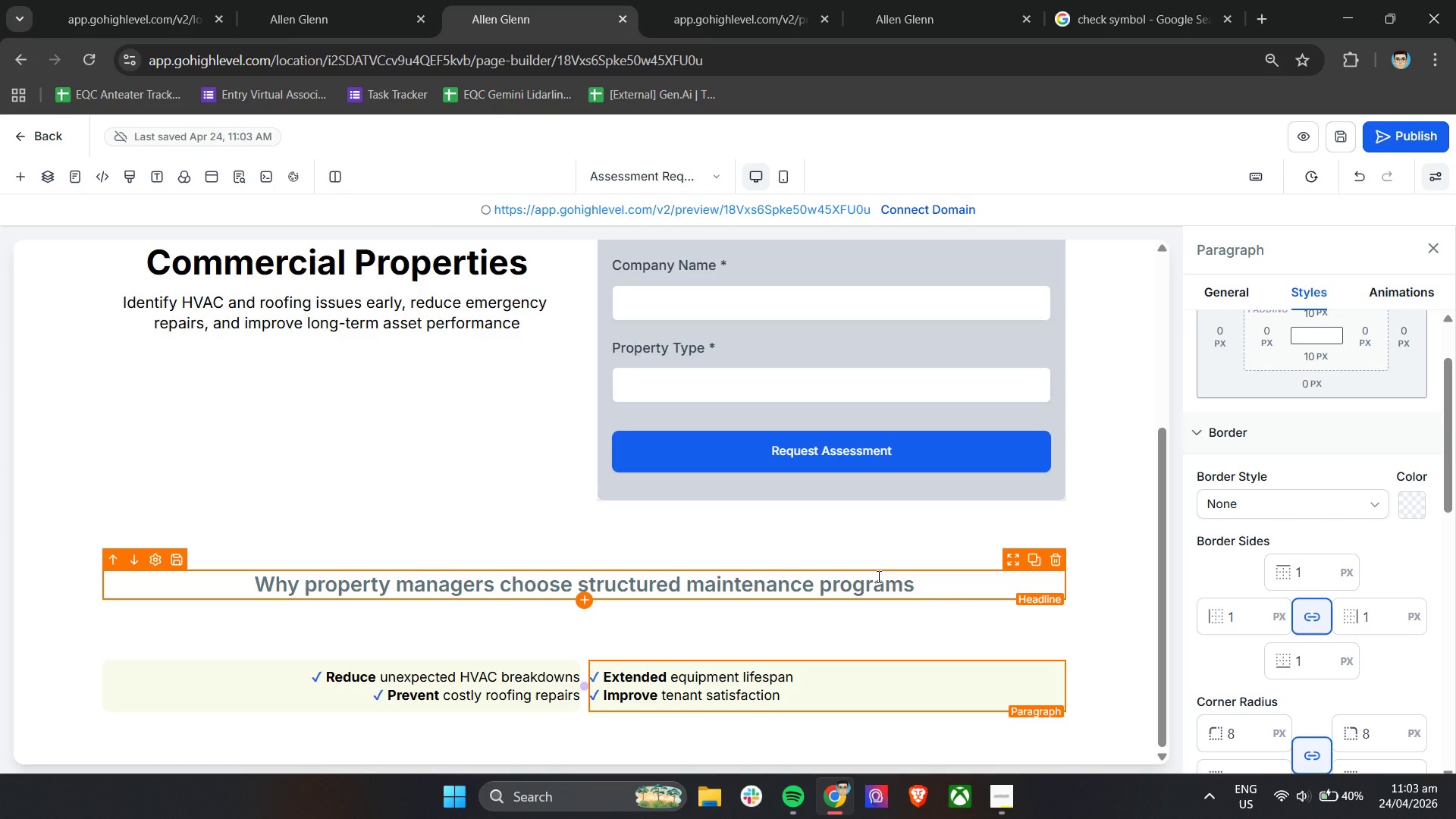 
left_click([1118, 659])
 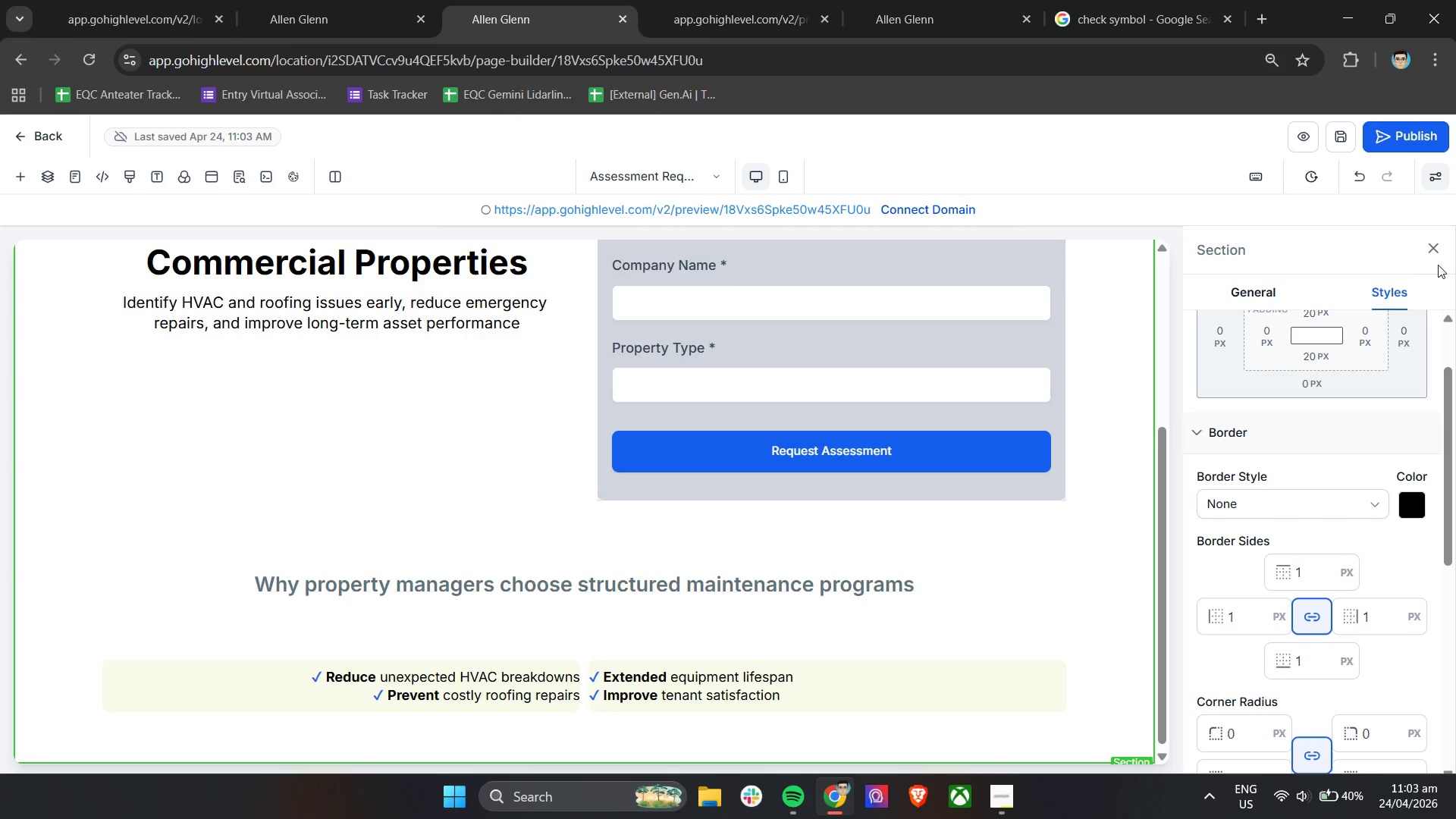 
scroll: coordinate [1222, 476], scroll_direction: down, amount: 4.0
 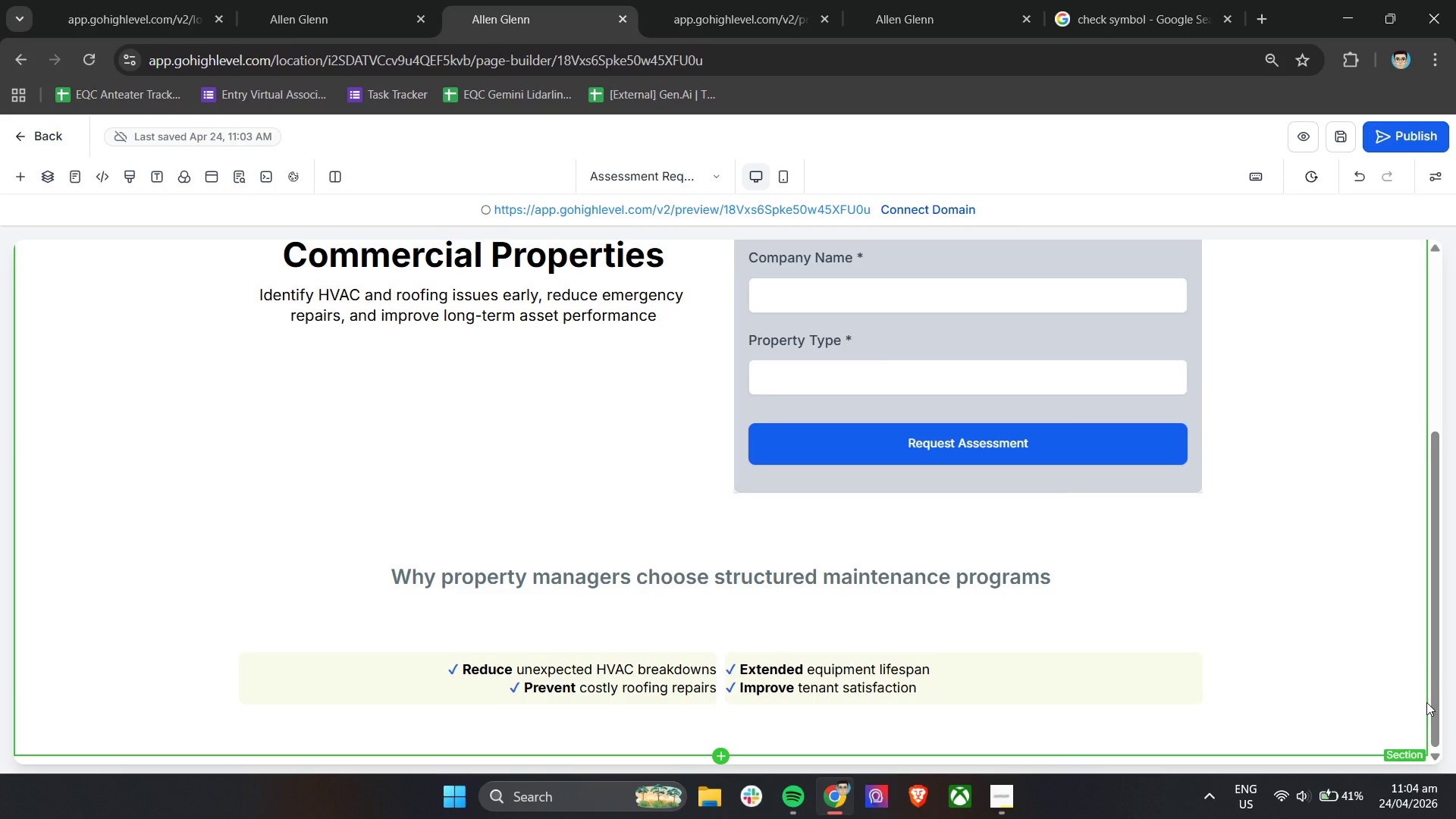 
wait(42.98)
 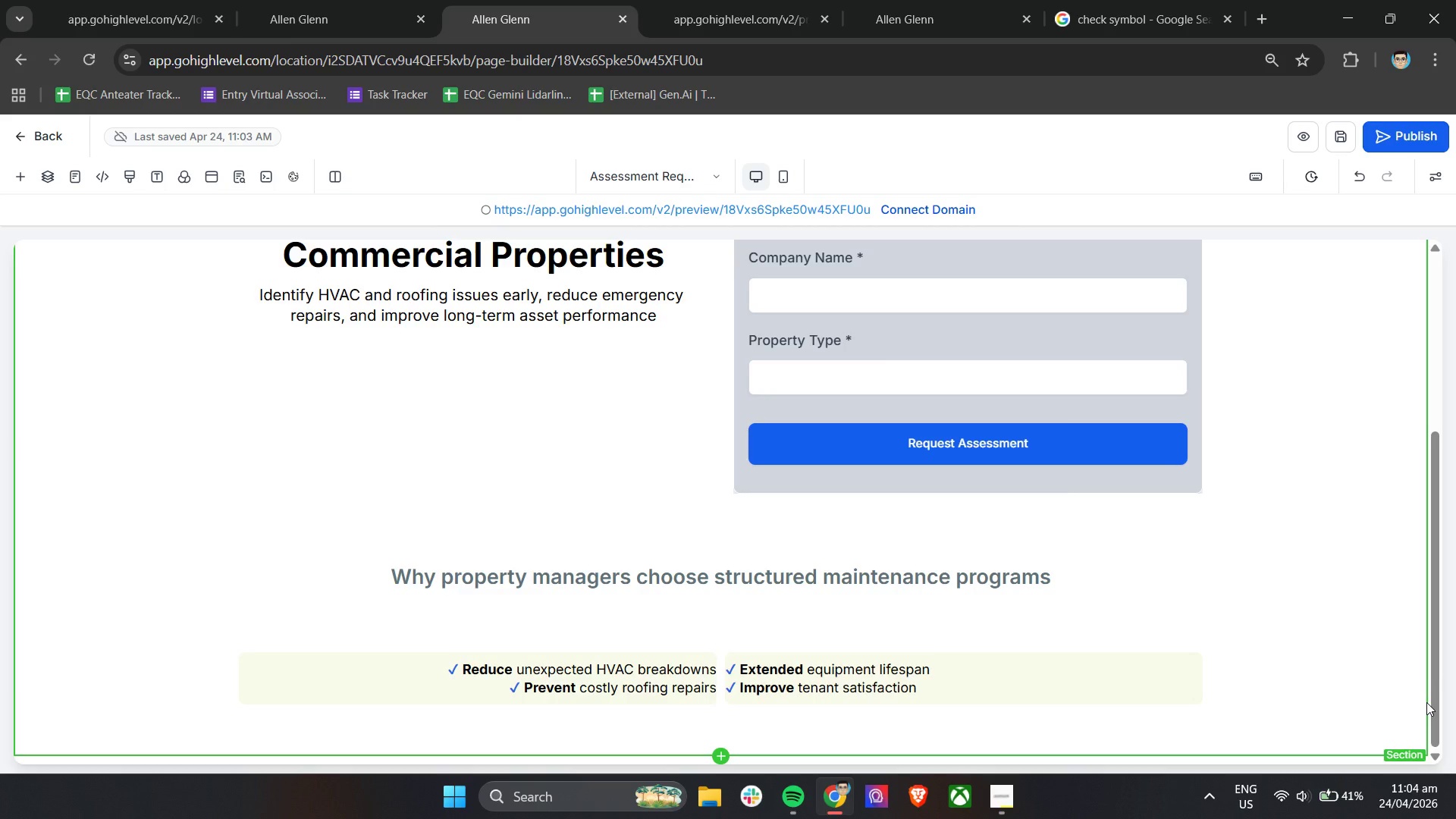 
left_click([1103, 682])
 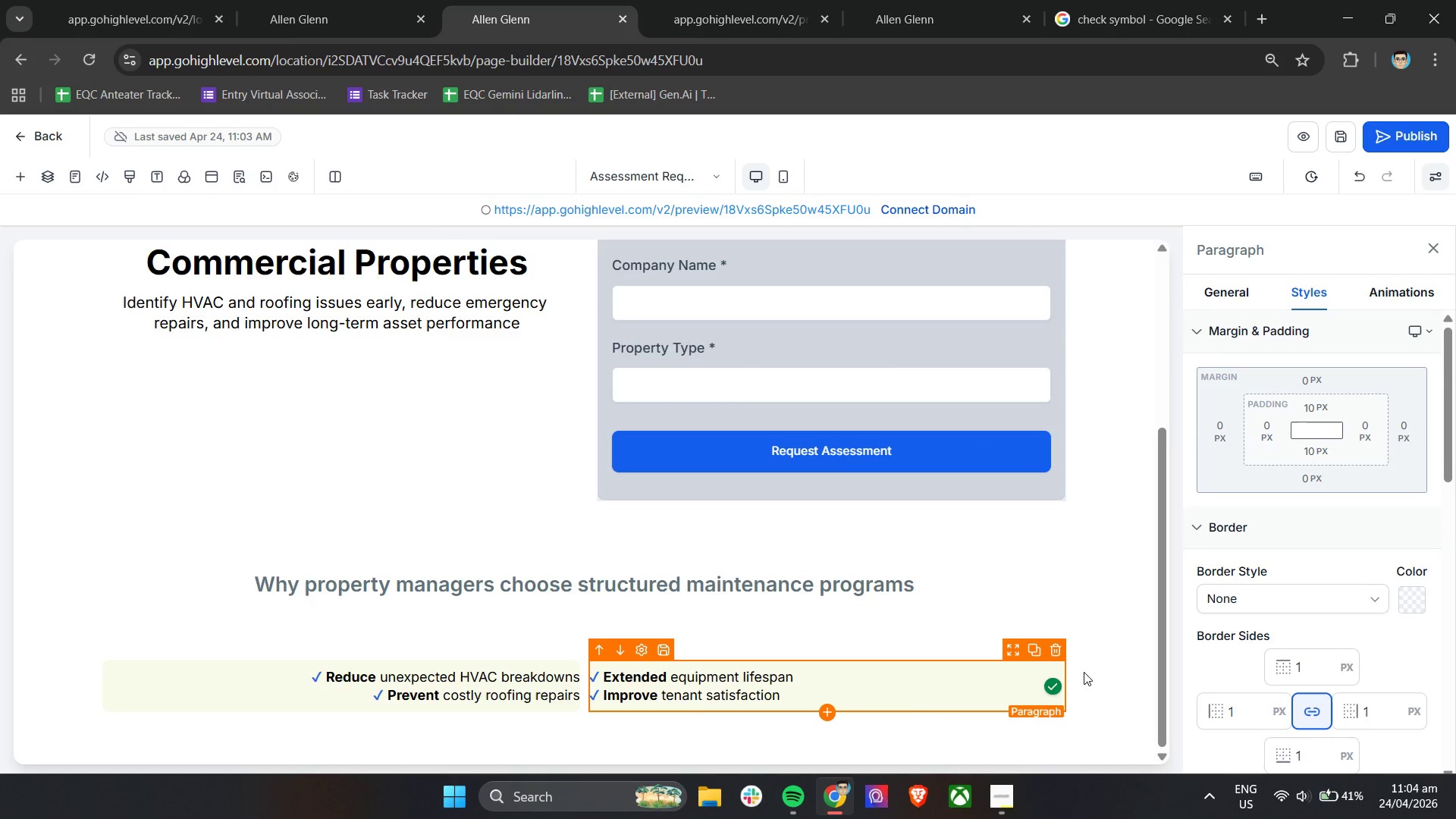 
scroll: coordinate [1320, 568], scroll_direction: down, amount: 2.0
 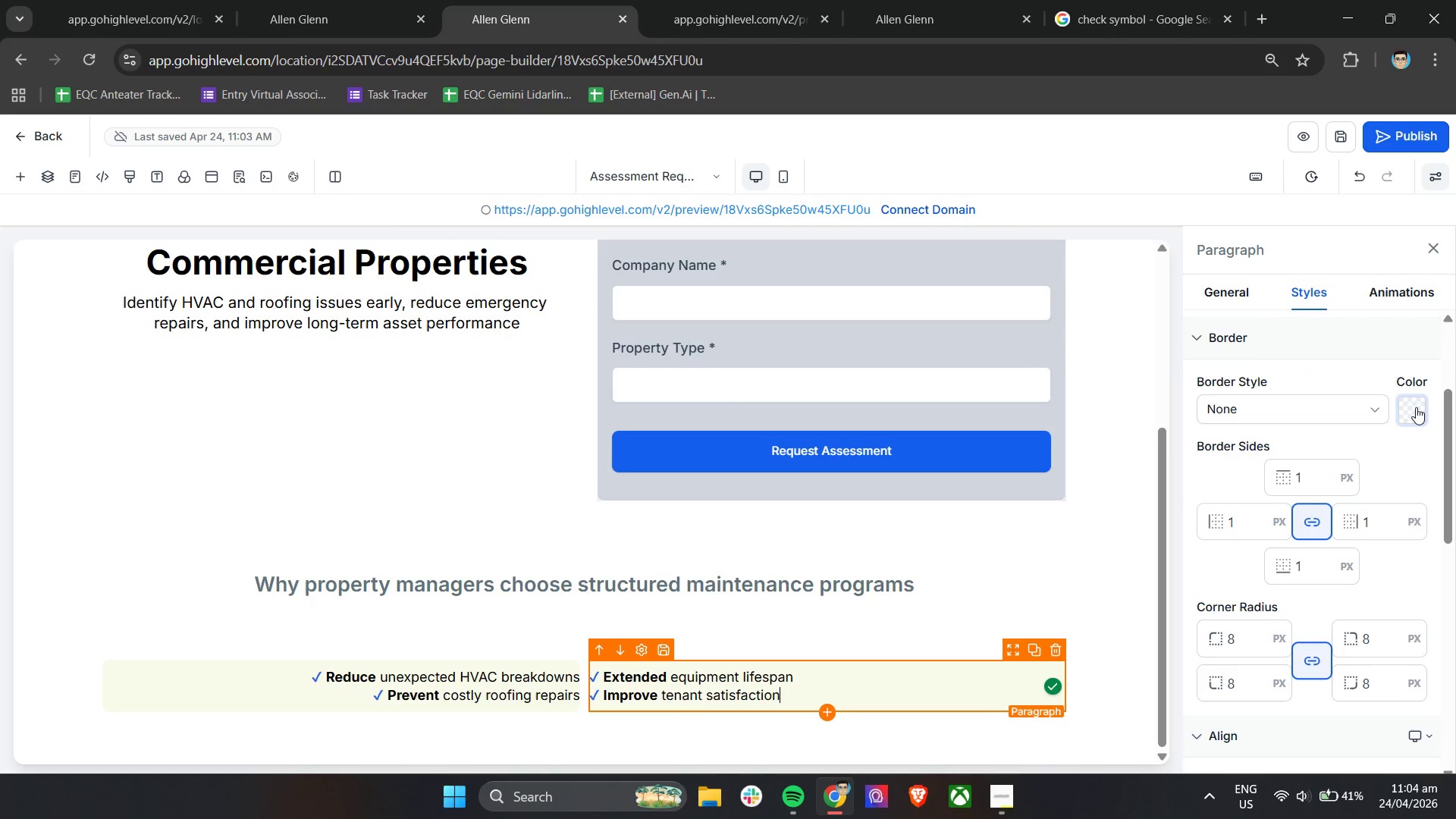 
left_click([1416, 402])
 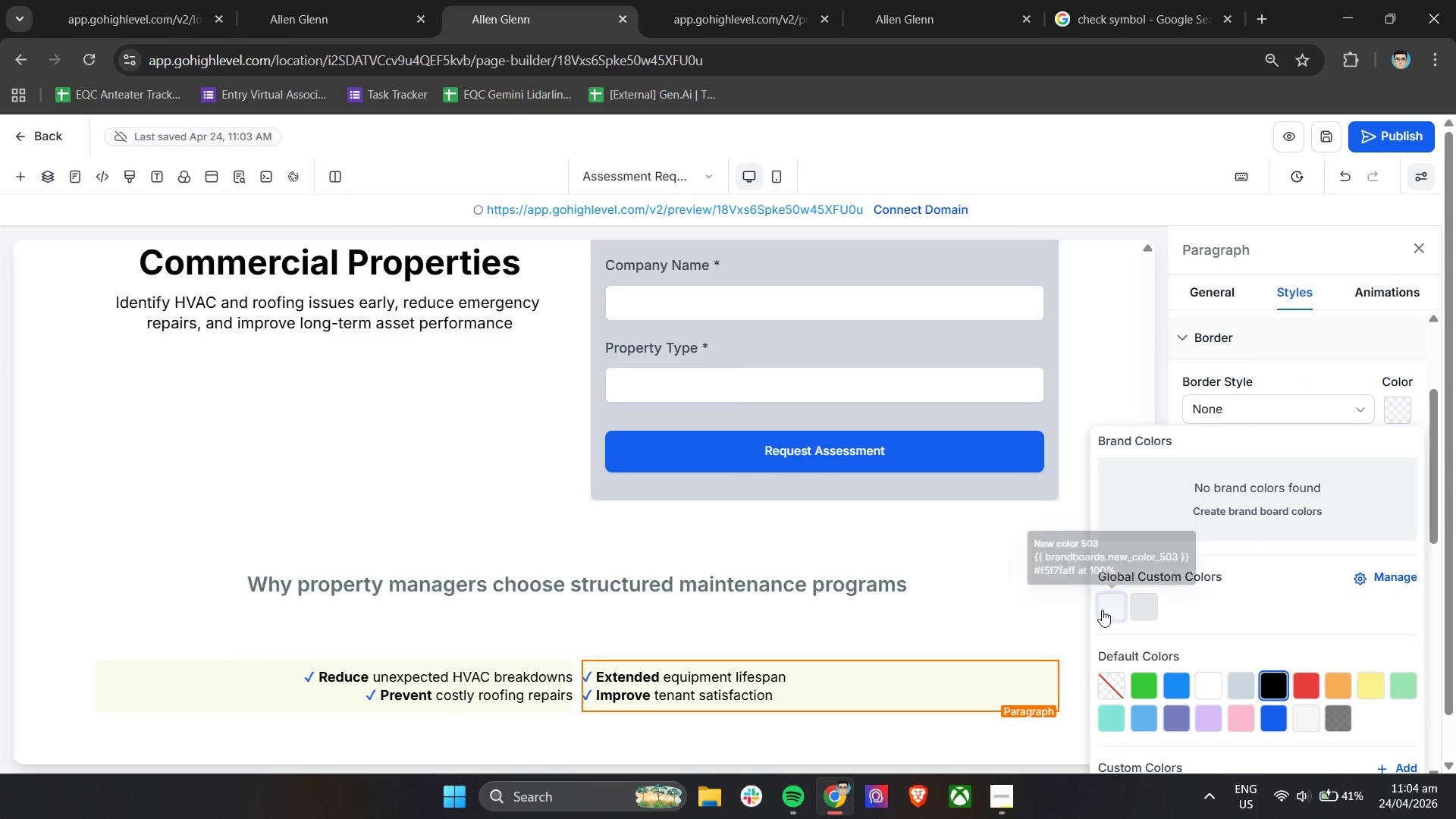 
scroll: coordinate [1292, 588], scroll_direction: down, amount: 5.0
 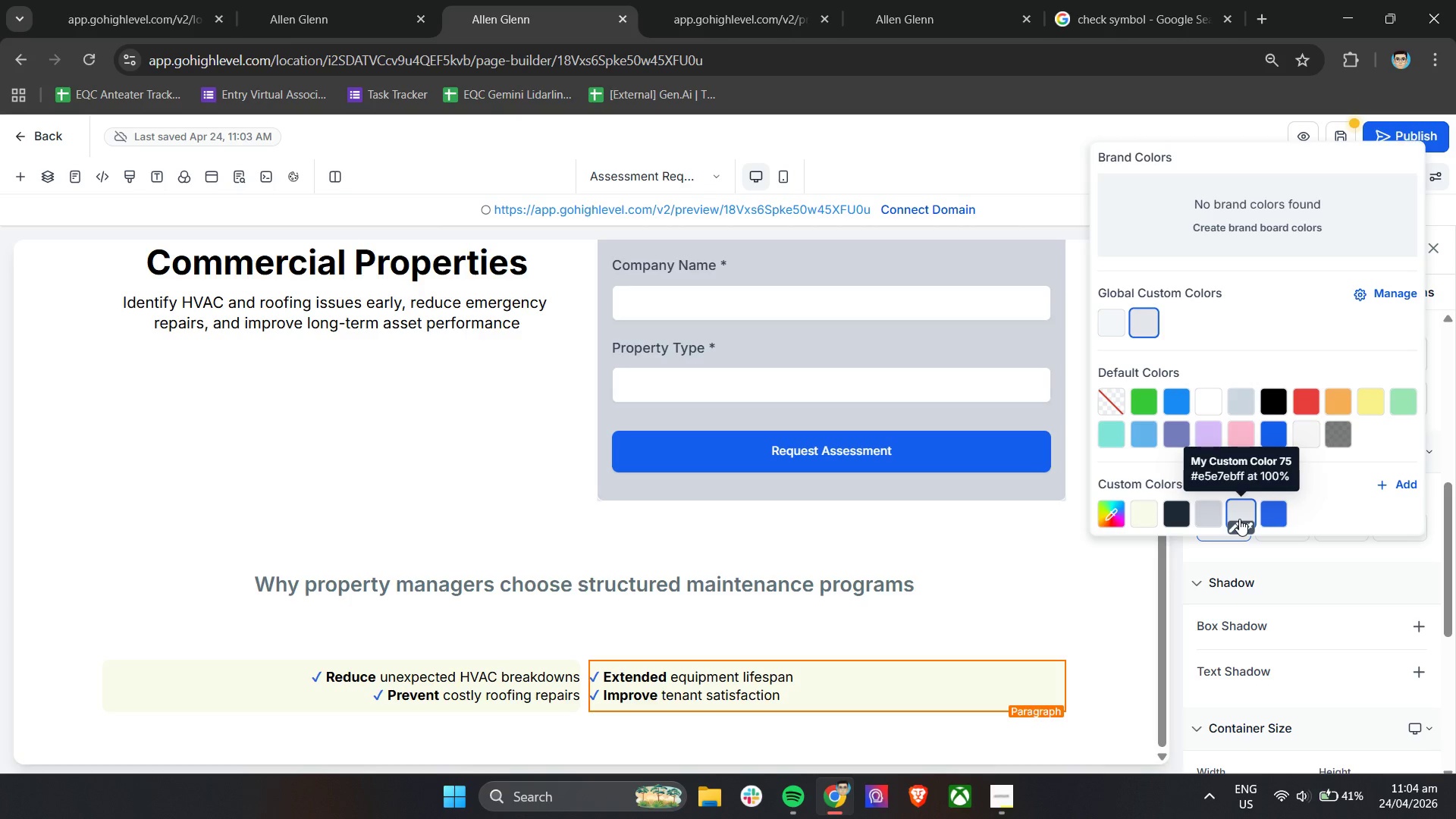 
wait(5.19)
 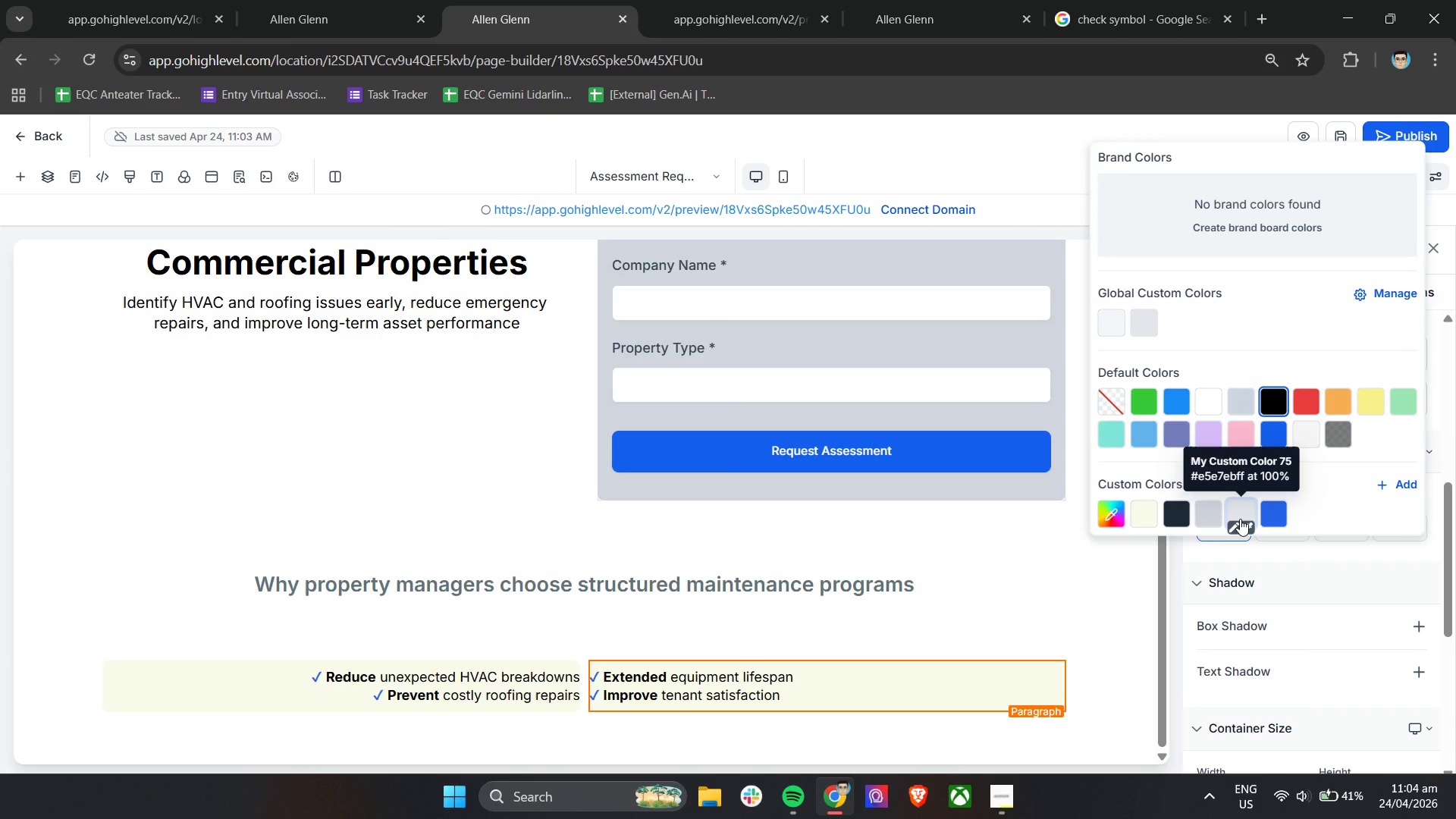 
left_click([1440, 416])
 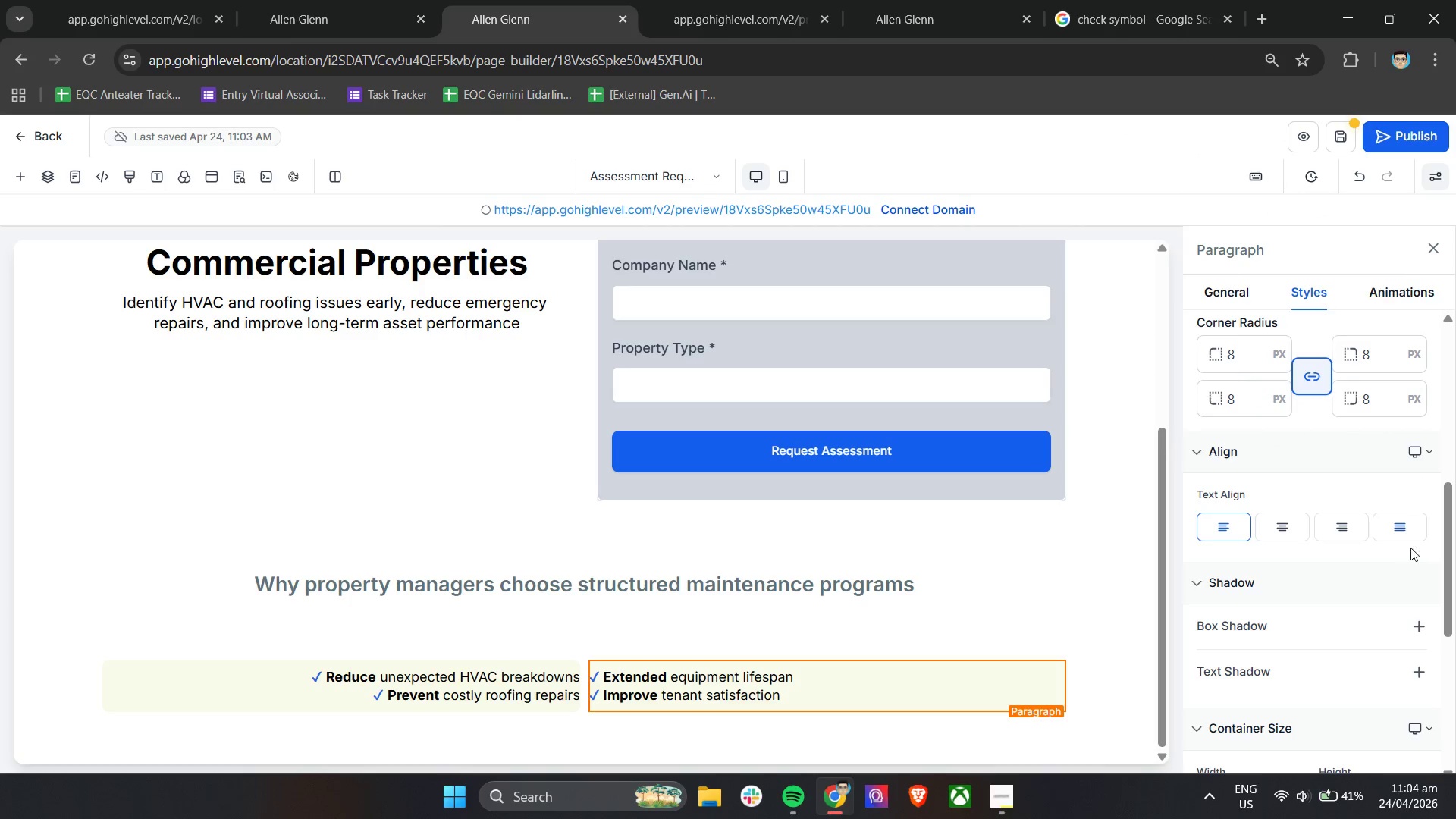 
scroll: coordinate [1409, 551], scroll_direction: up, amount: 2.0
 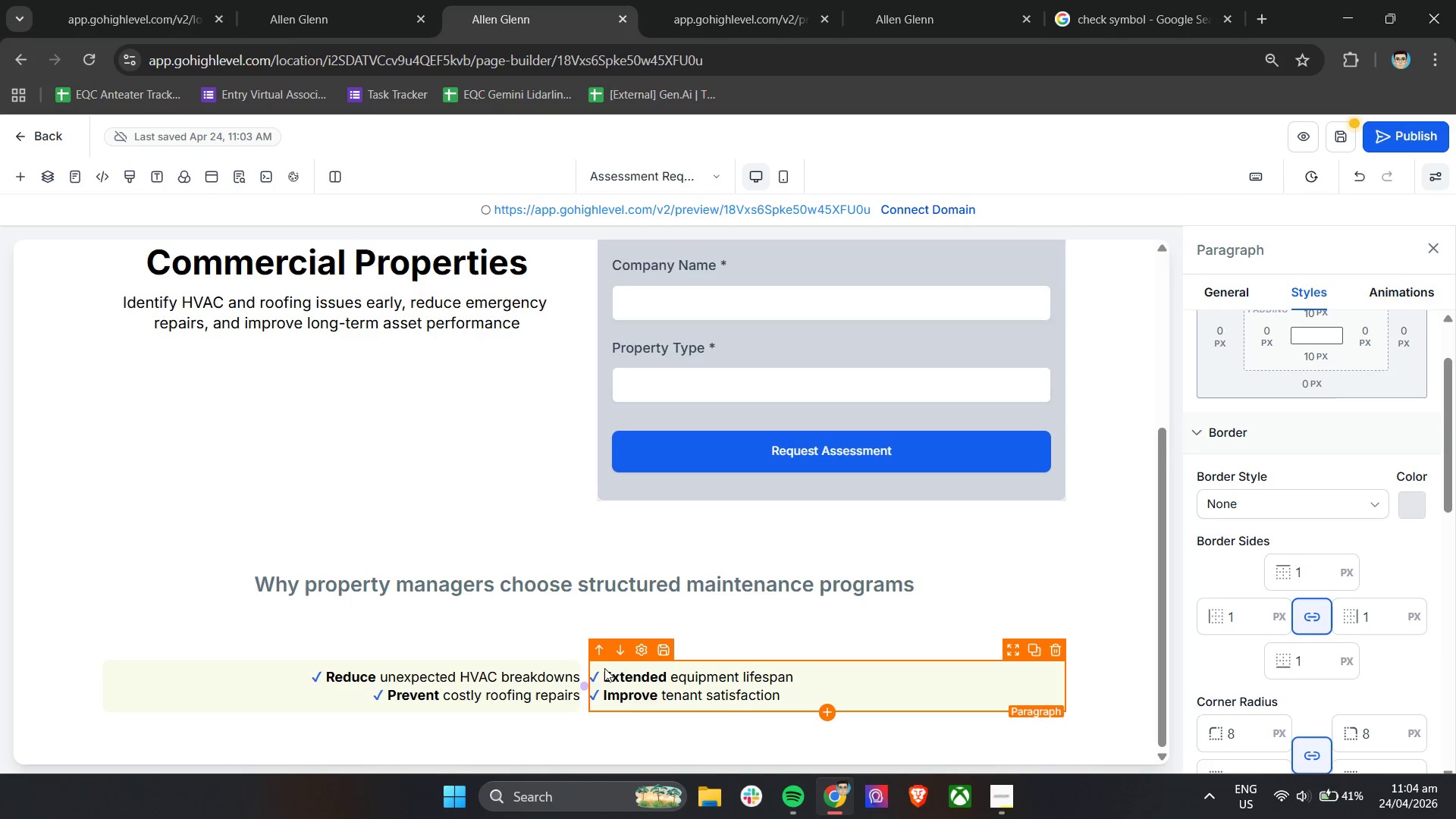 
left_click([516, 677])
 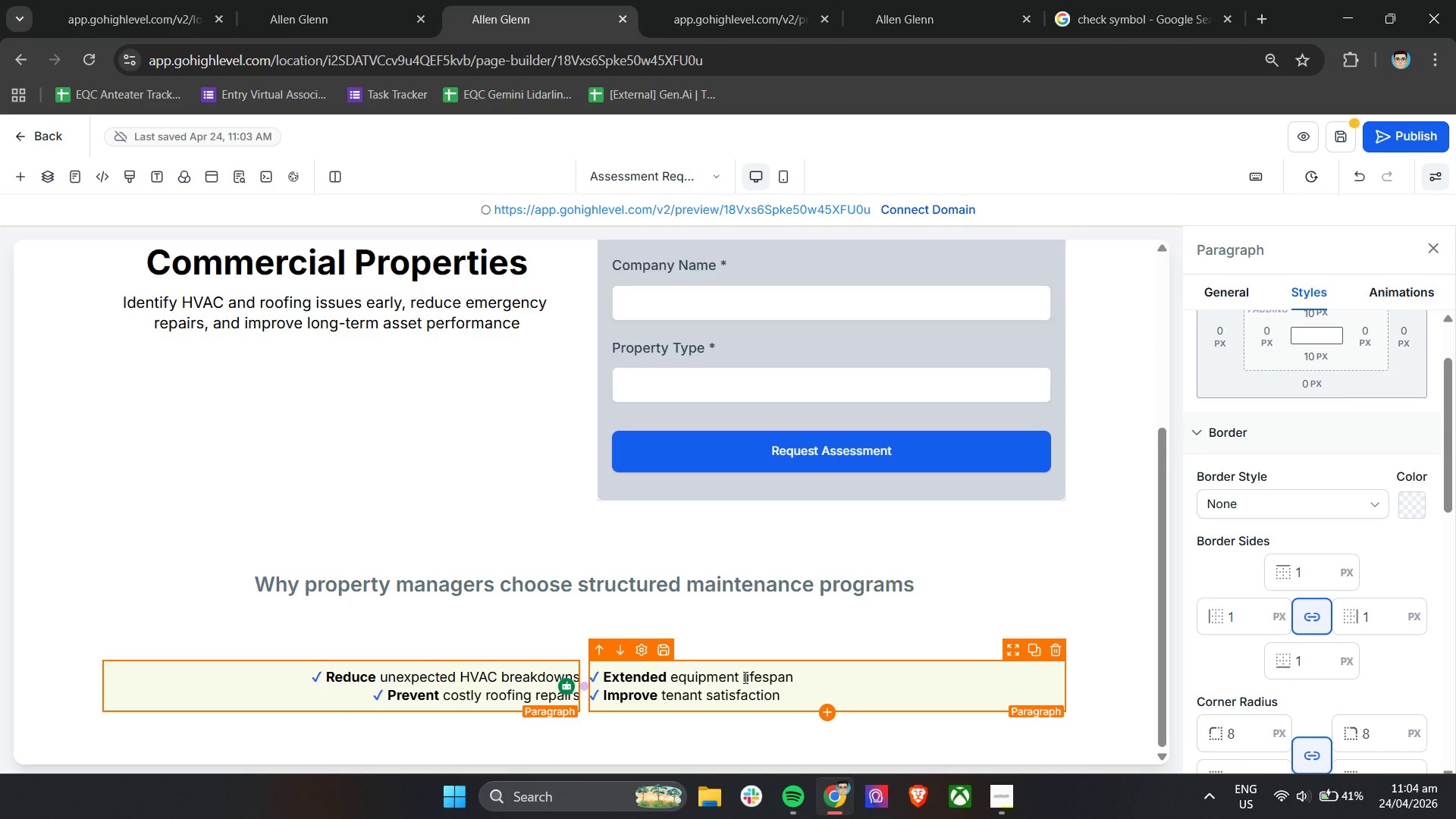 
left_click([817, 694])
 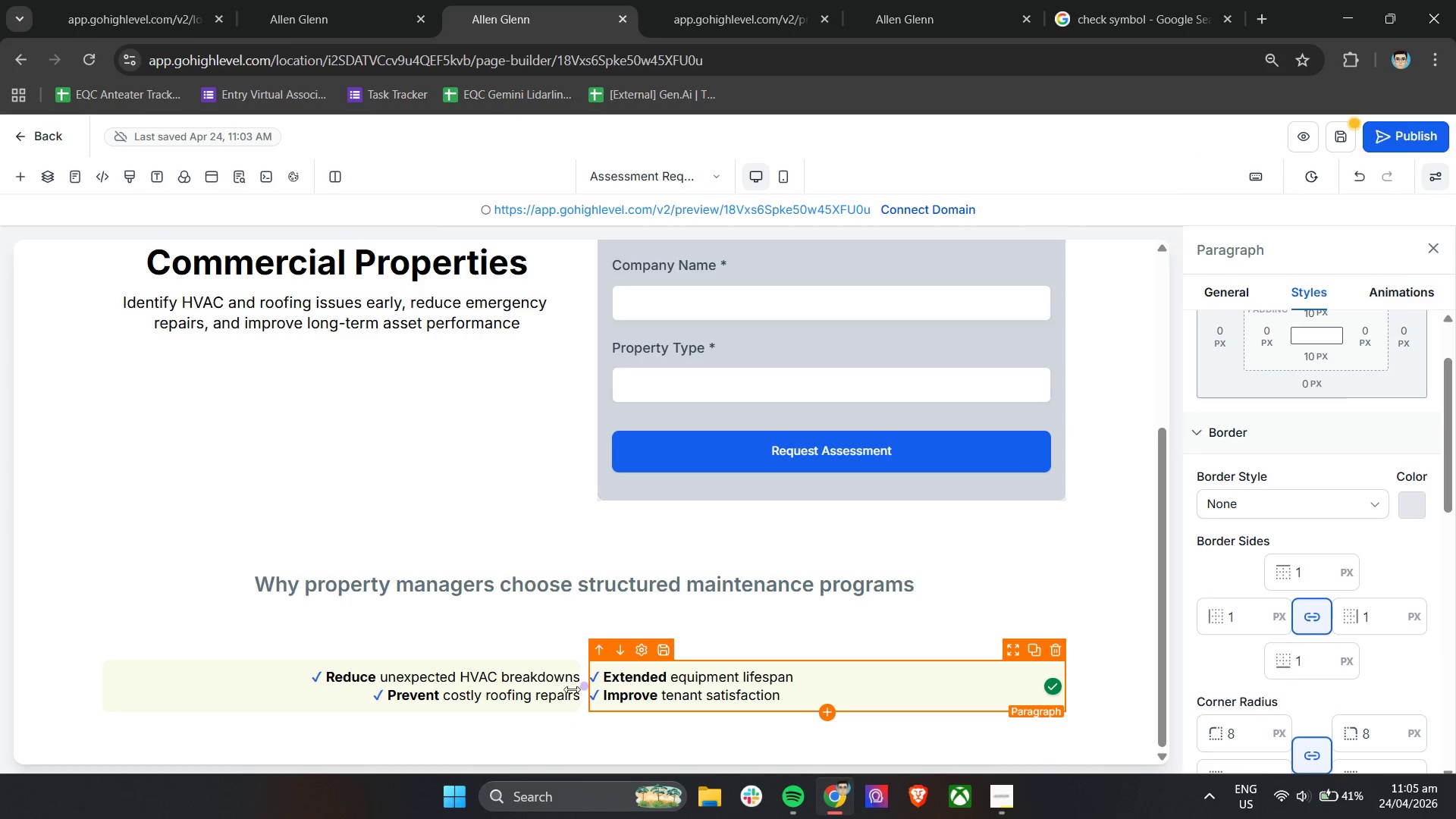 
left_click([1342, 134])
 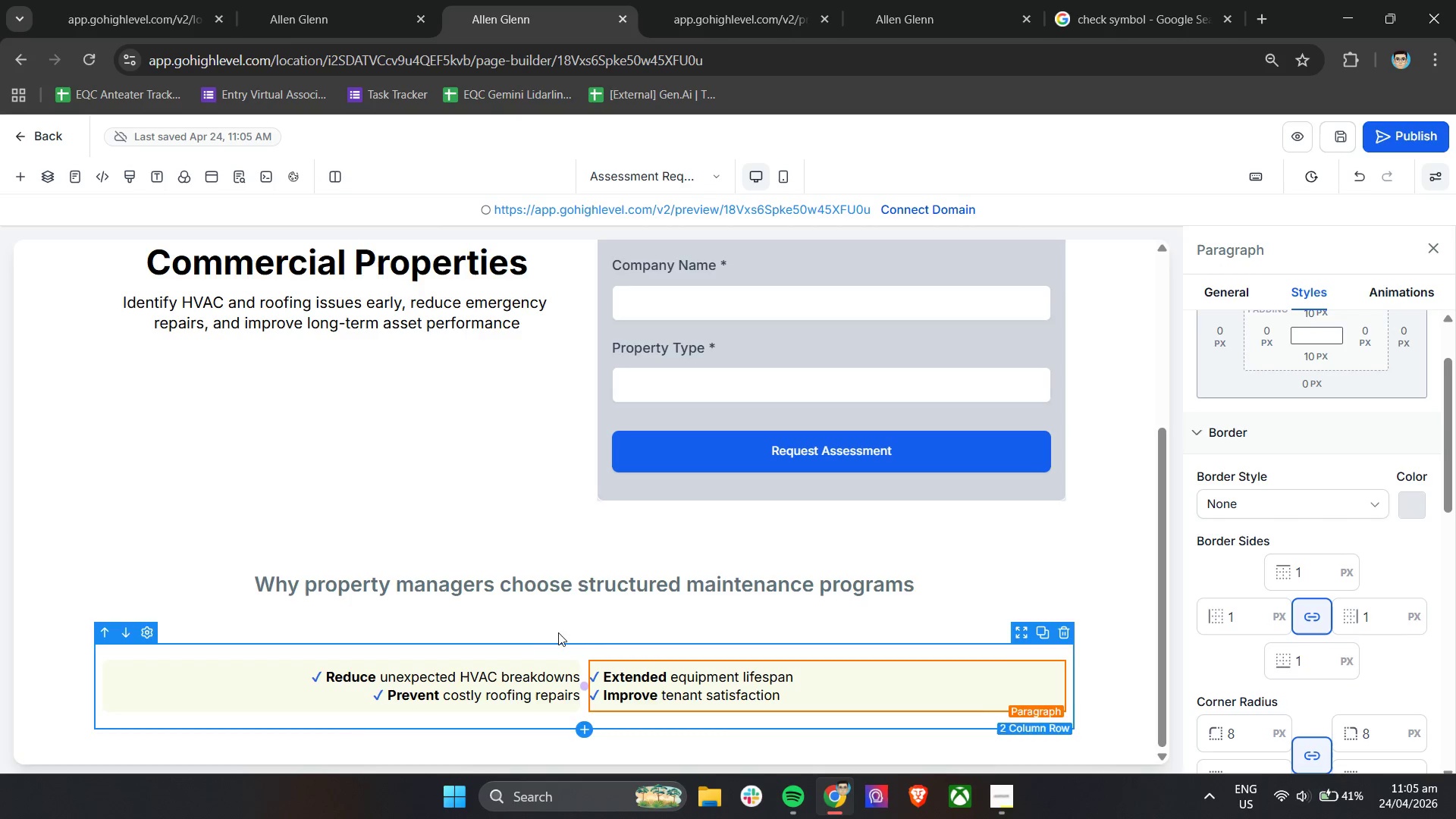 
left_click([530, 698])
 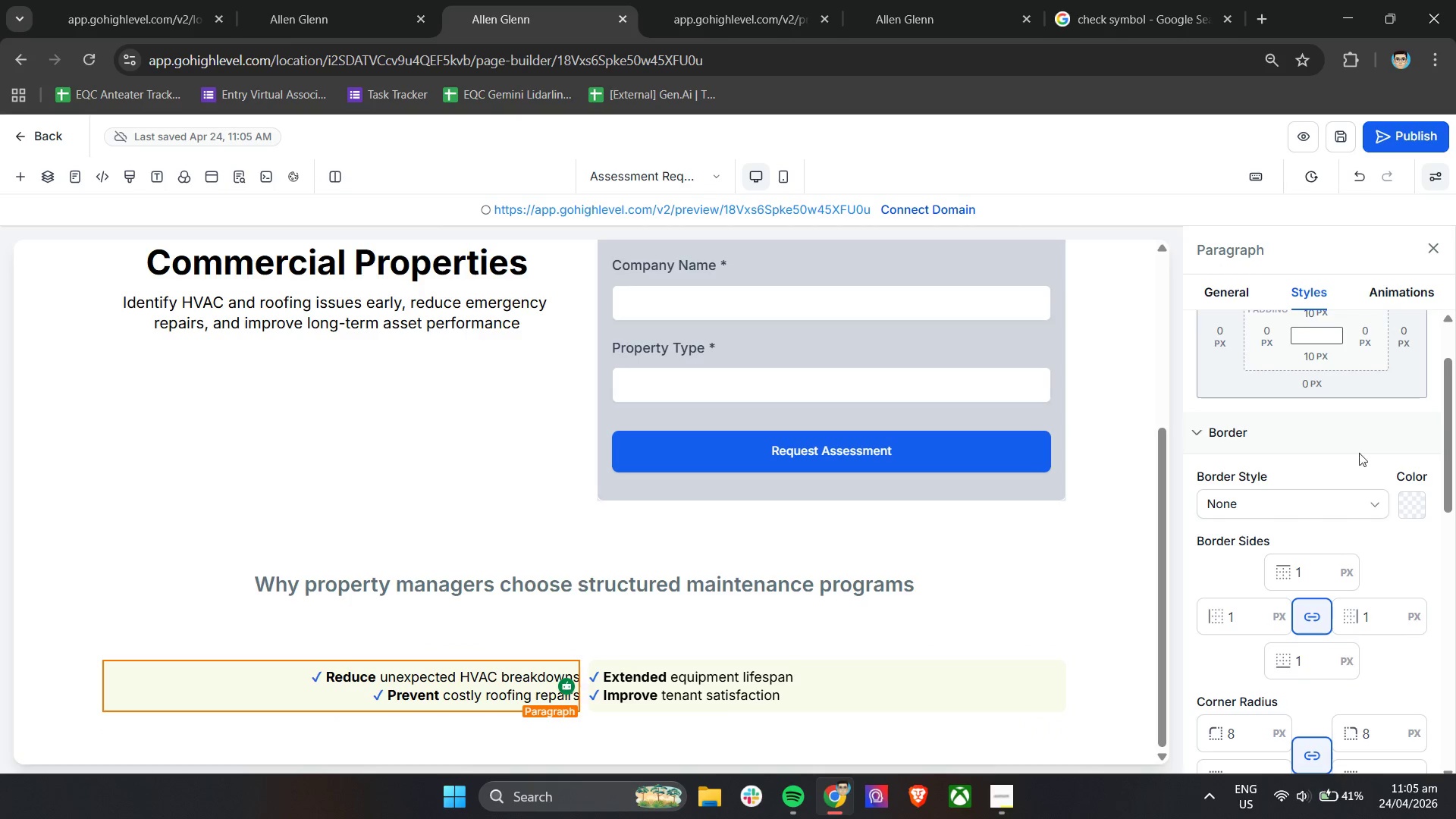 
left_click([1414, 515])
 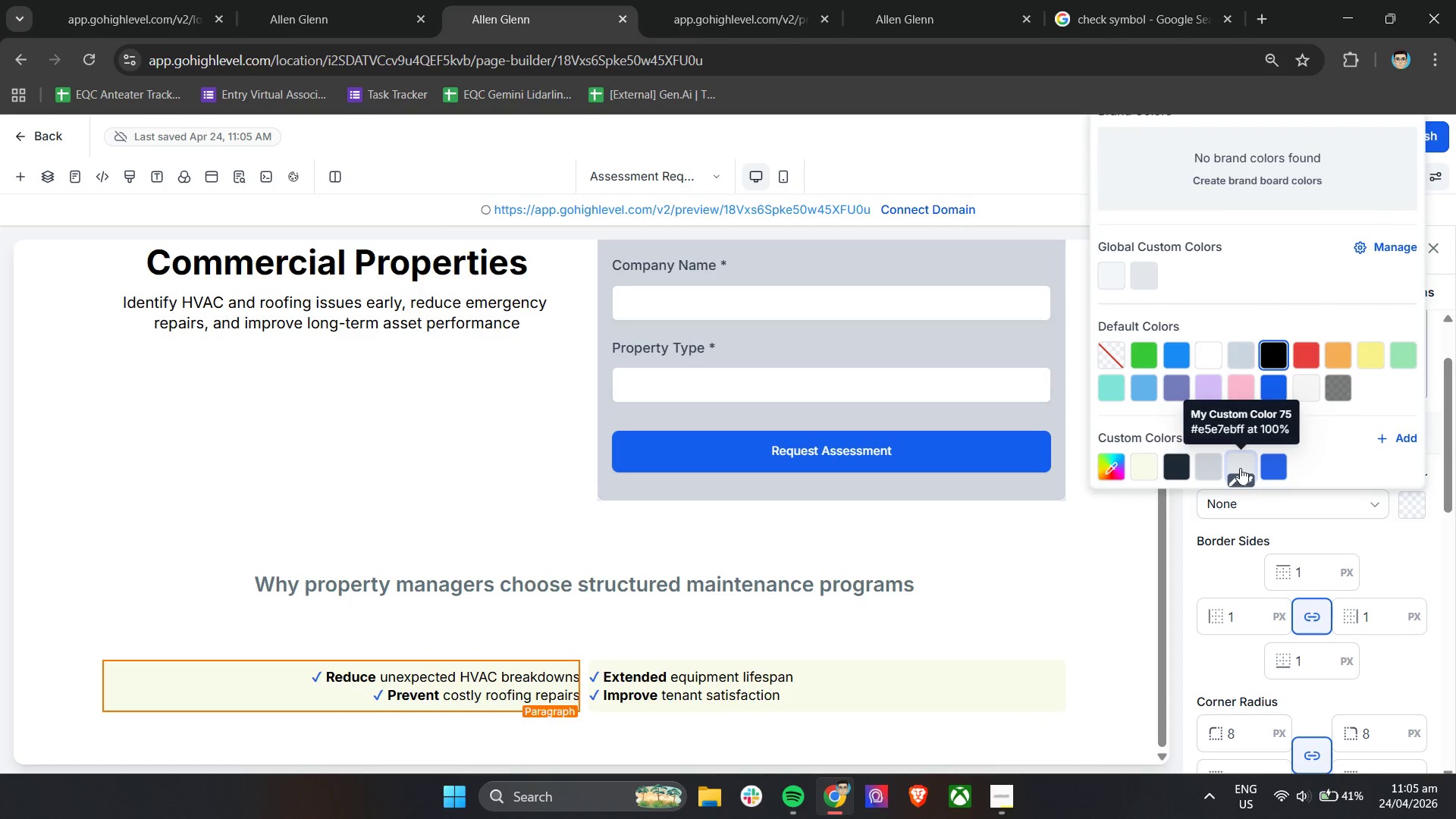 
left_click([1240, 468])
 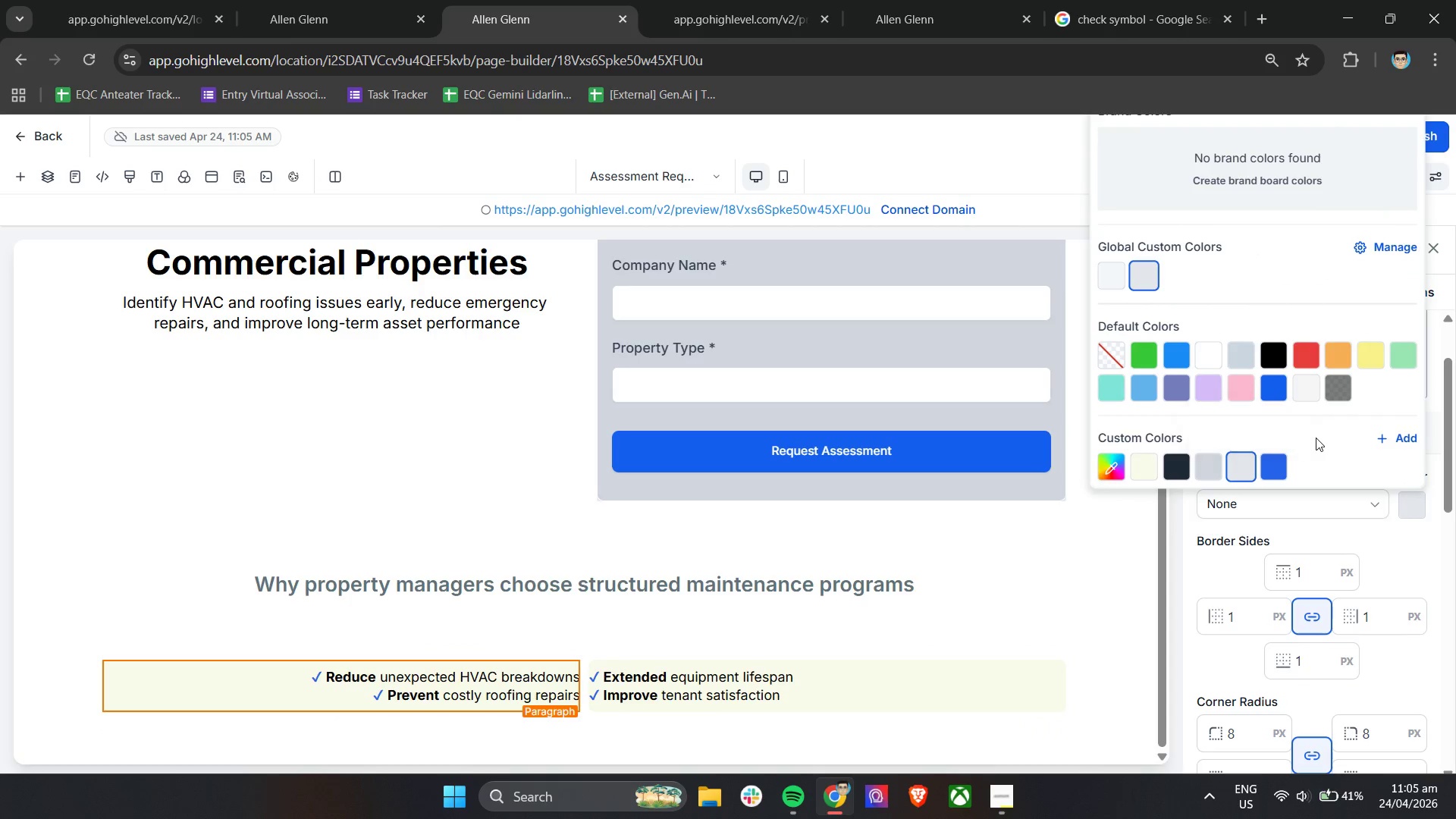 
left_click([1316, 438])
 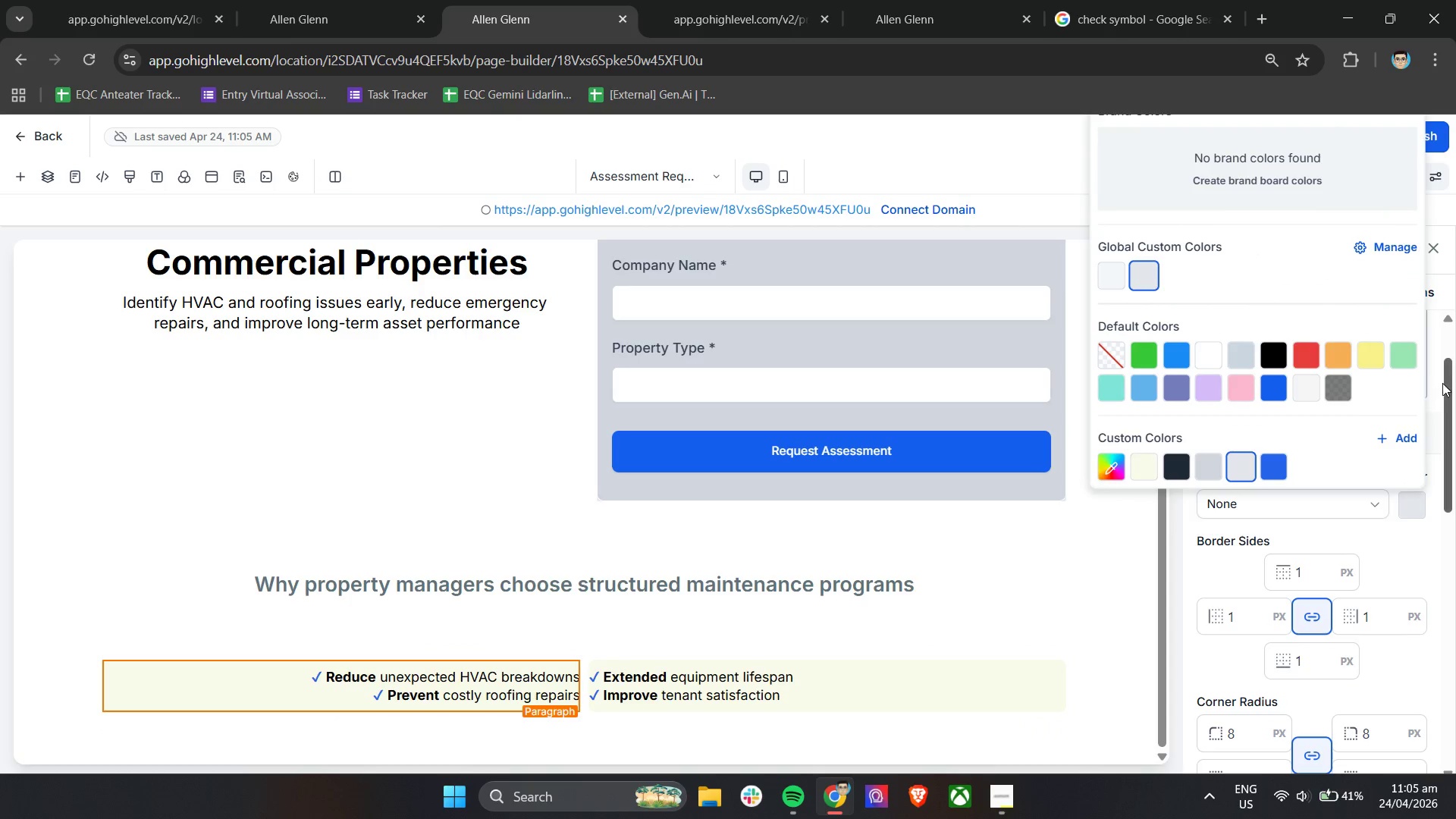 
left_click([1438, 337])
 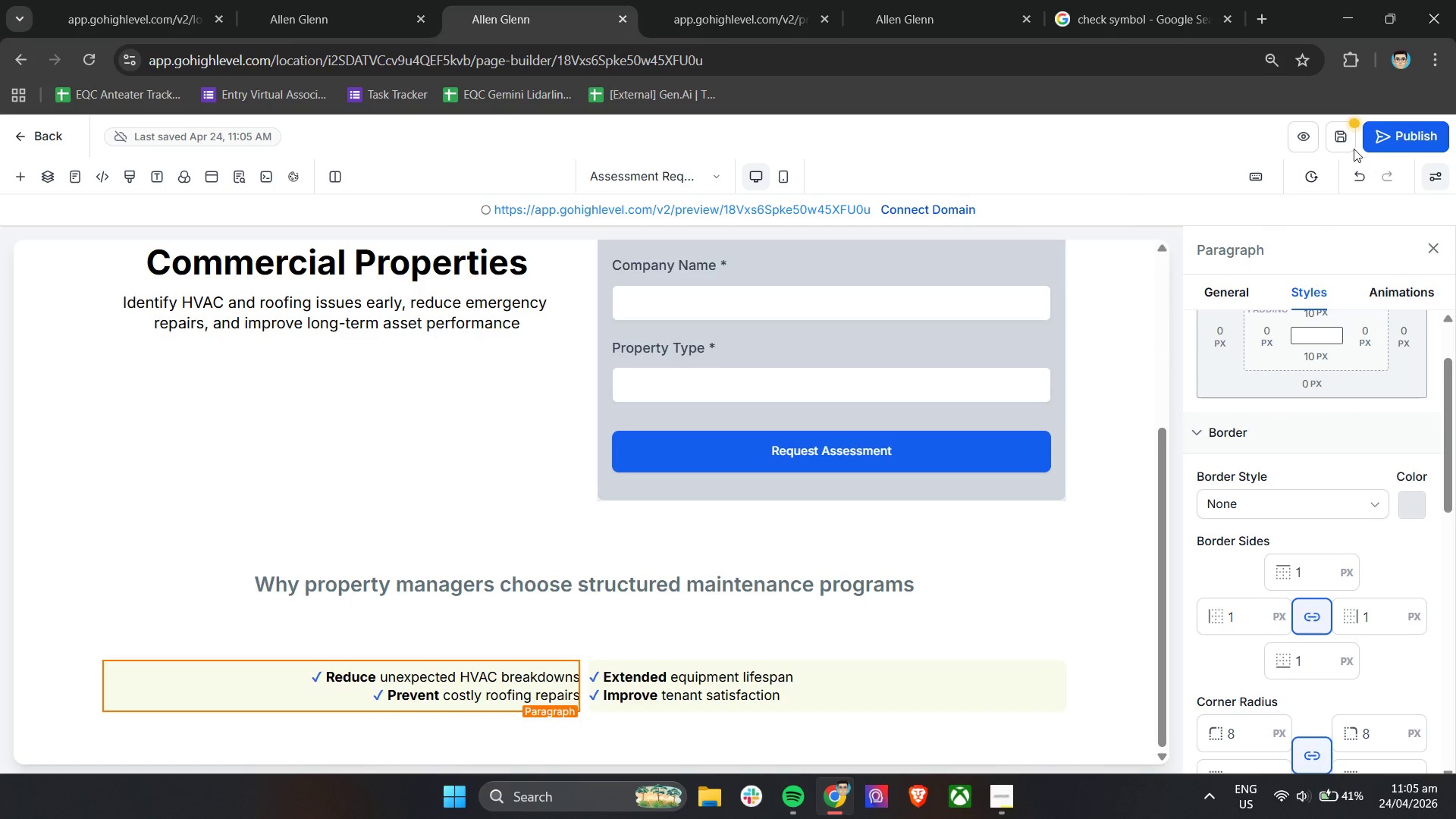 
left_click([1339, 136])
 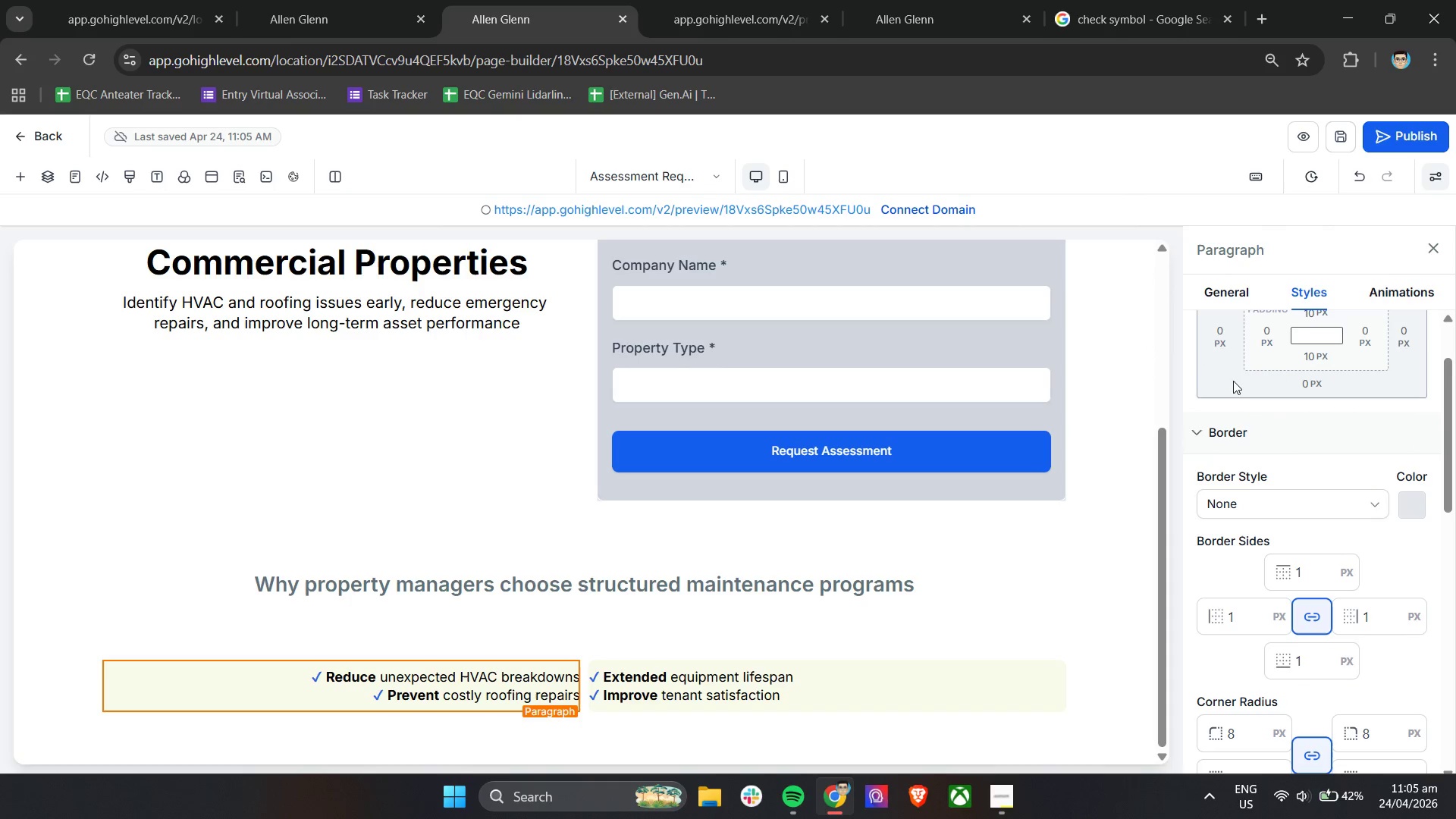 
left_click([899, 686])
 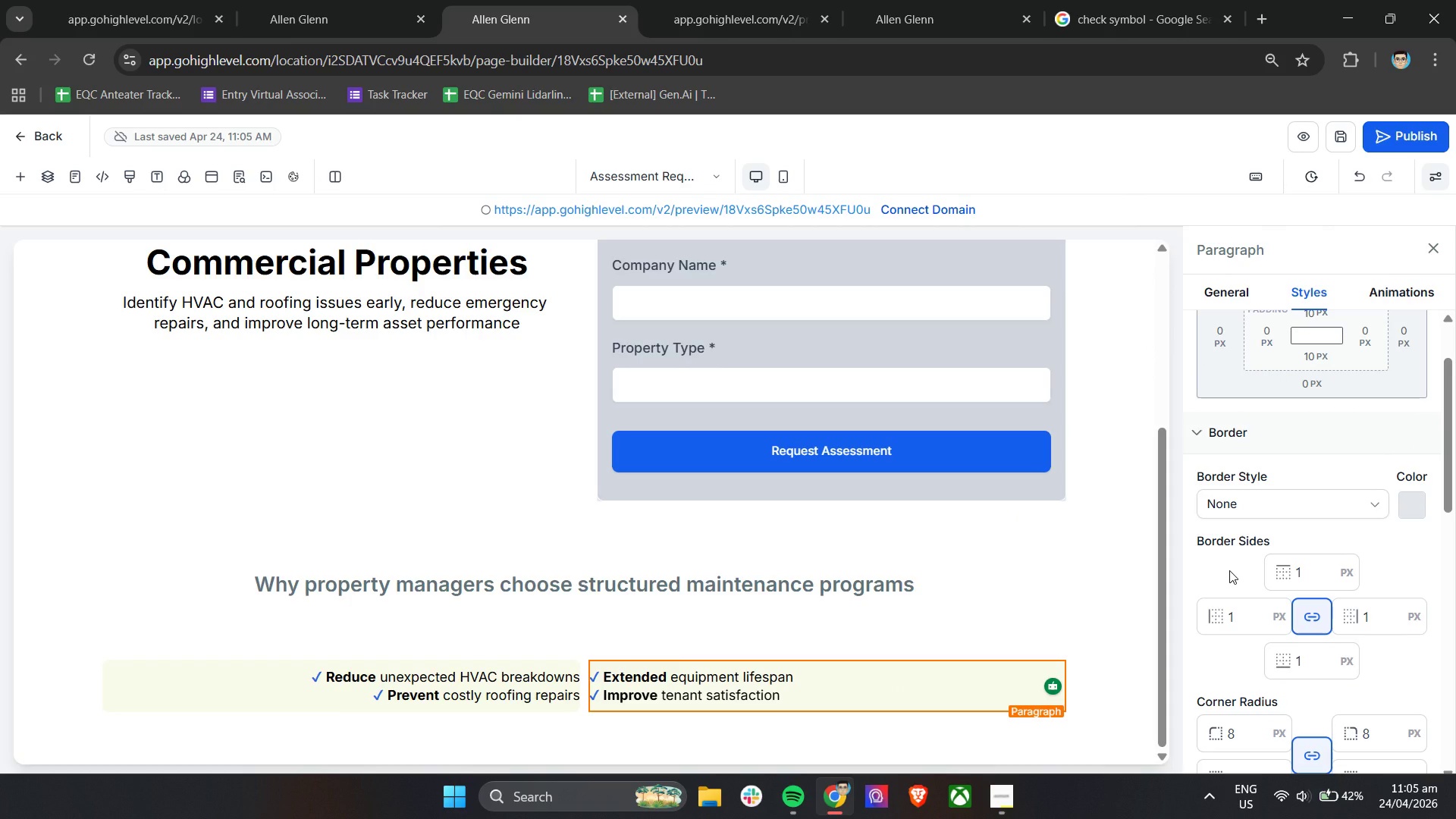 
wait(5.45)
 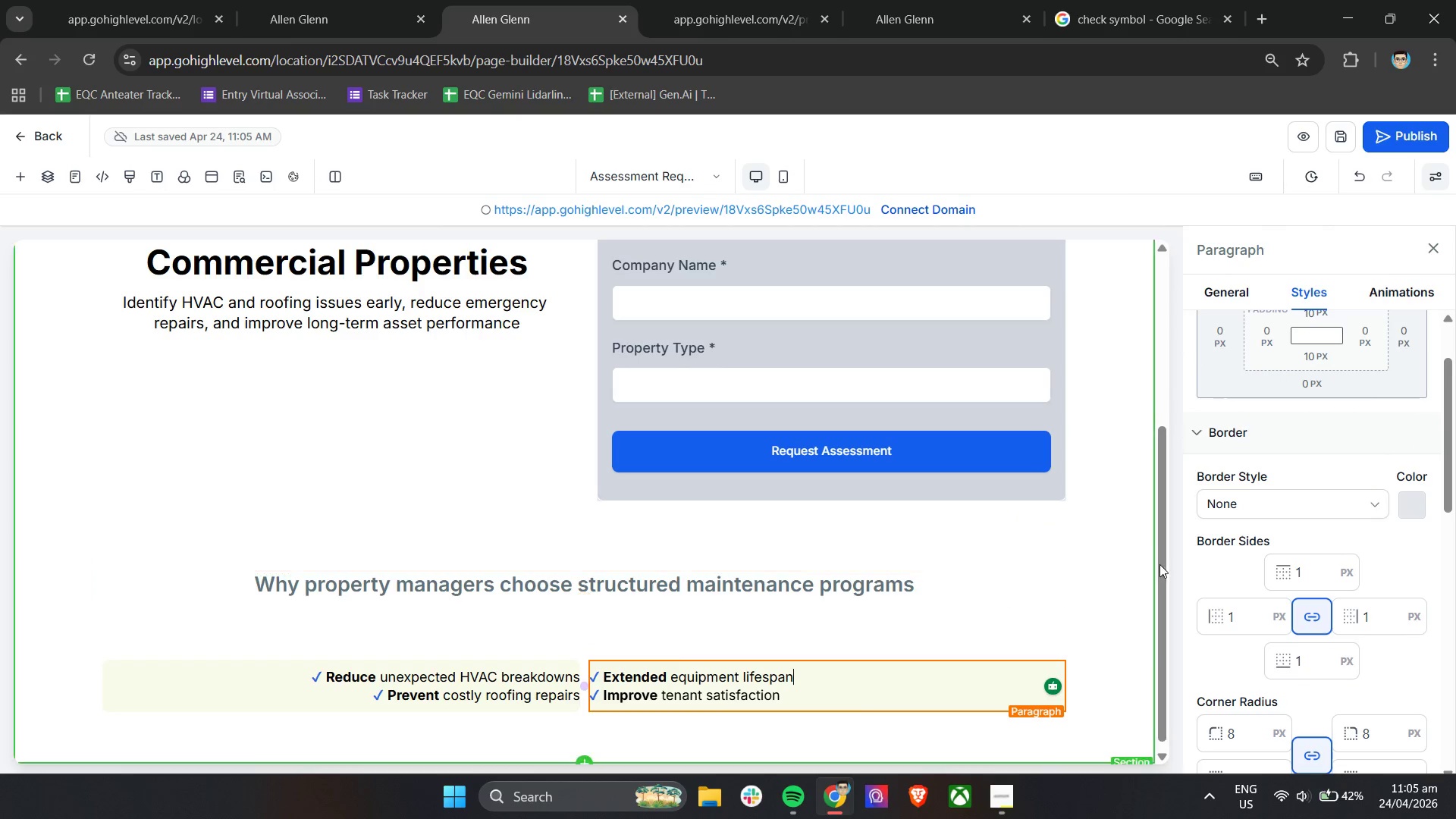 
scroll: coordinate [1229, 570], scroll_direction: down, amount: 7.0
 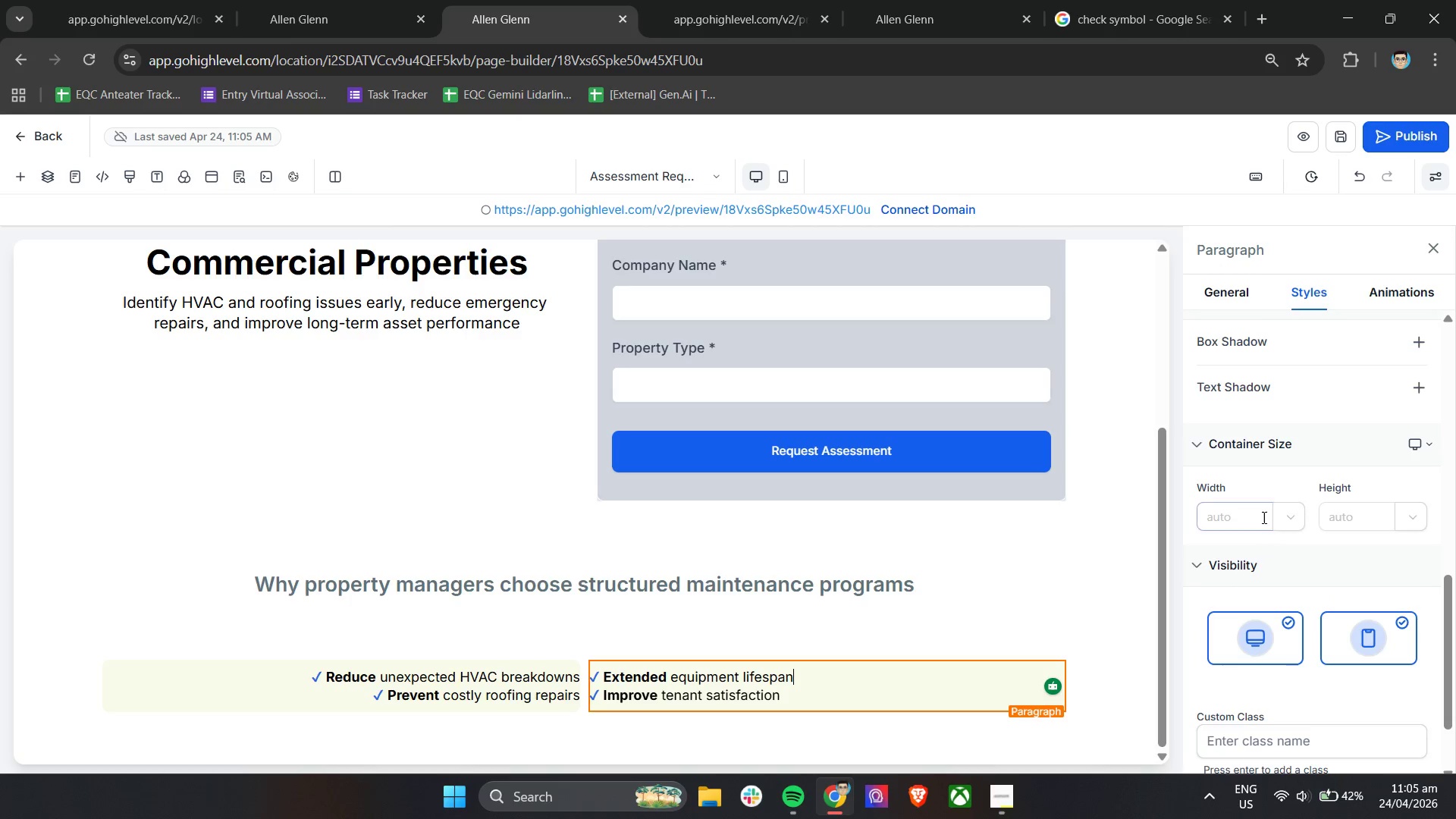 
left_click([1260, 516])
 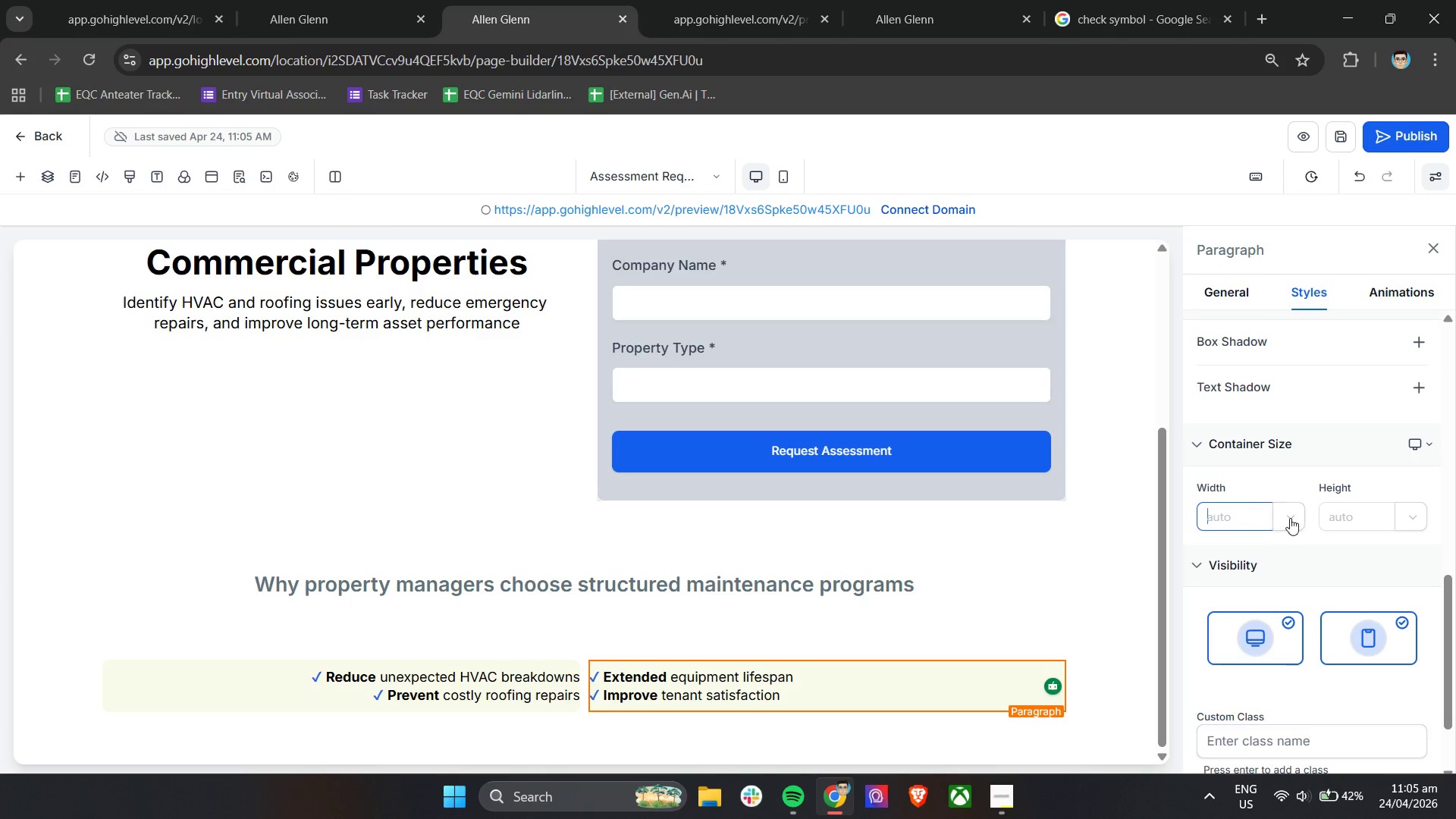 
left_click([1292, 518])
 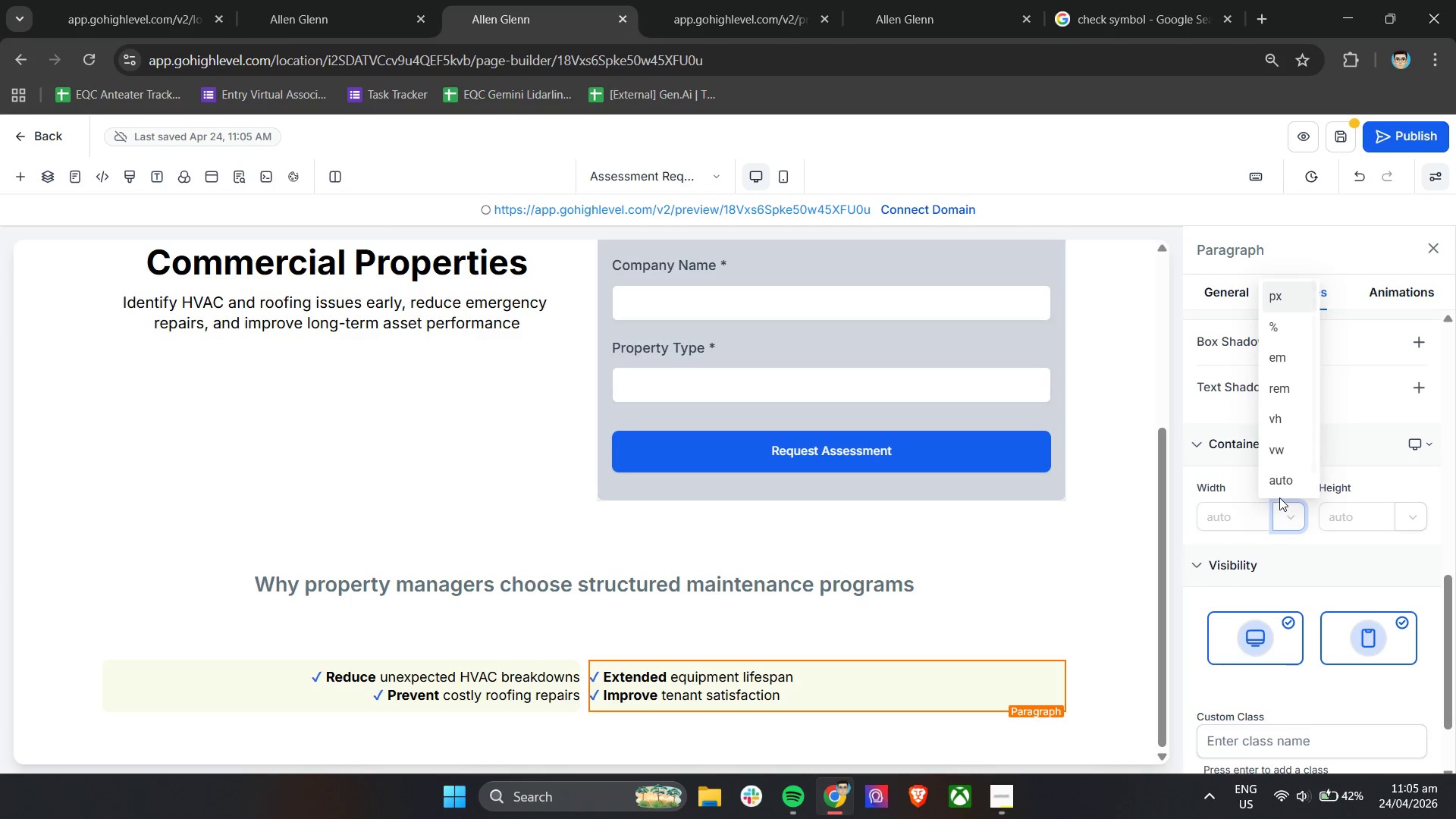 
scroll: coordinate [1296, 450], scroll_direction: down, amount: 1.0
 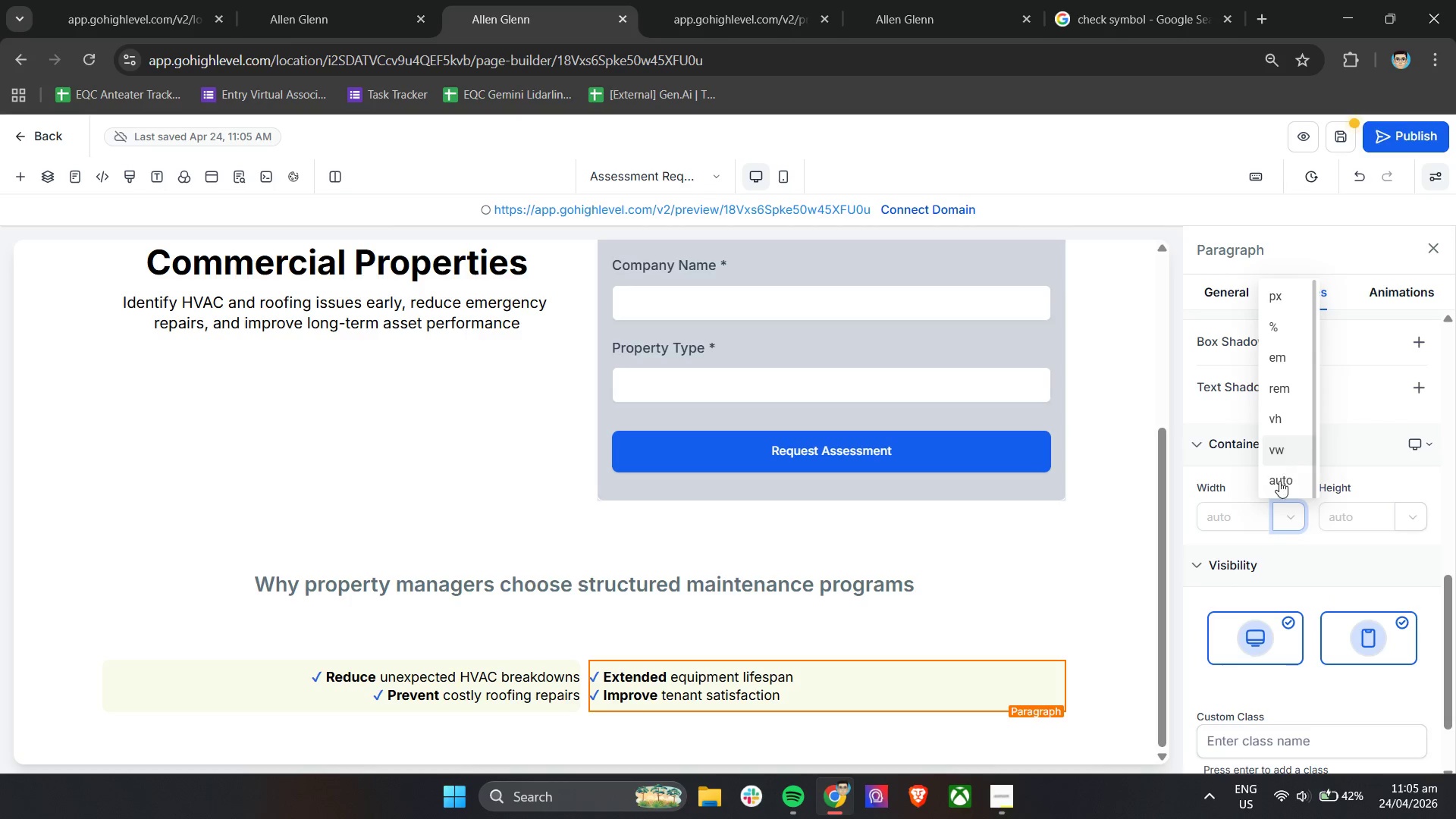 
left_click([1225, 524])
 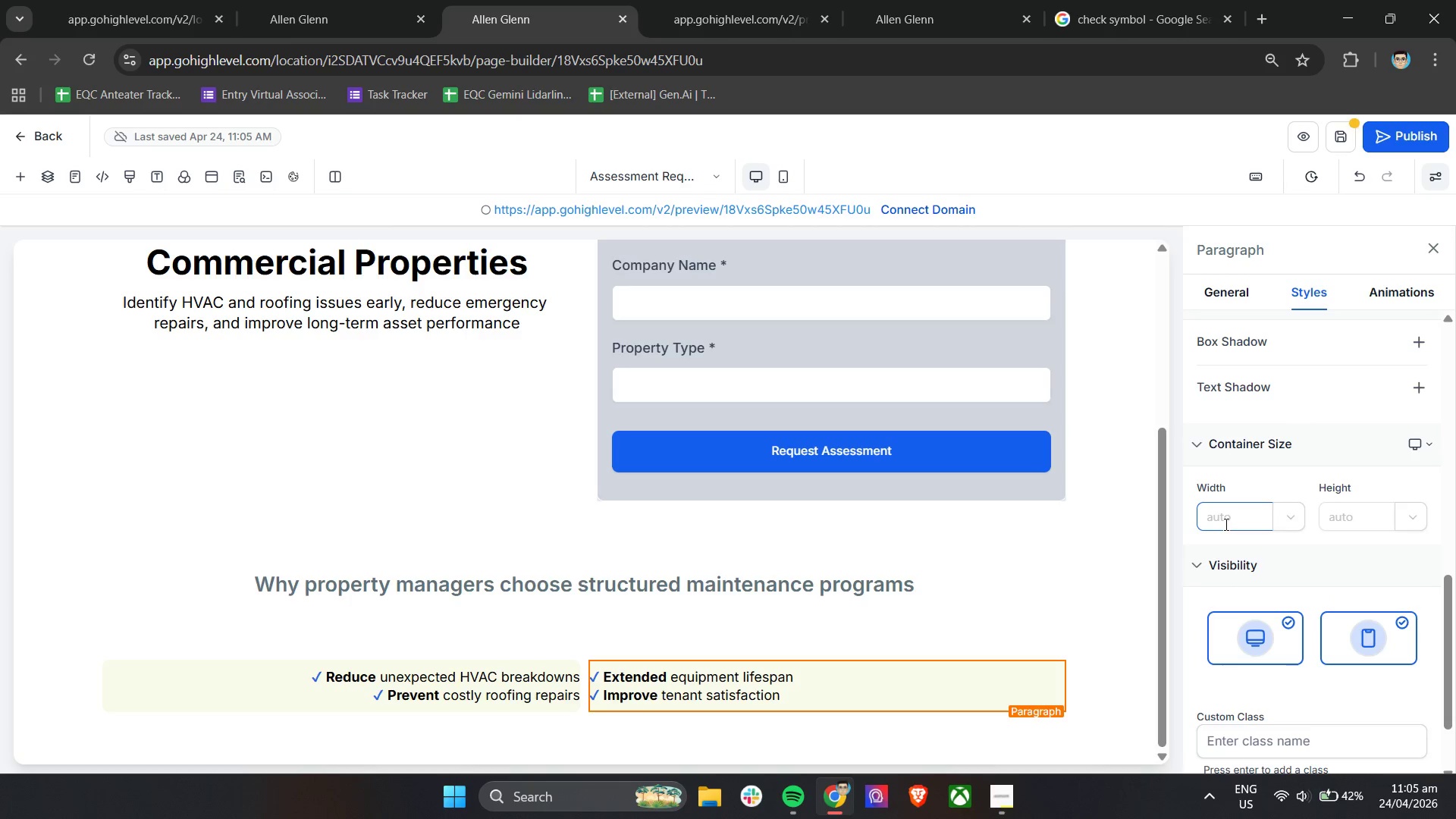 
type(1000)
 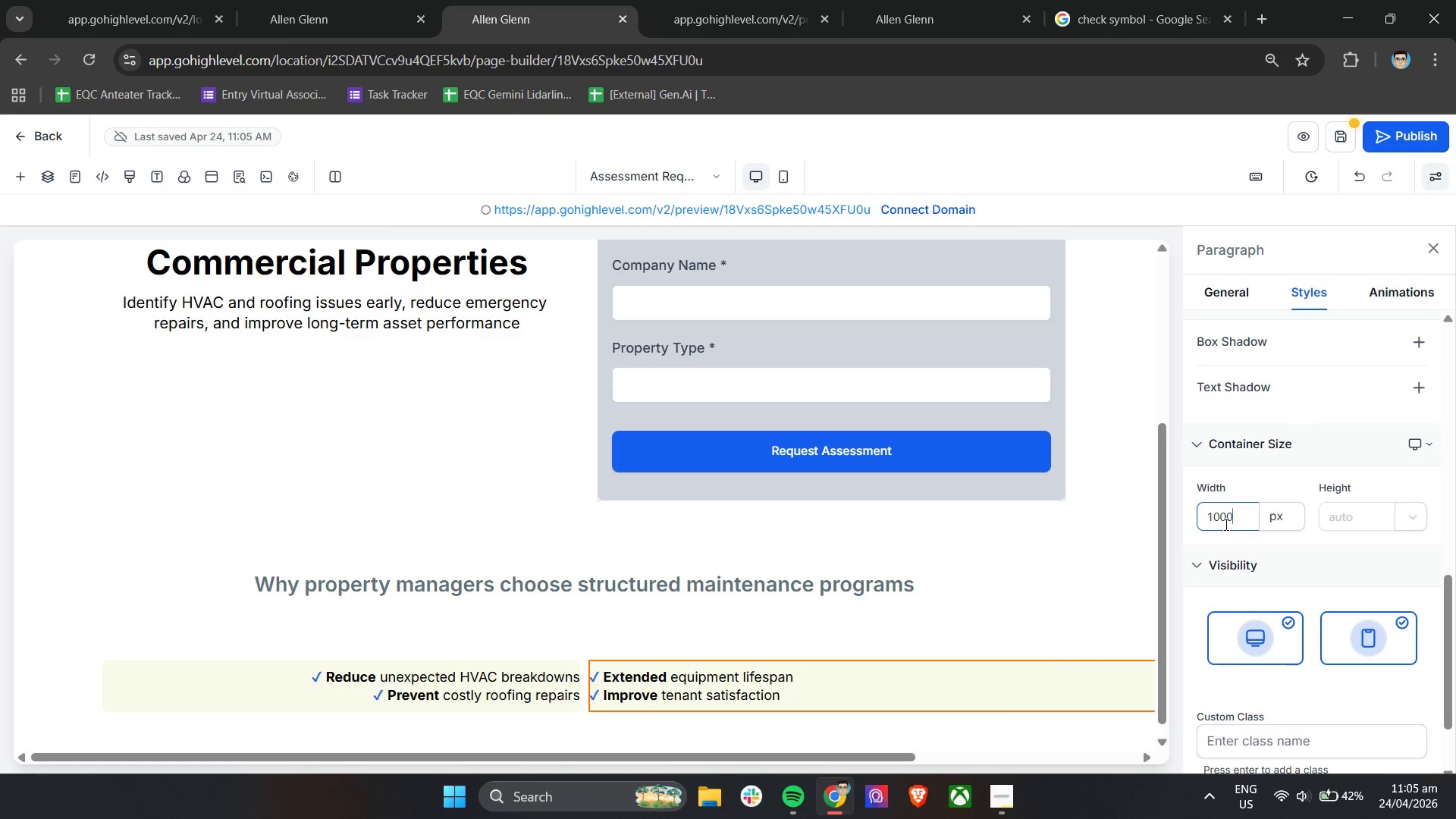 
key(Enter)
 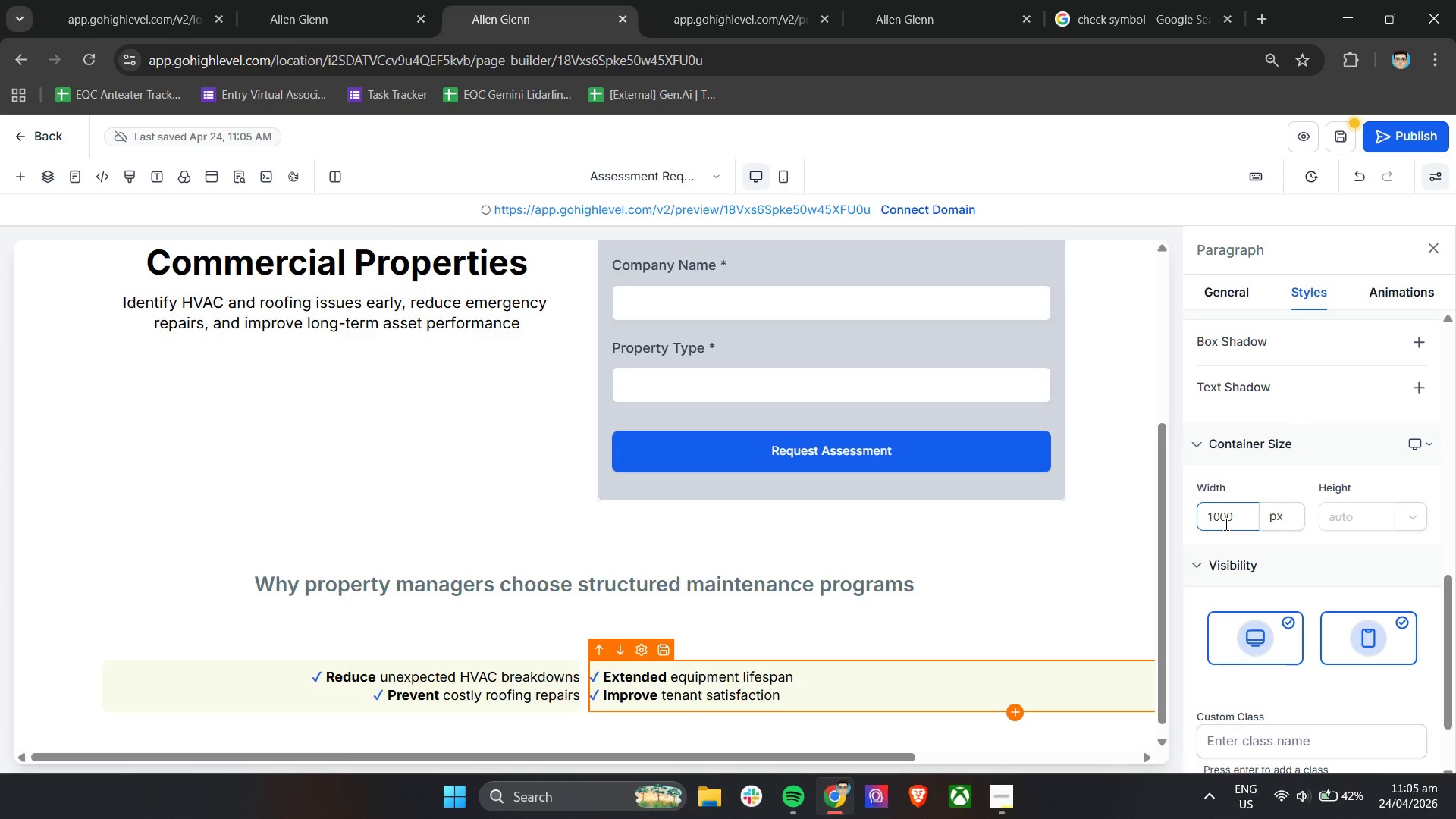 
key(Enter)
 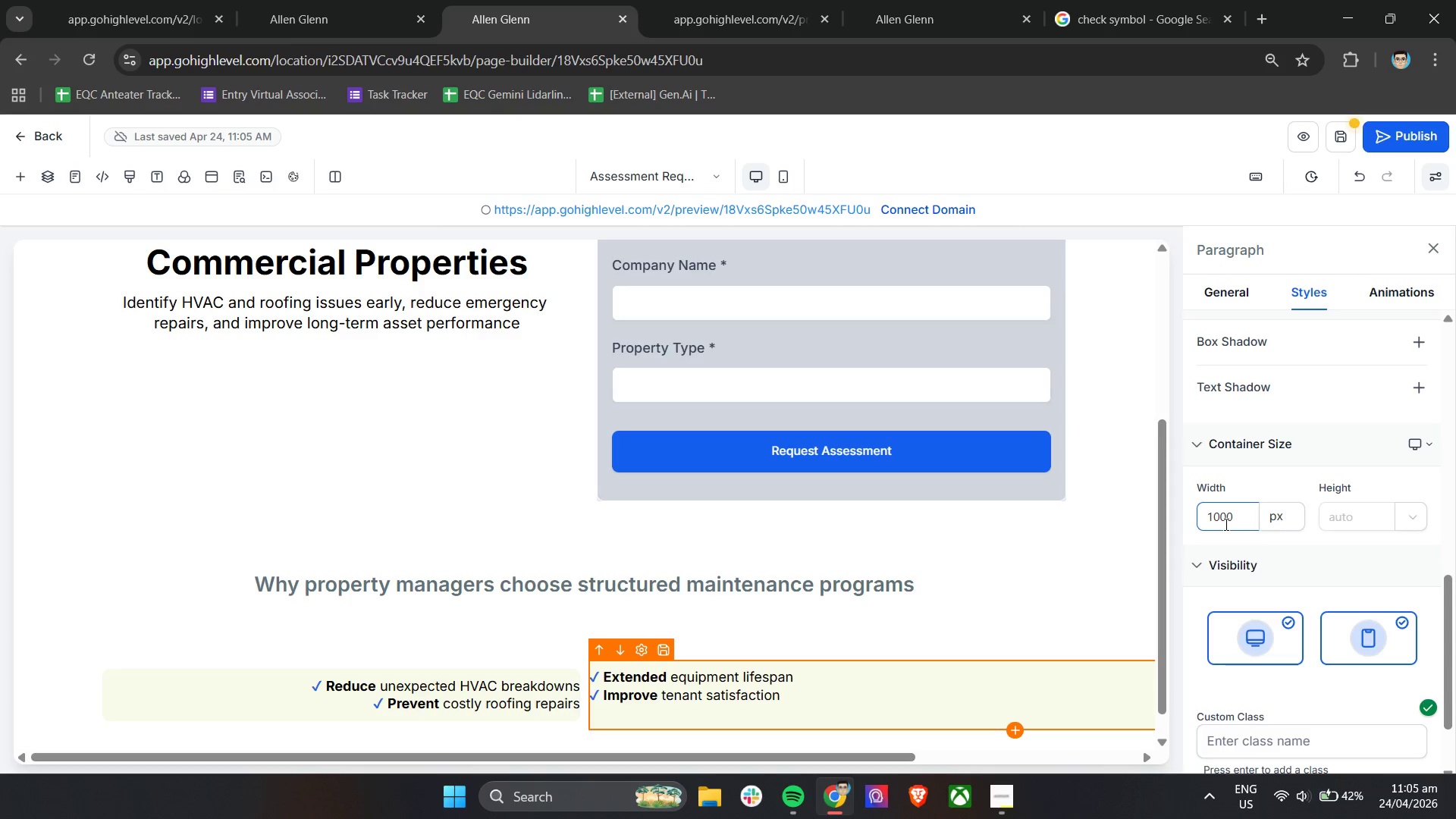 
double_click([1225, 524])
 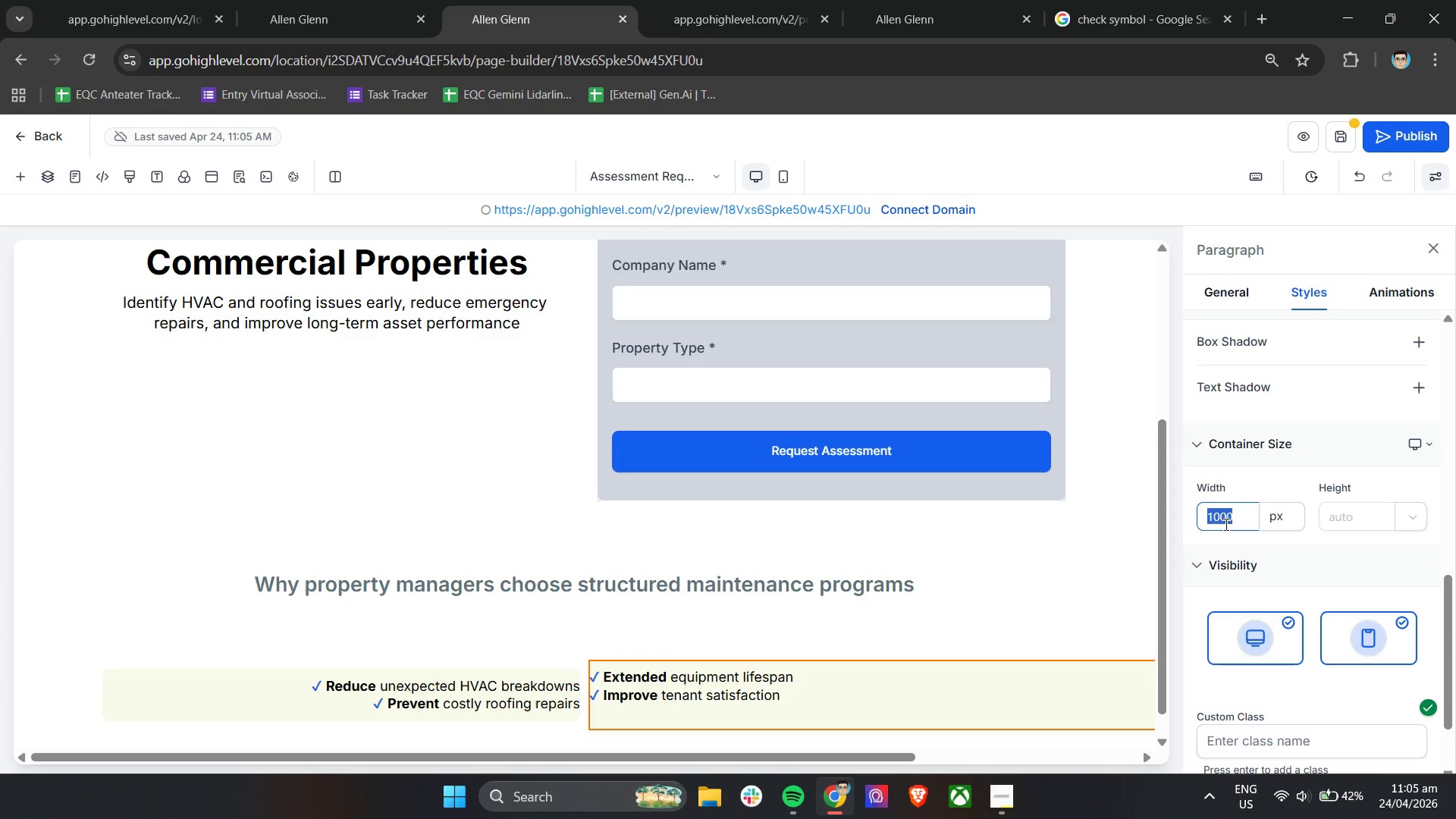 
triple_click([1225, 524])
 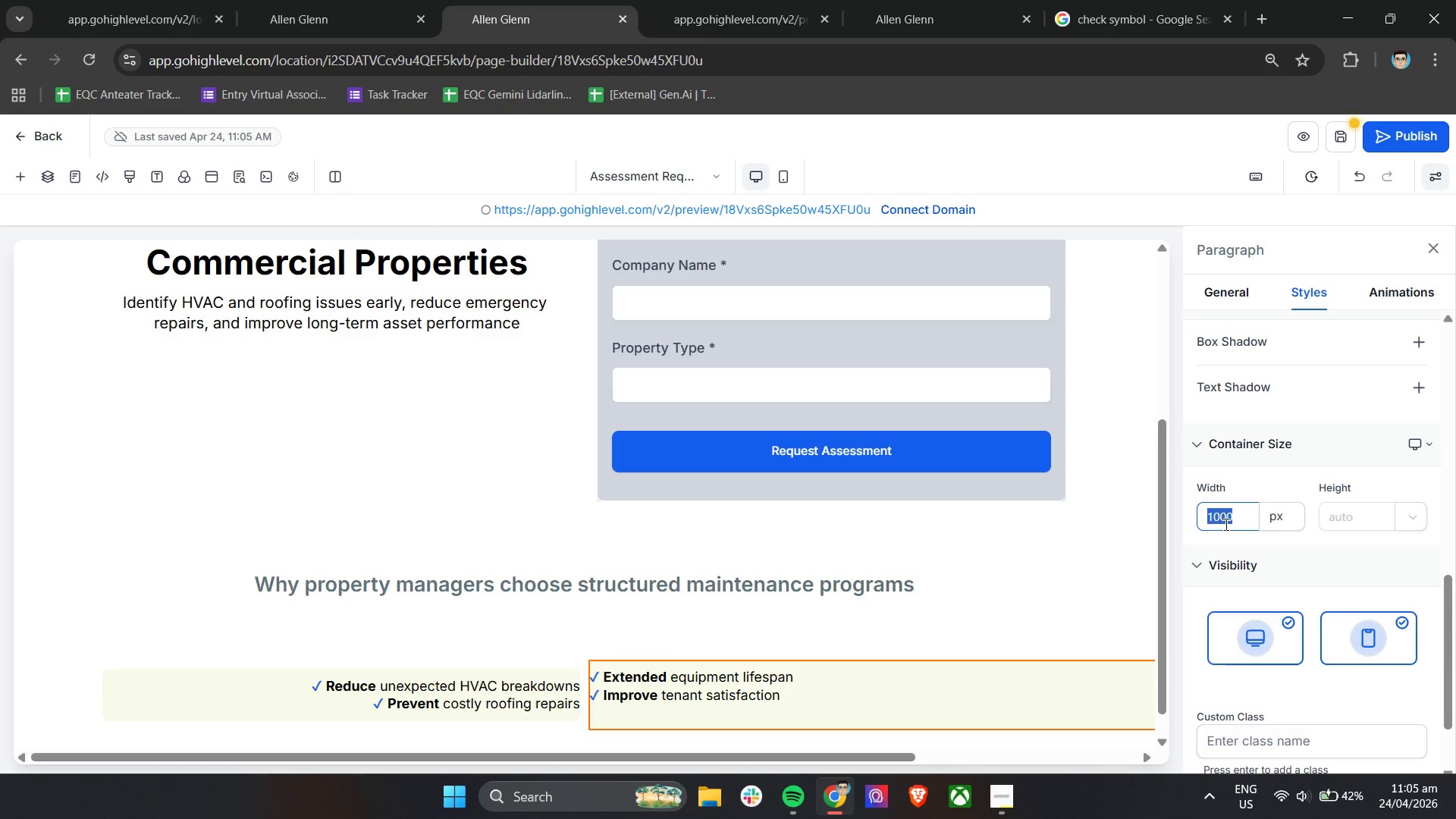 
key(Control+C)
 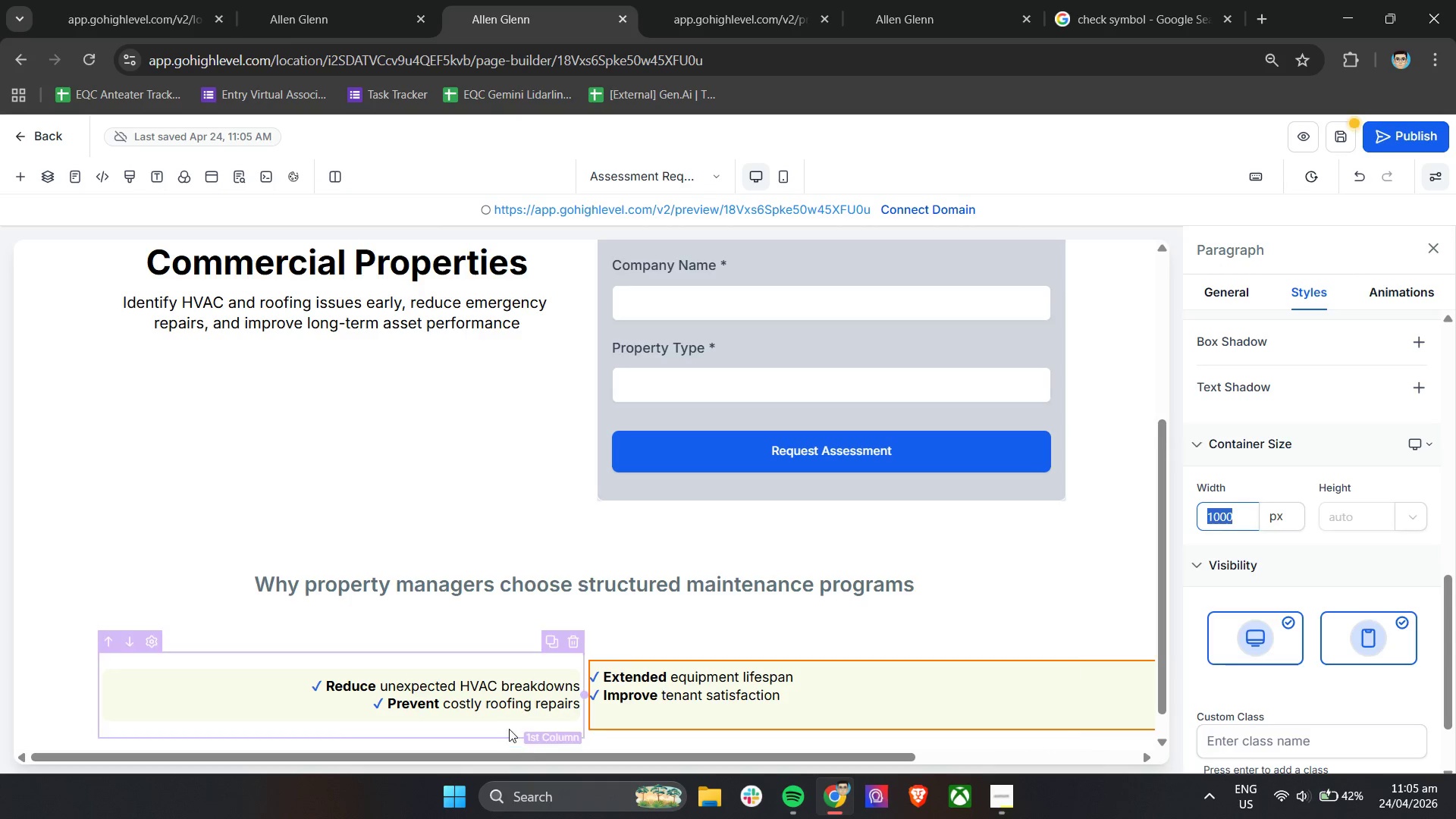 
left_click([507, 718])
 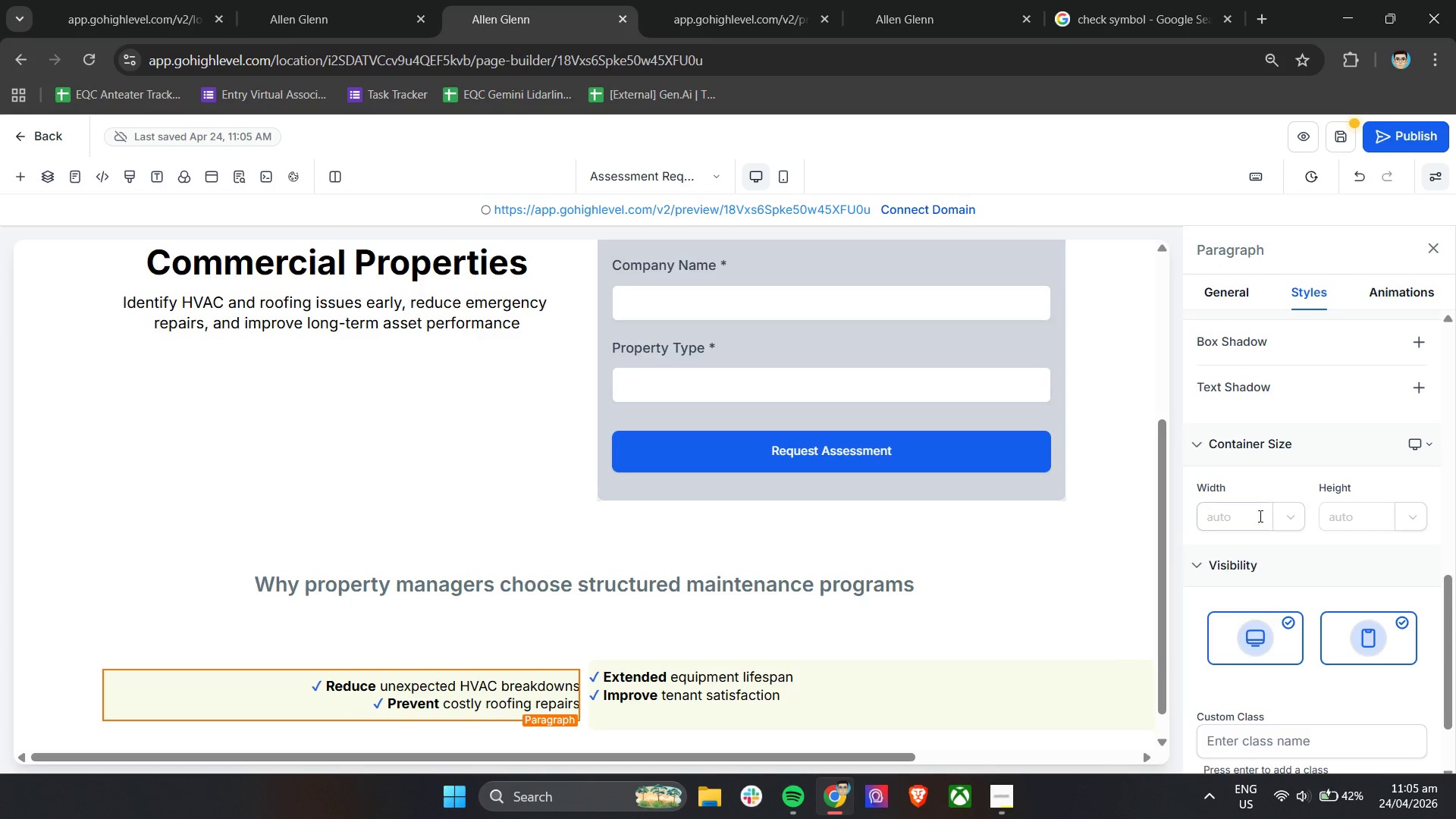 
left_click([1255, 513])
 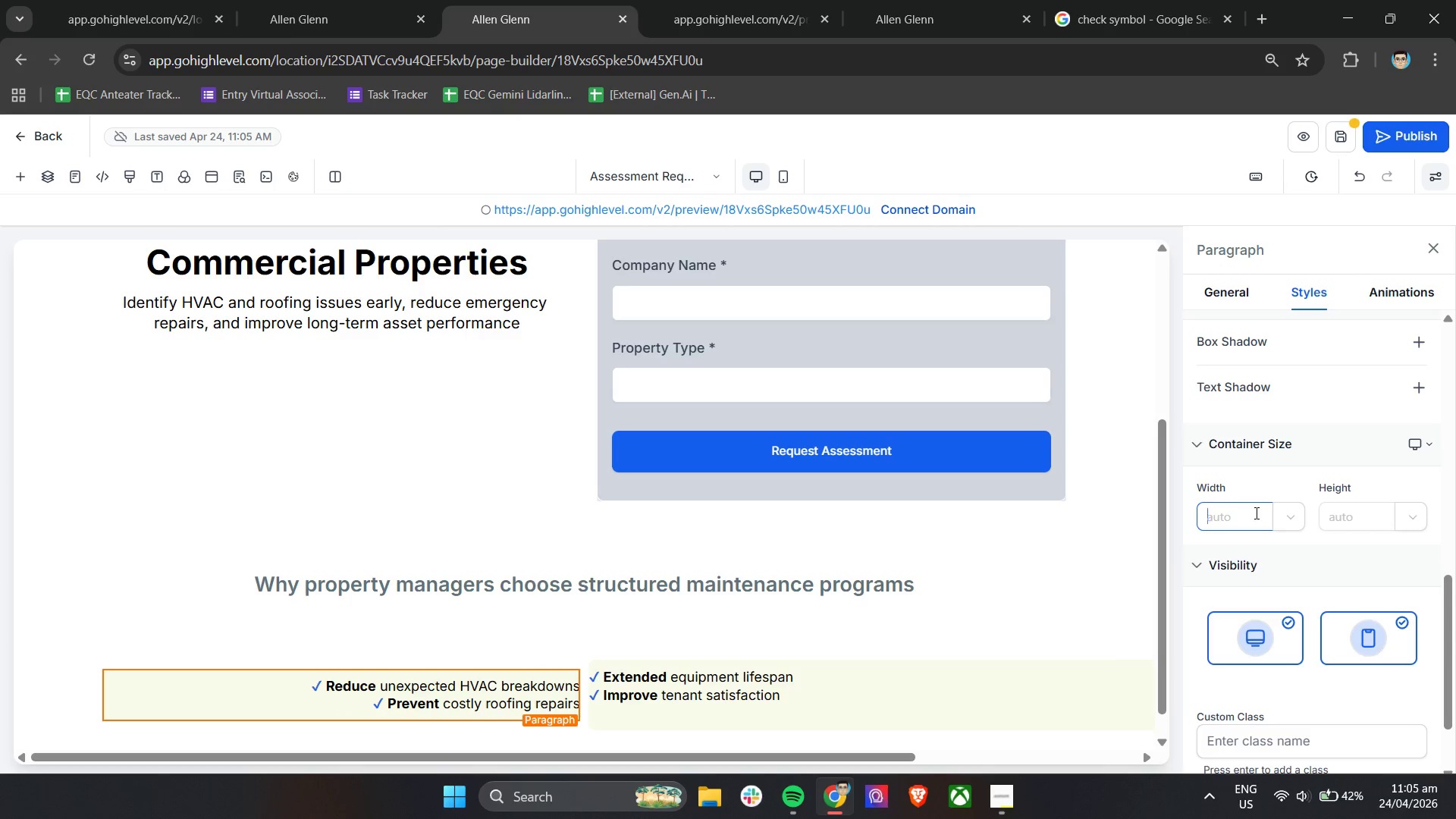 
key(Control+V)
 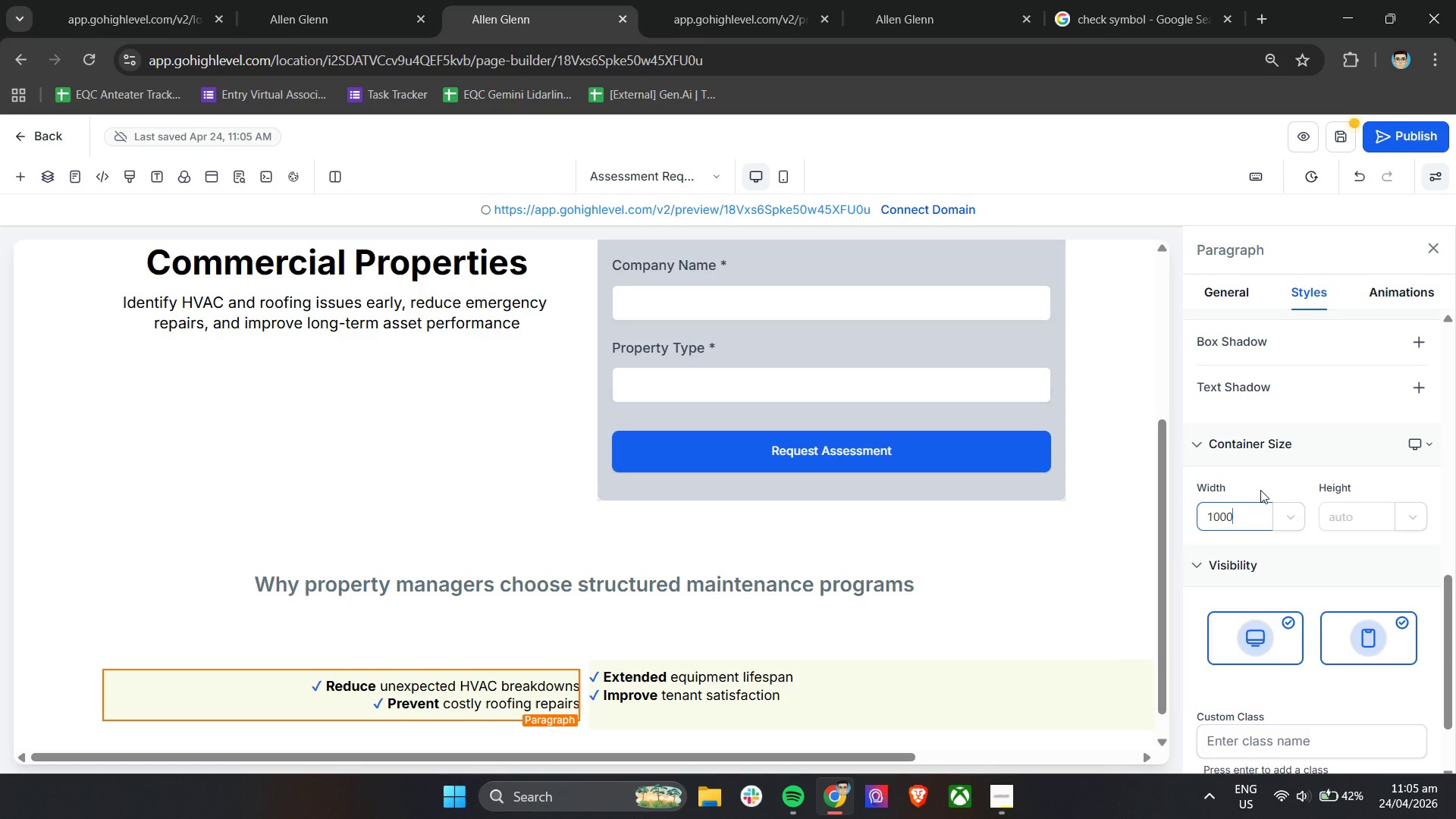 
left_click([1260, 484])
 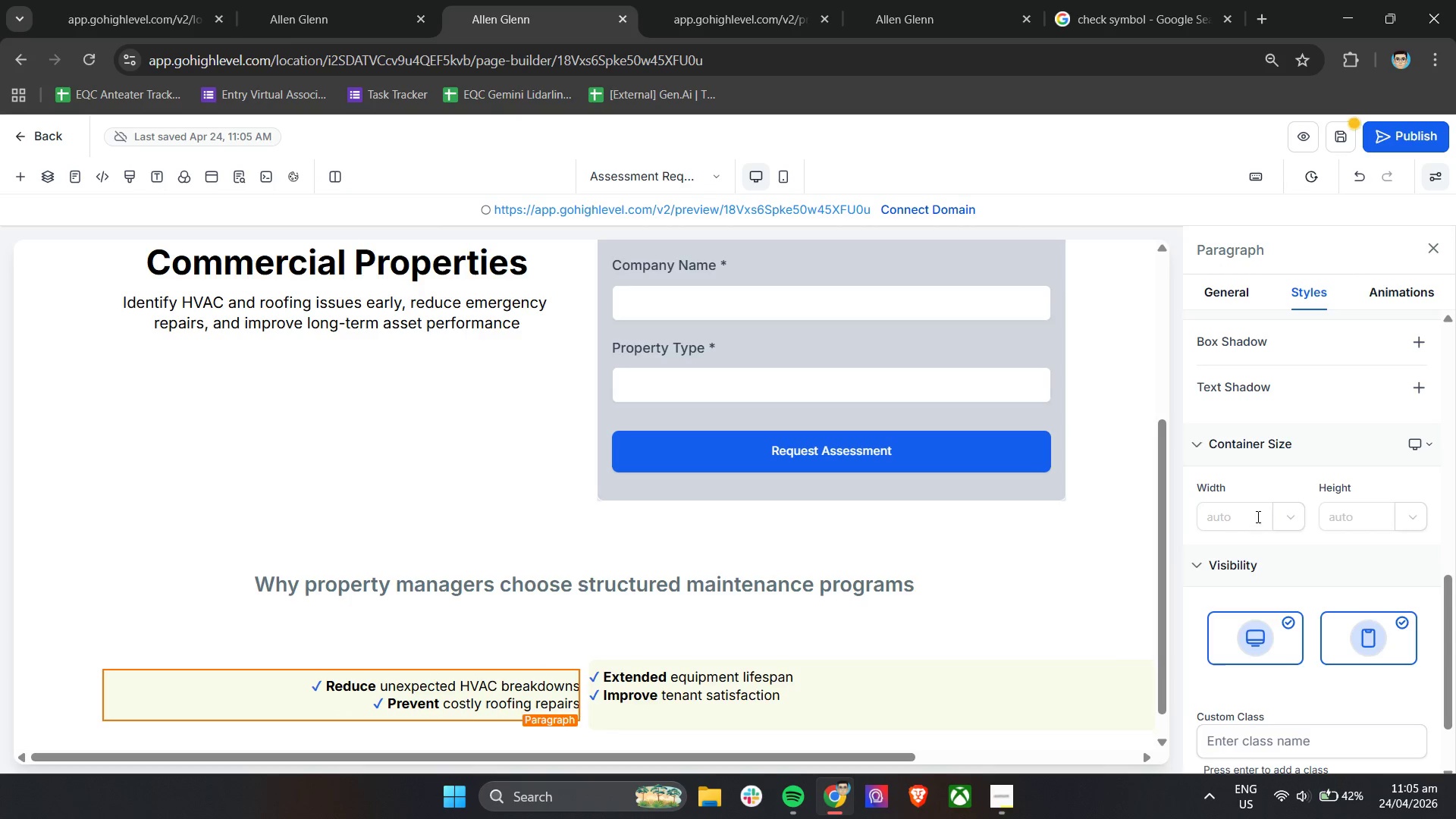 
left_click([1286, 516])
 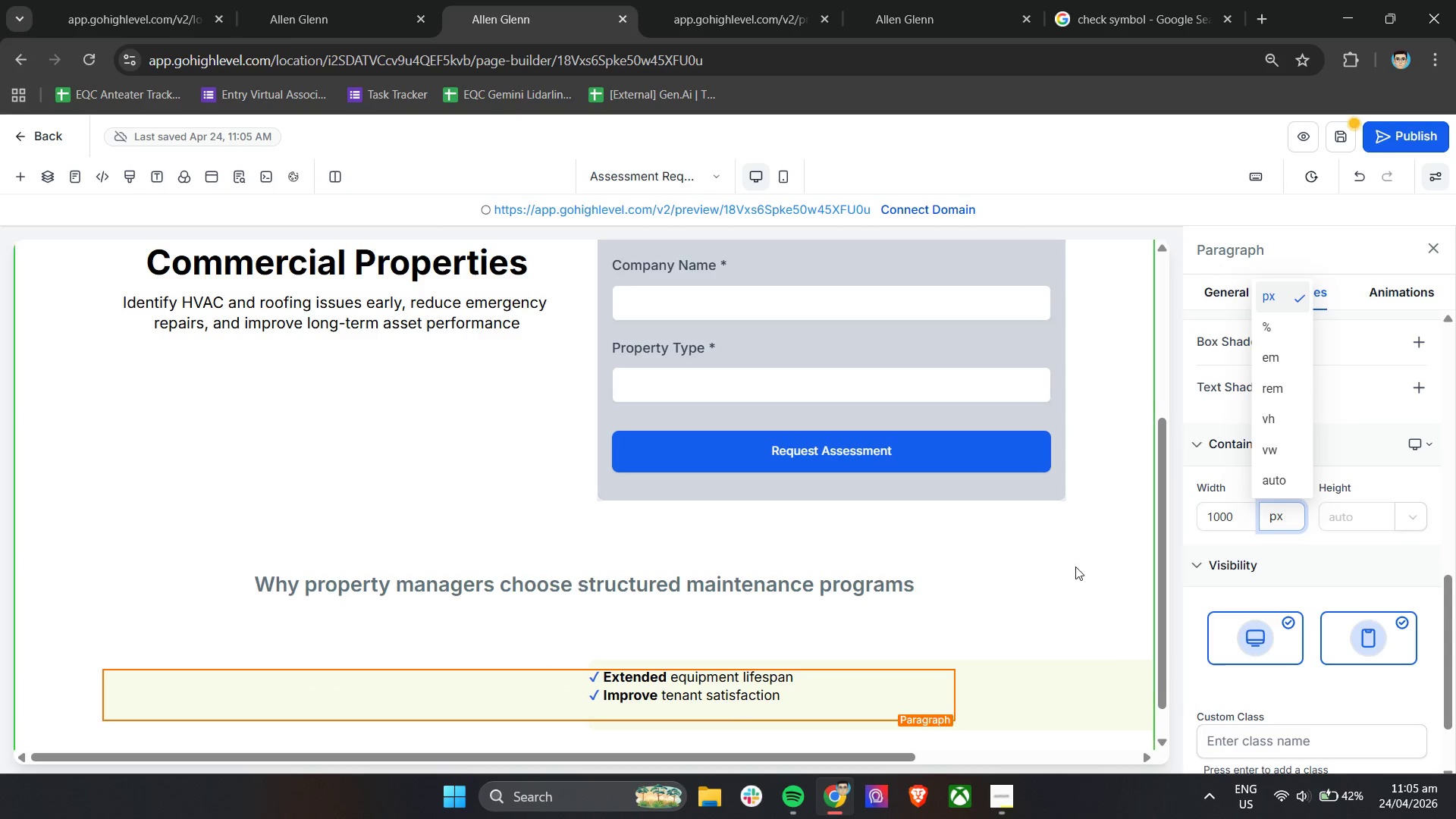 
scroll: coordinate [1012, 595], scroll_direction: down, amount: 4.0
 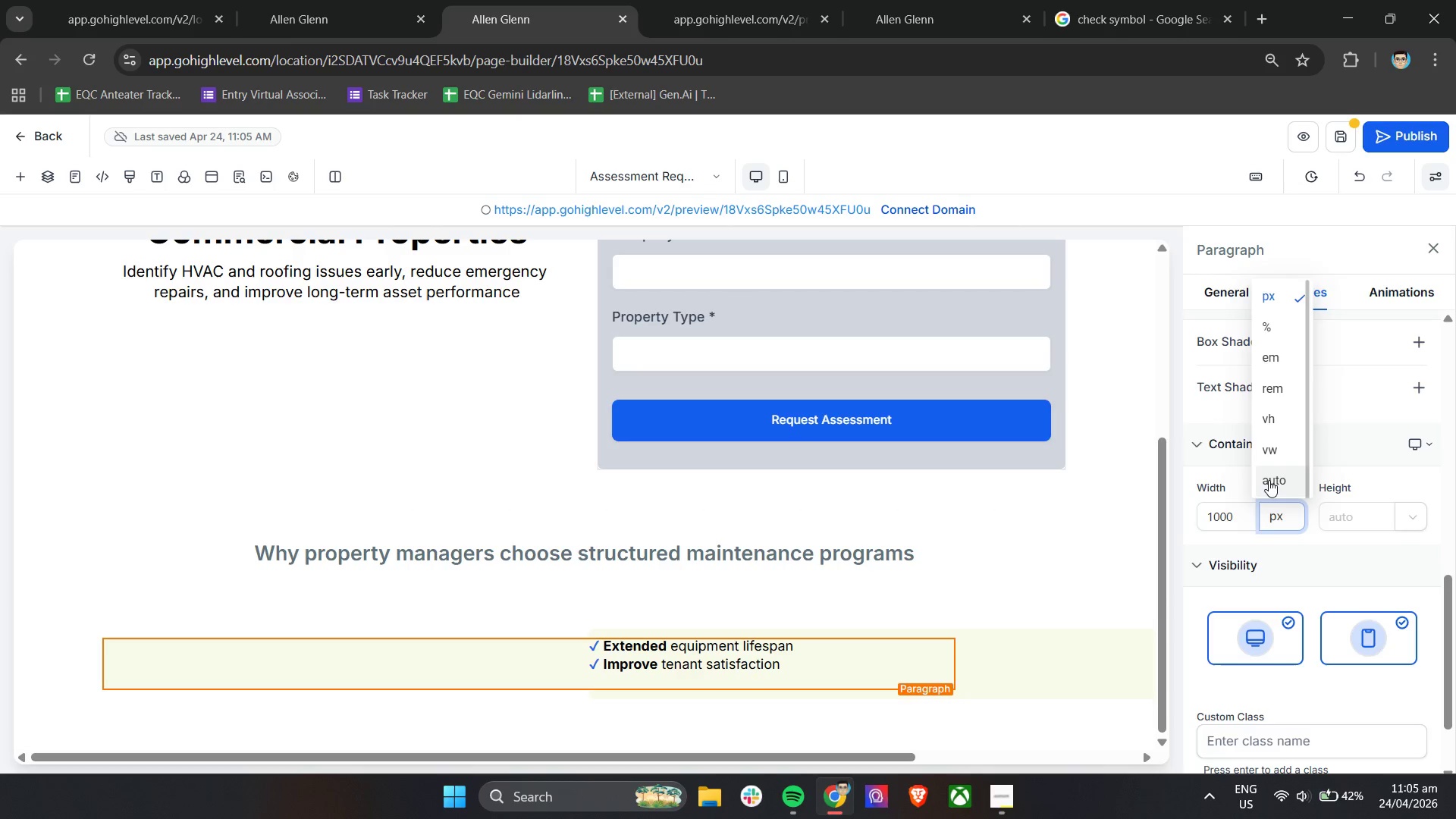 
left_click([925, 653])
 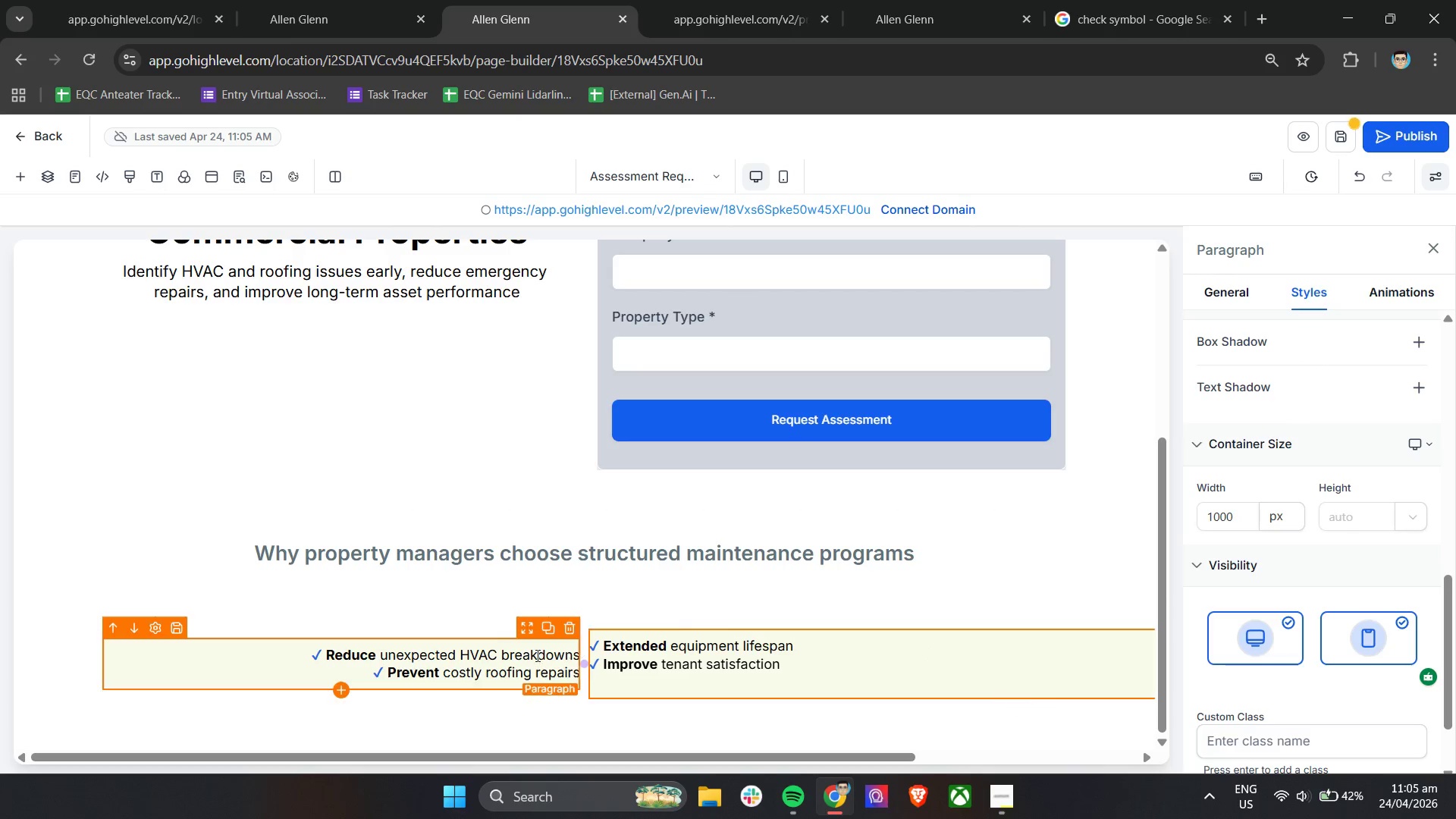 
left_click([497, 656])
 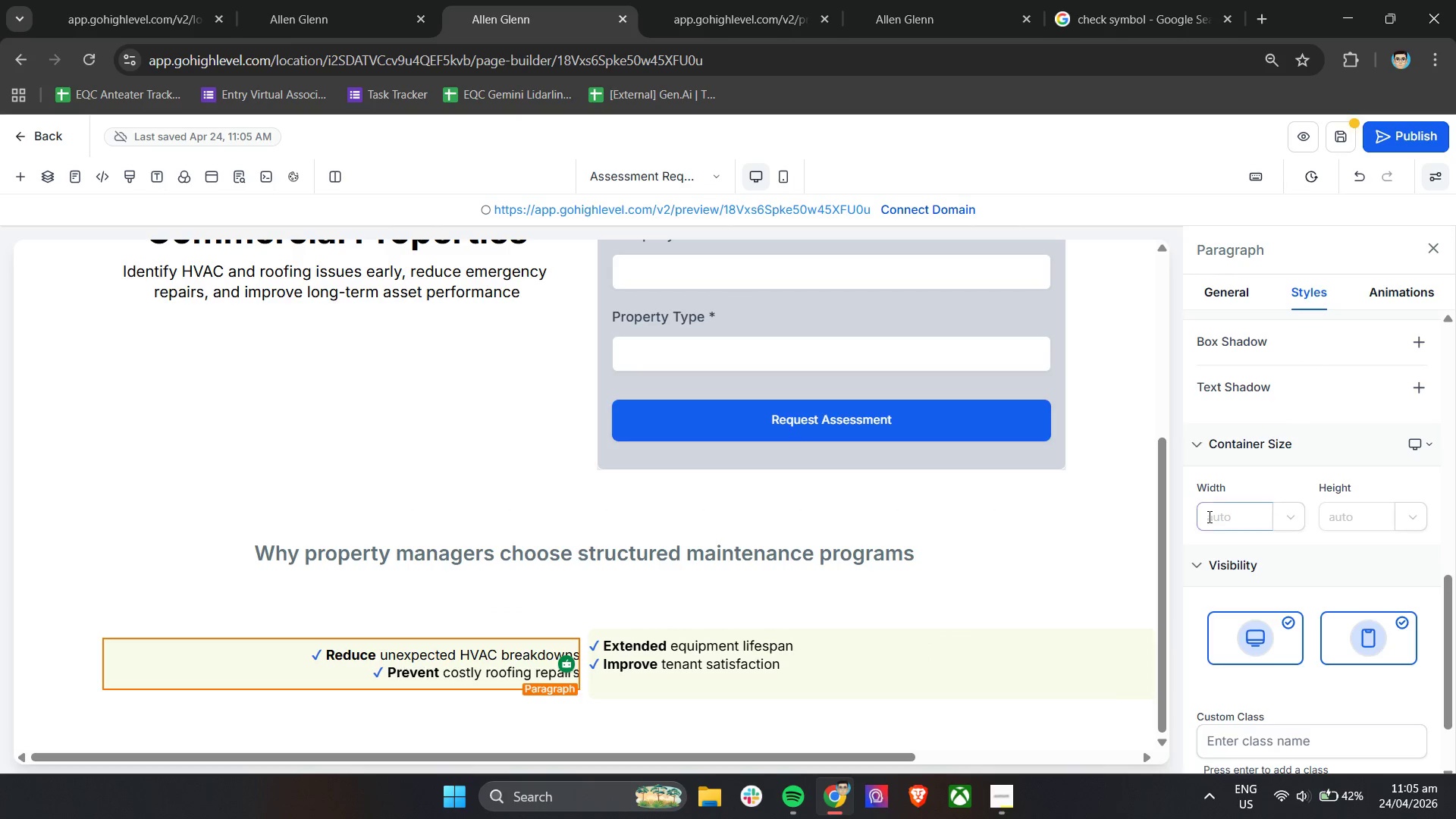 
double_click([1292, 527])
 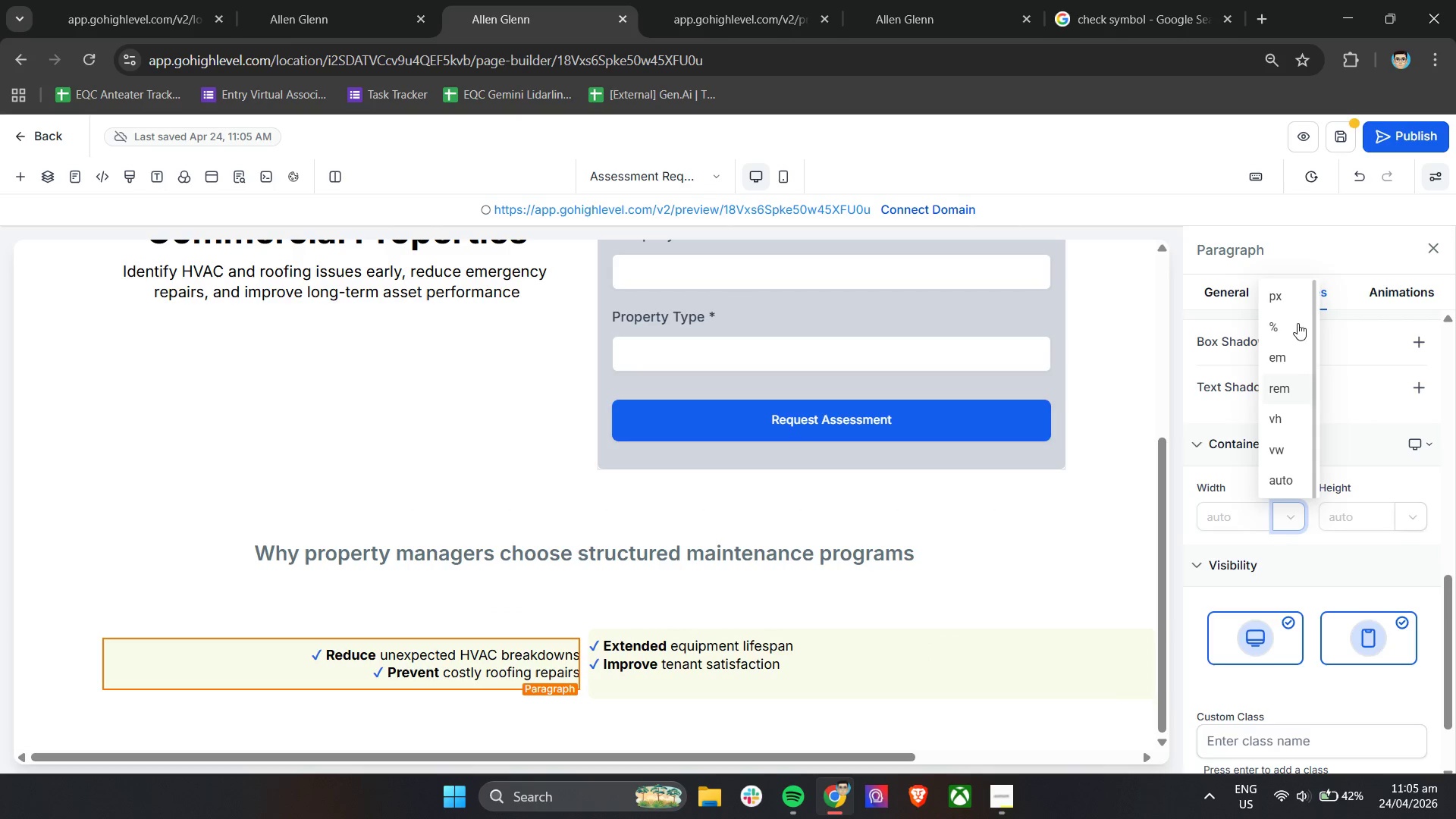 
left_click([1289, 296])
 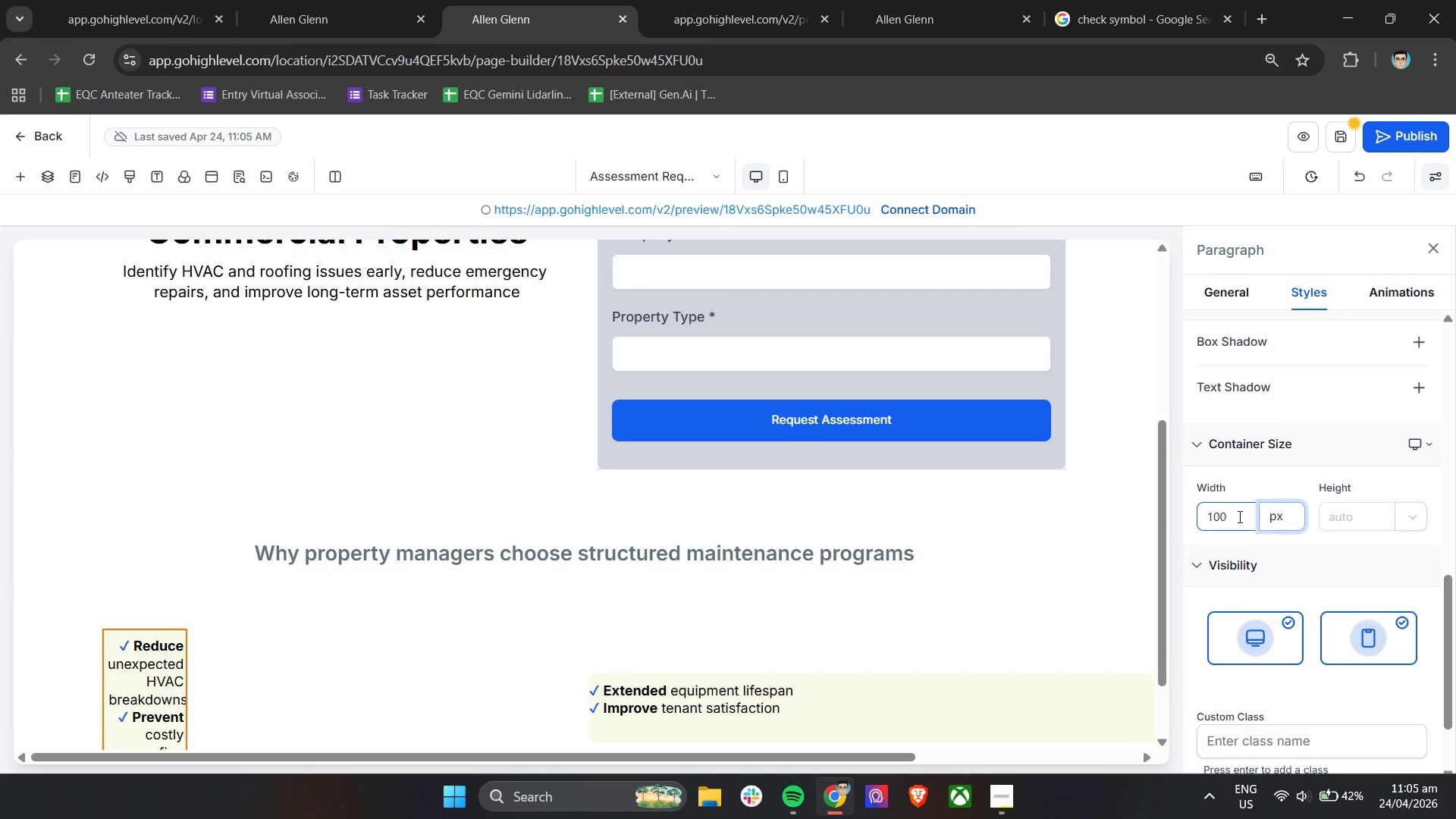 
double_click([1239, 512])
 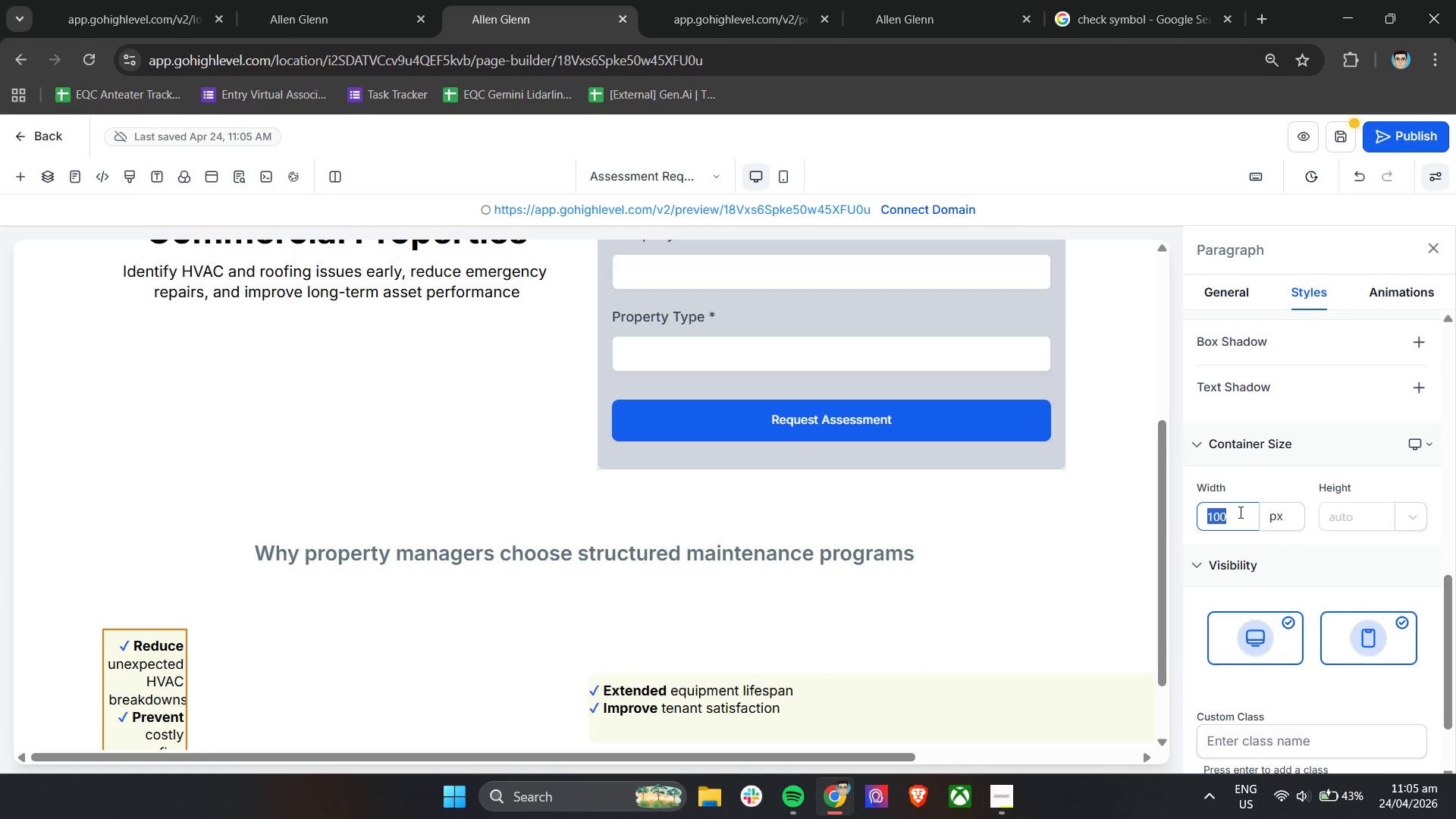 
type(1000)
 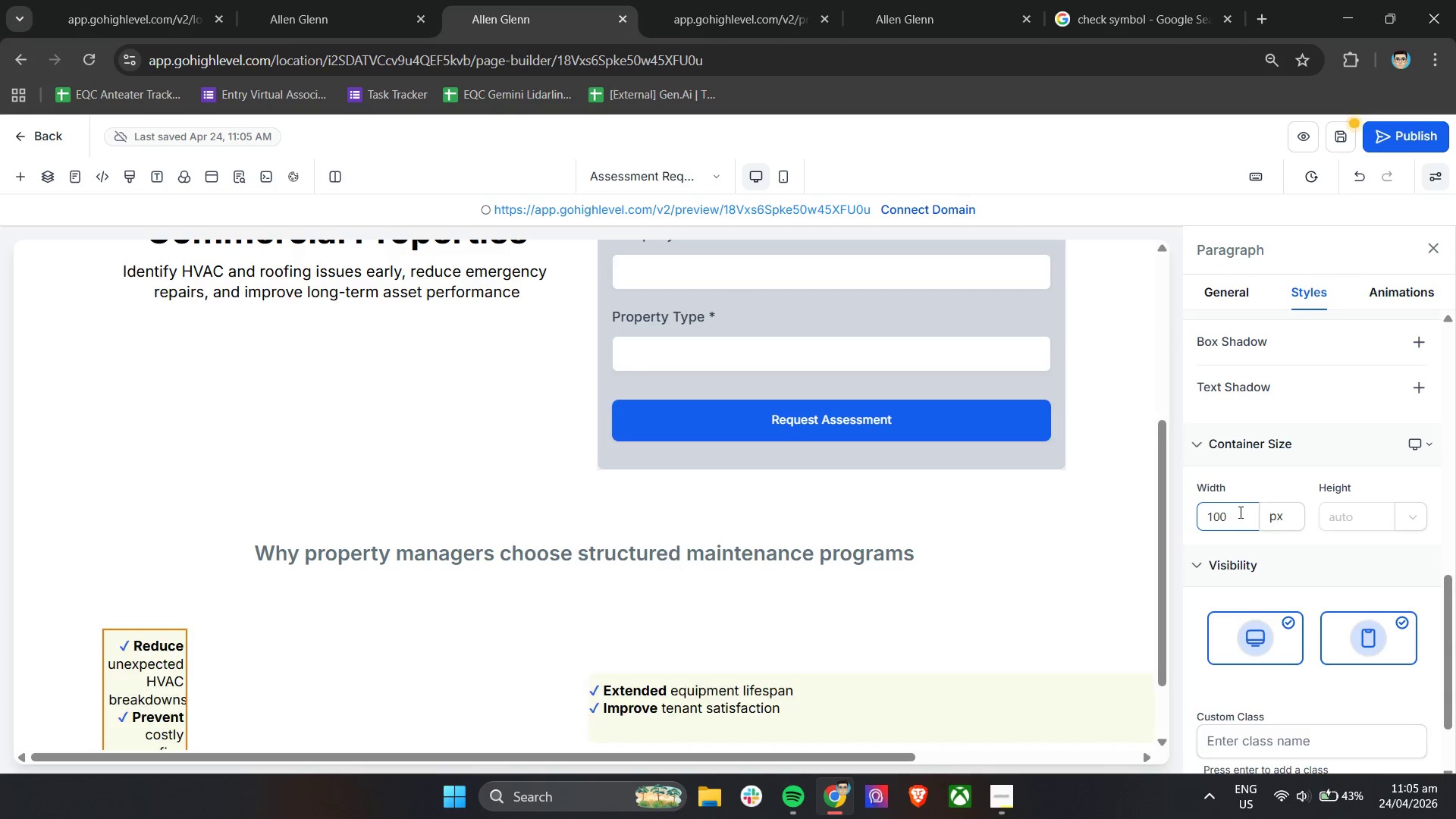 
key(Enter)
 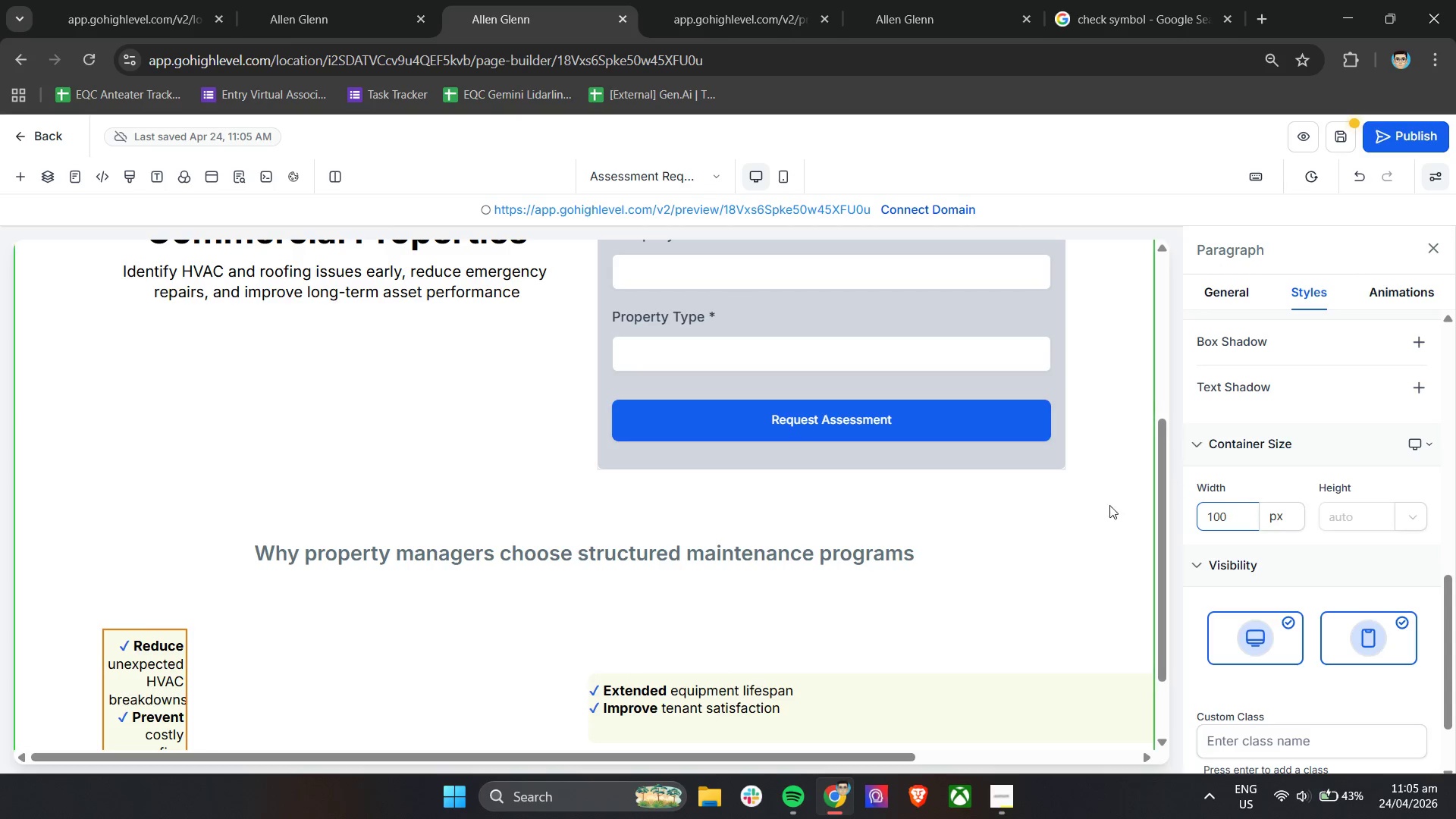 
scroll: coordinate [689, 578], scroll_direction: down, amount: 4.0
 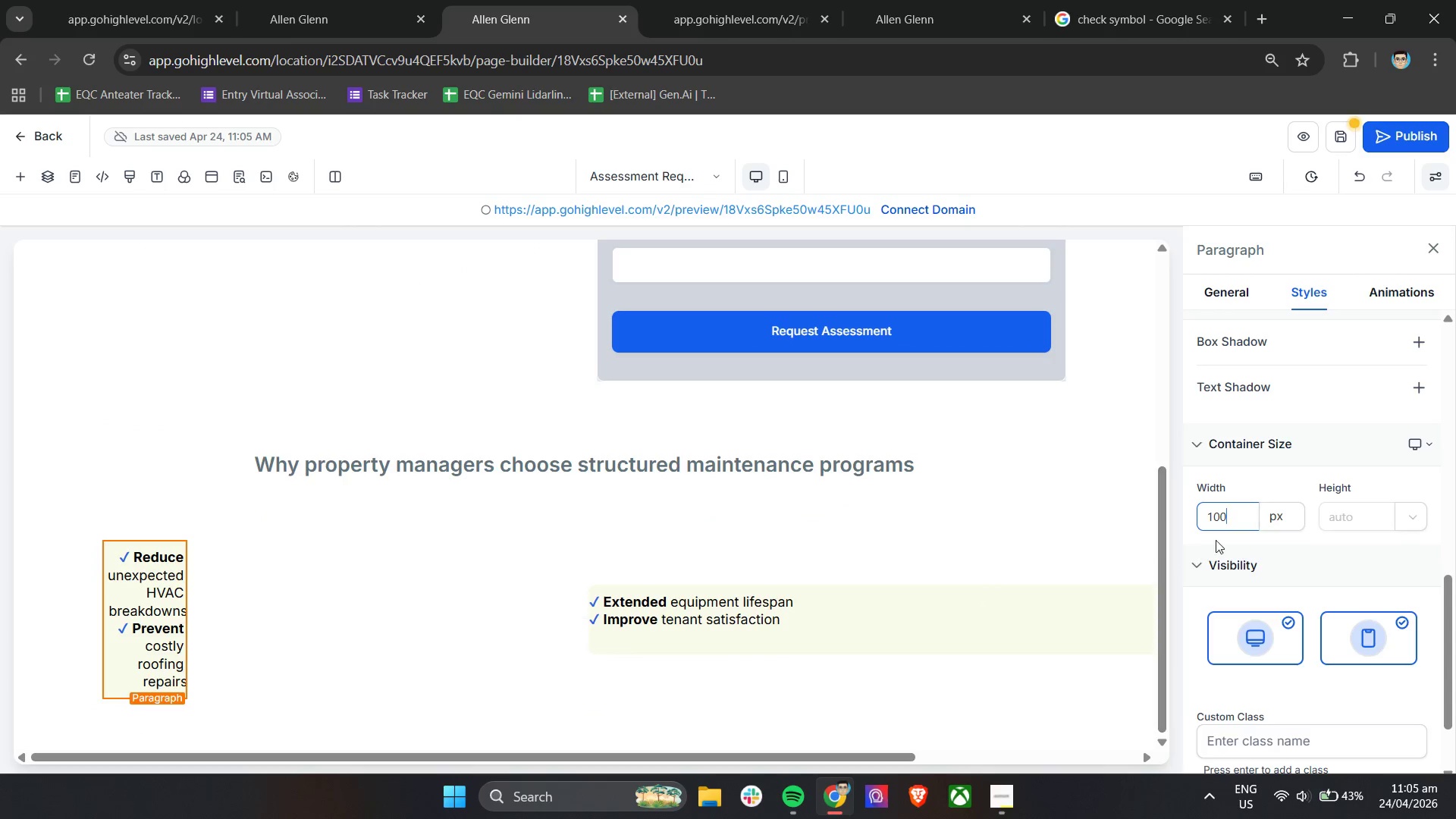 
key(P)
 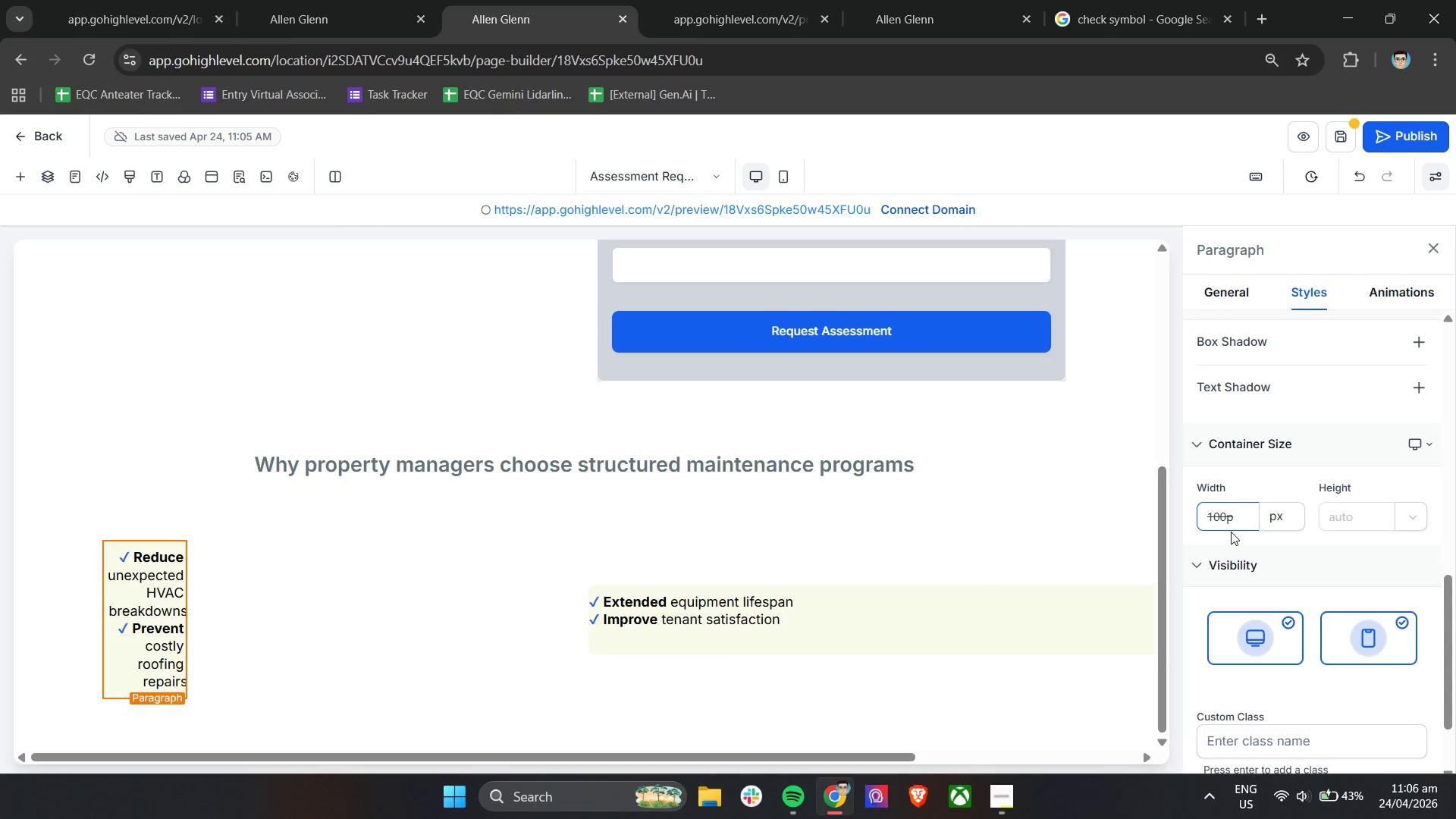 
key(Backspace)
 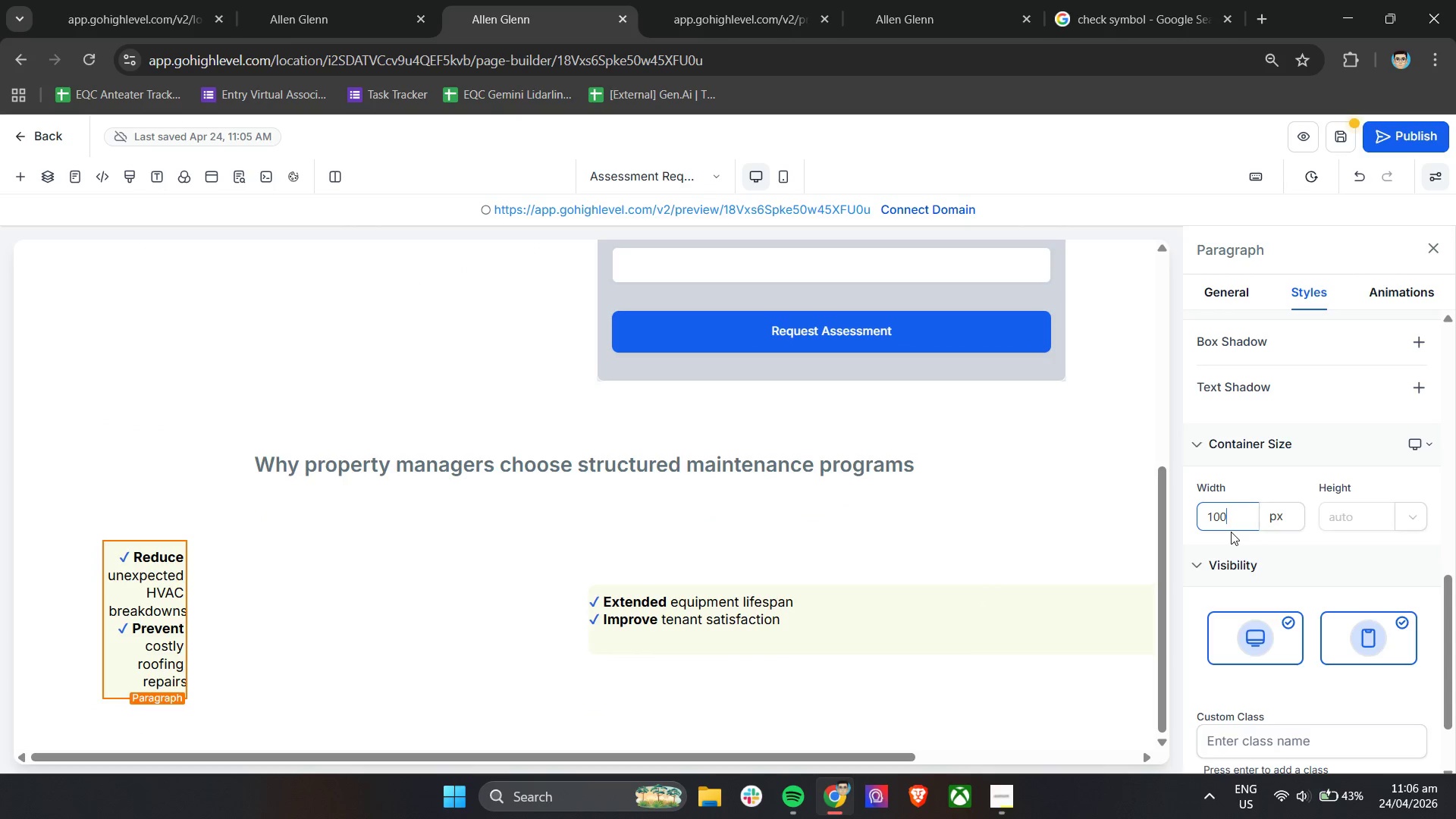 
key(0)
 